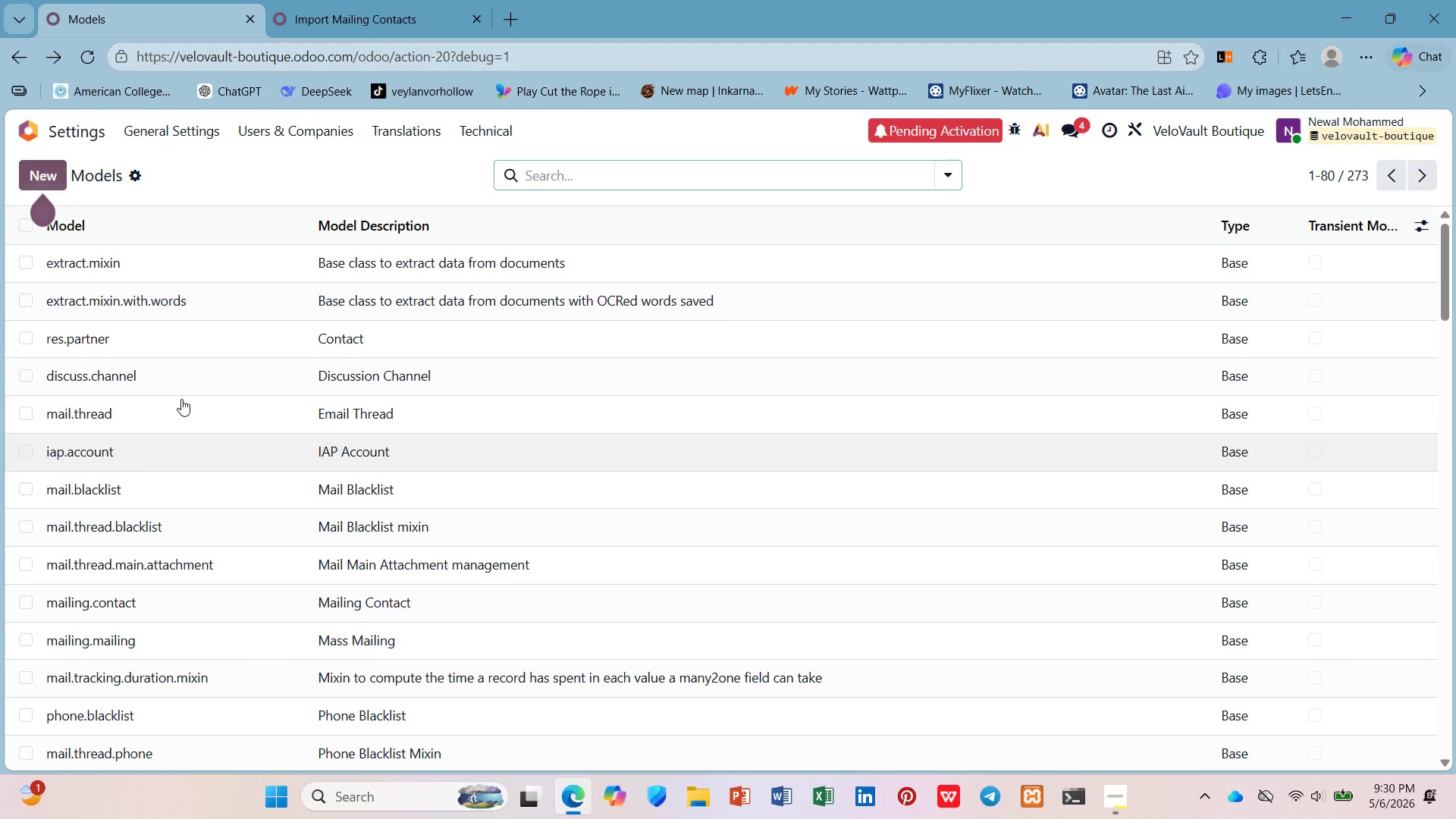 
wait(5.01)
 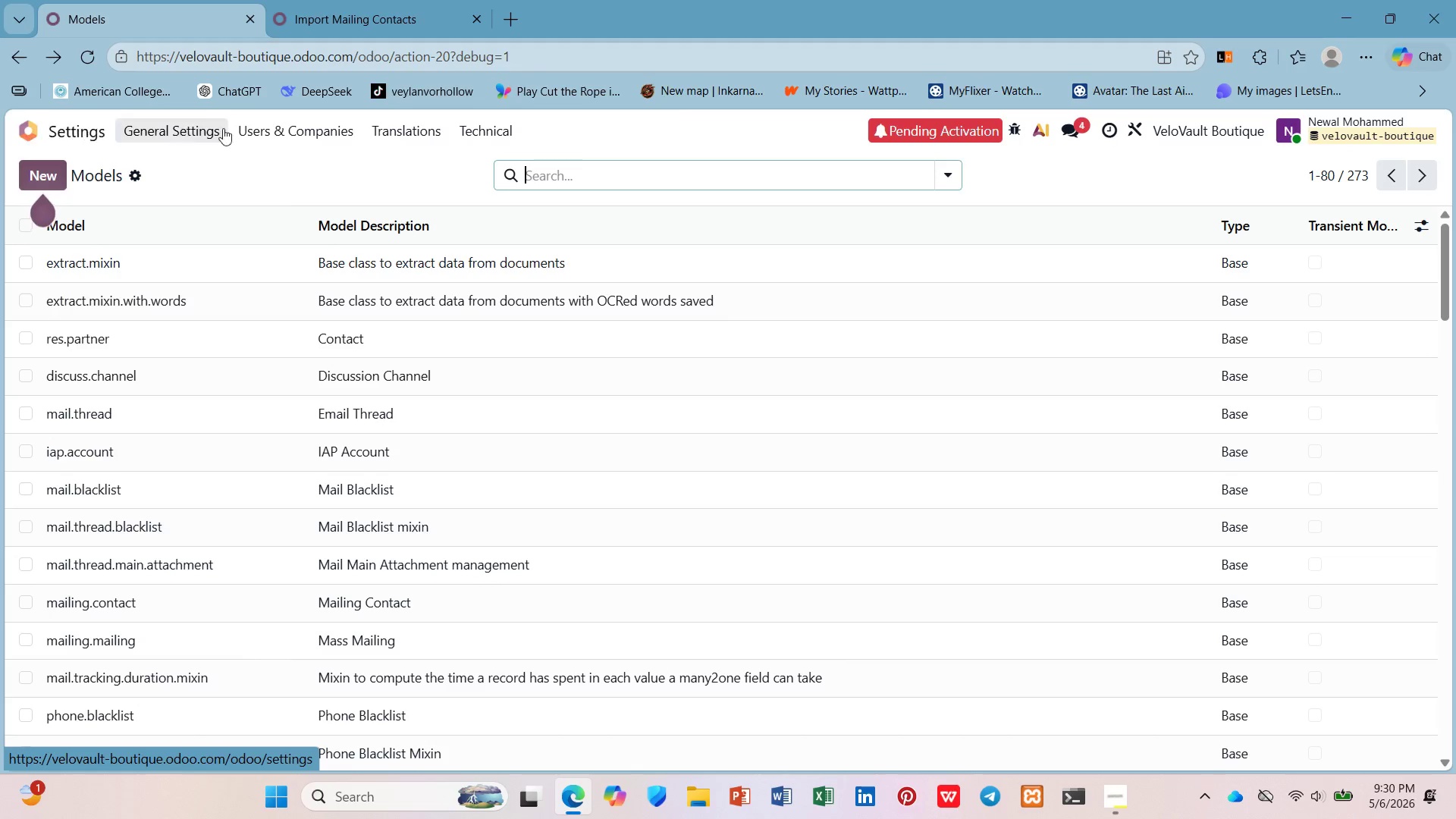 
left_click([782, 345])
 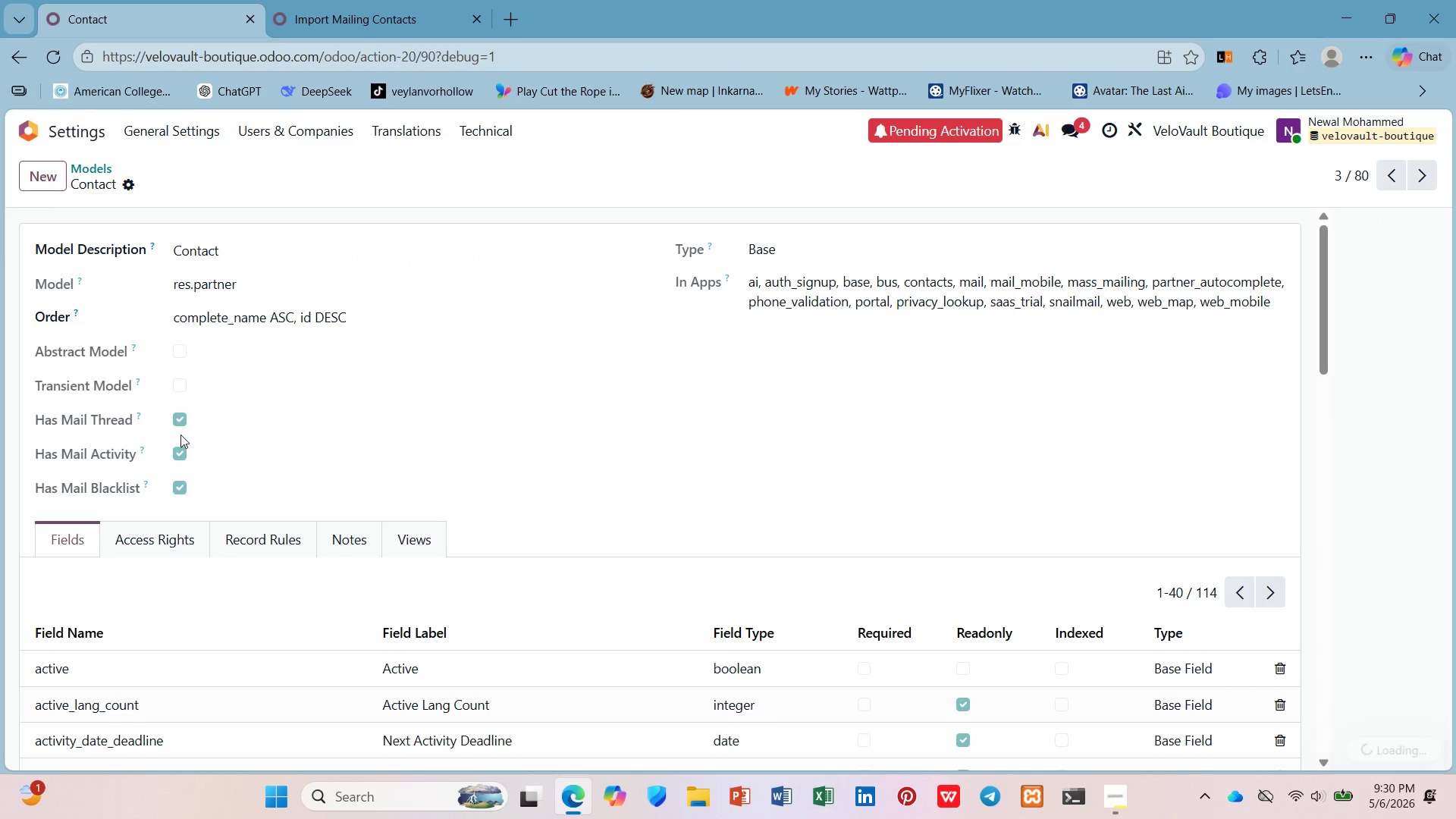 
scroll: coordinate [155, 497], scroll_direction: up, amount: 5.0
 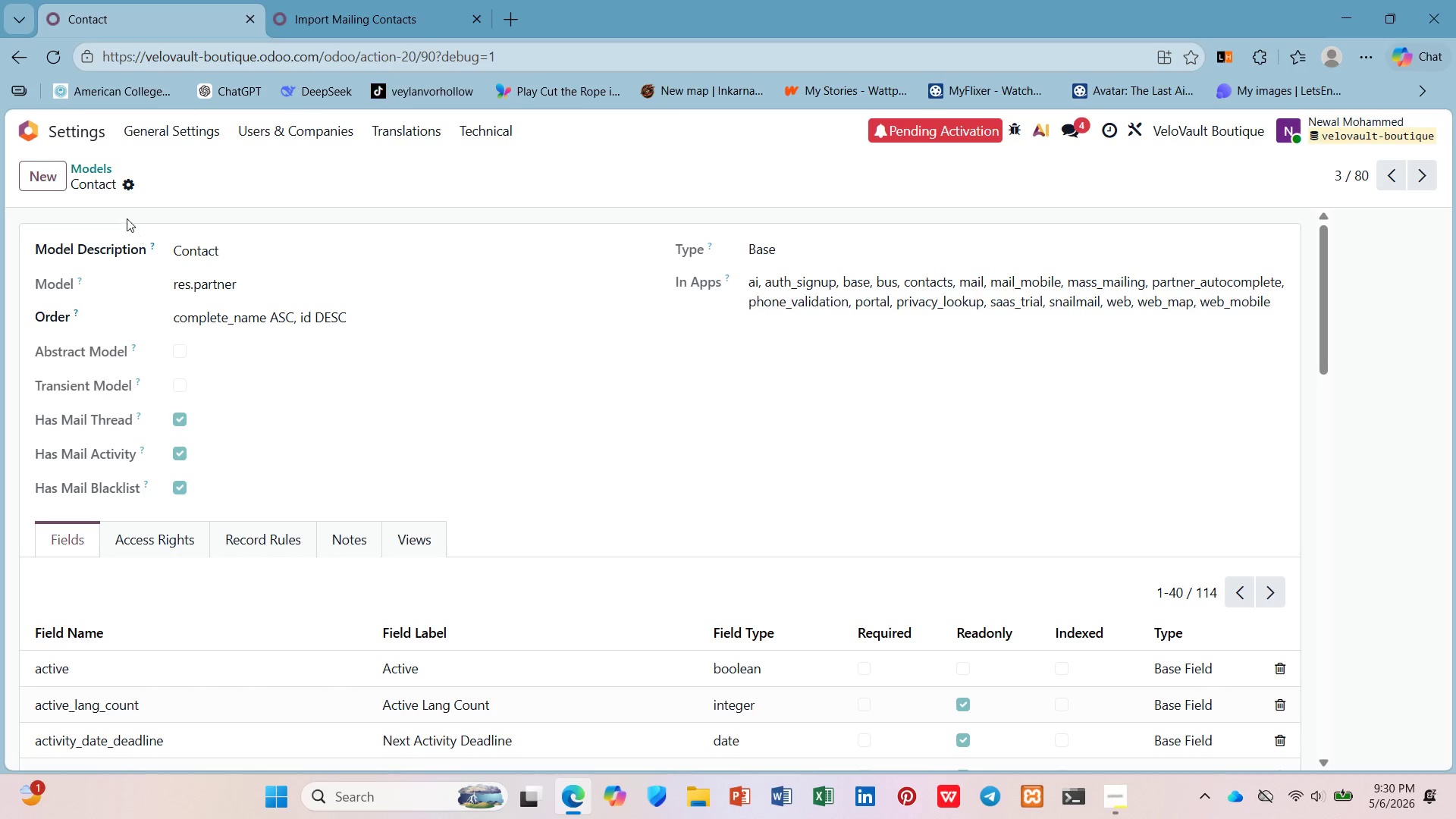 
left_click([126, 176])
 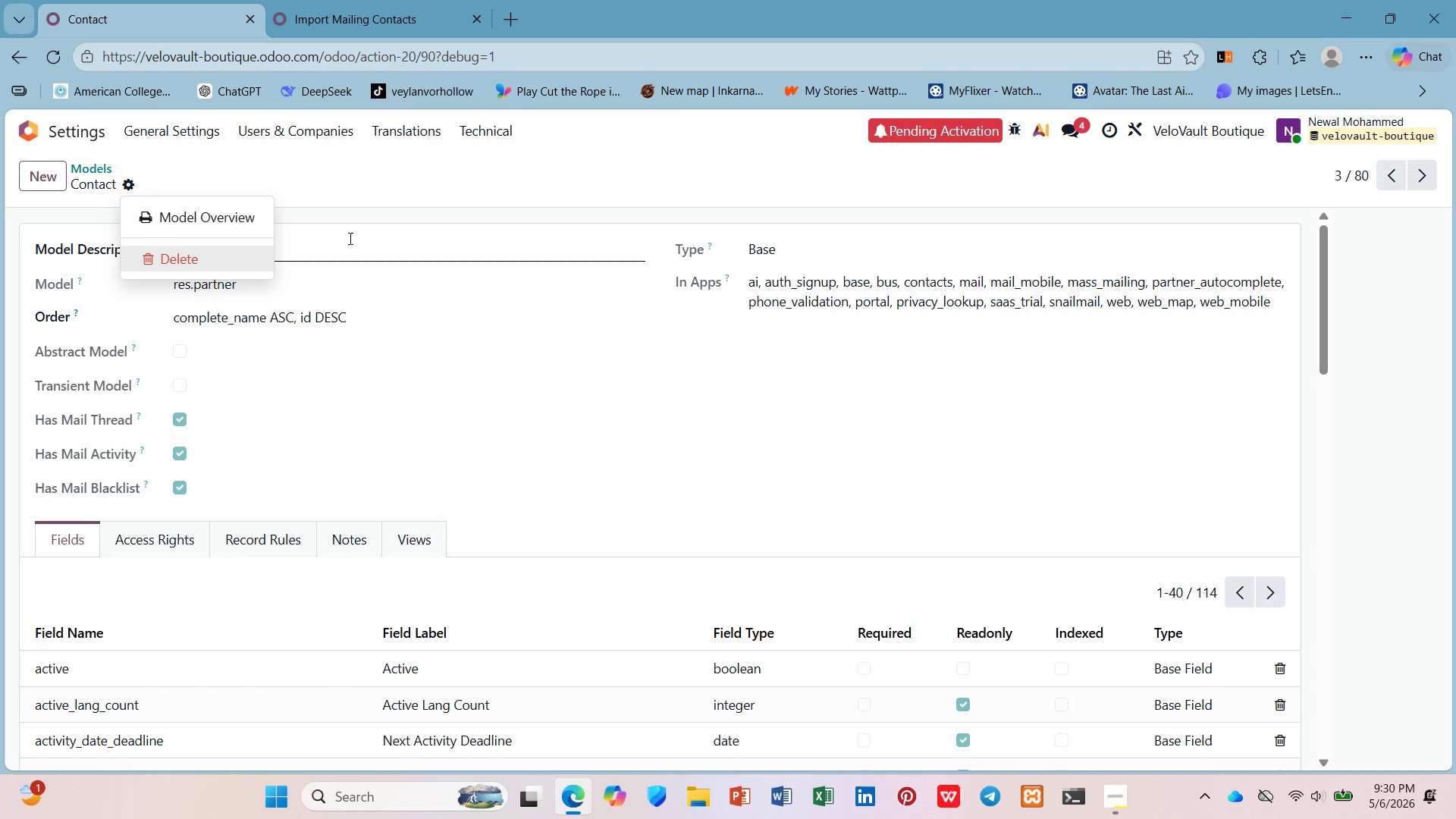 
 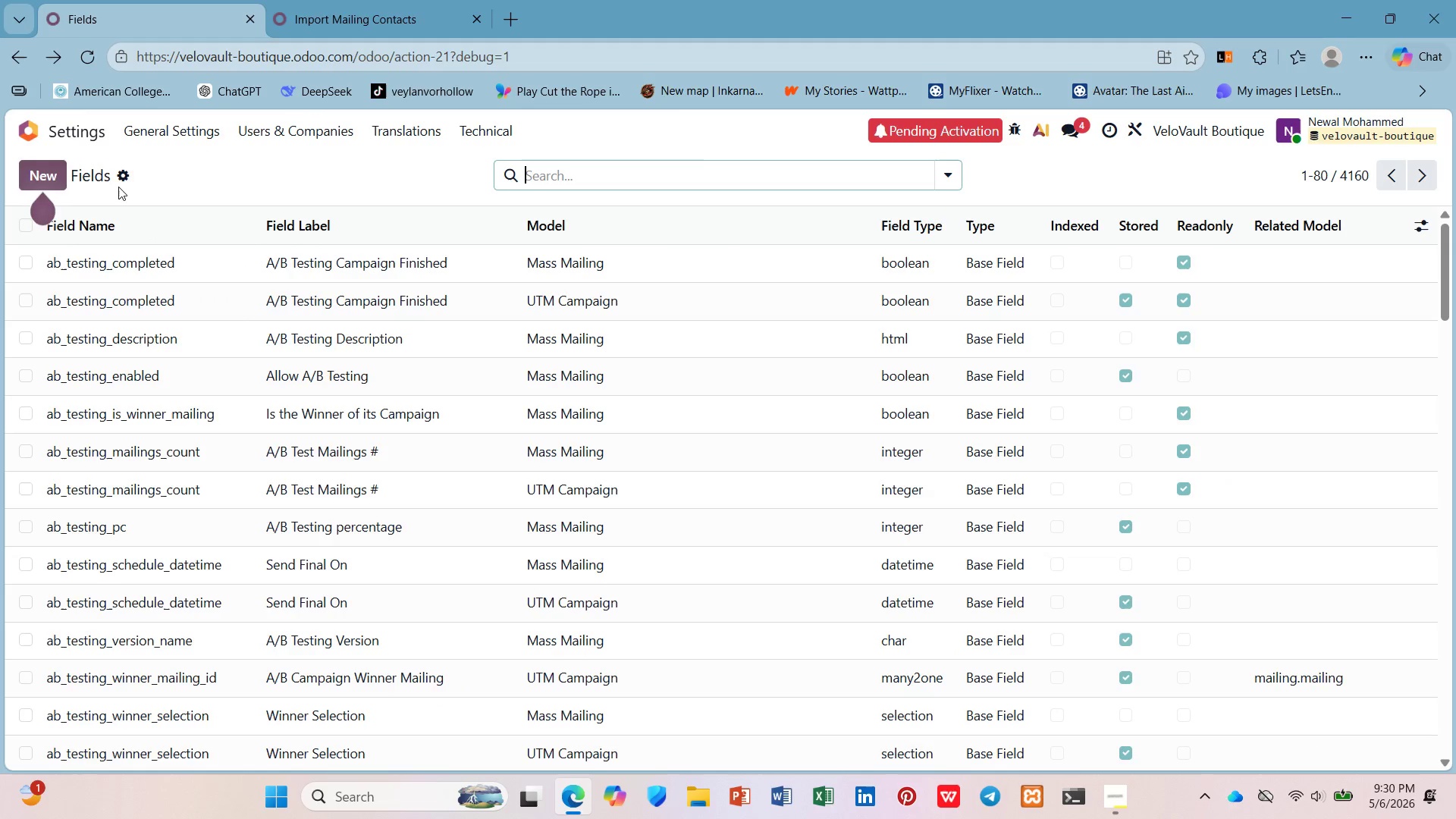 
wait(5.83)
 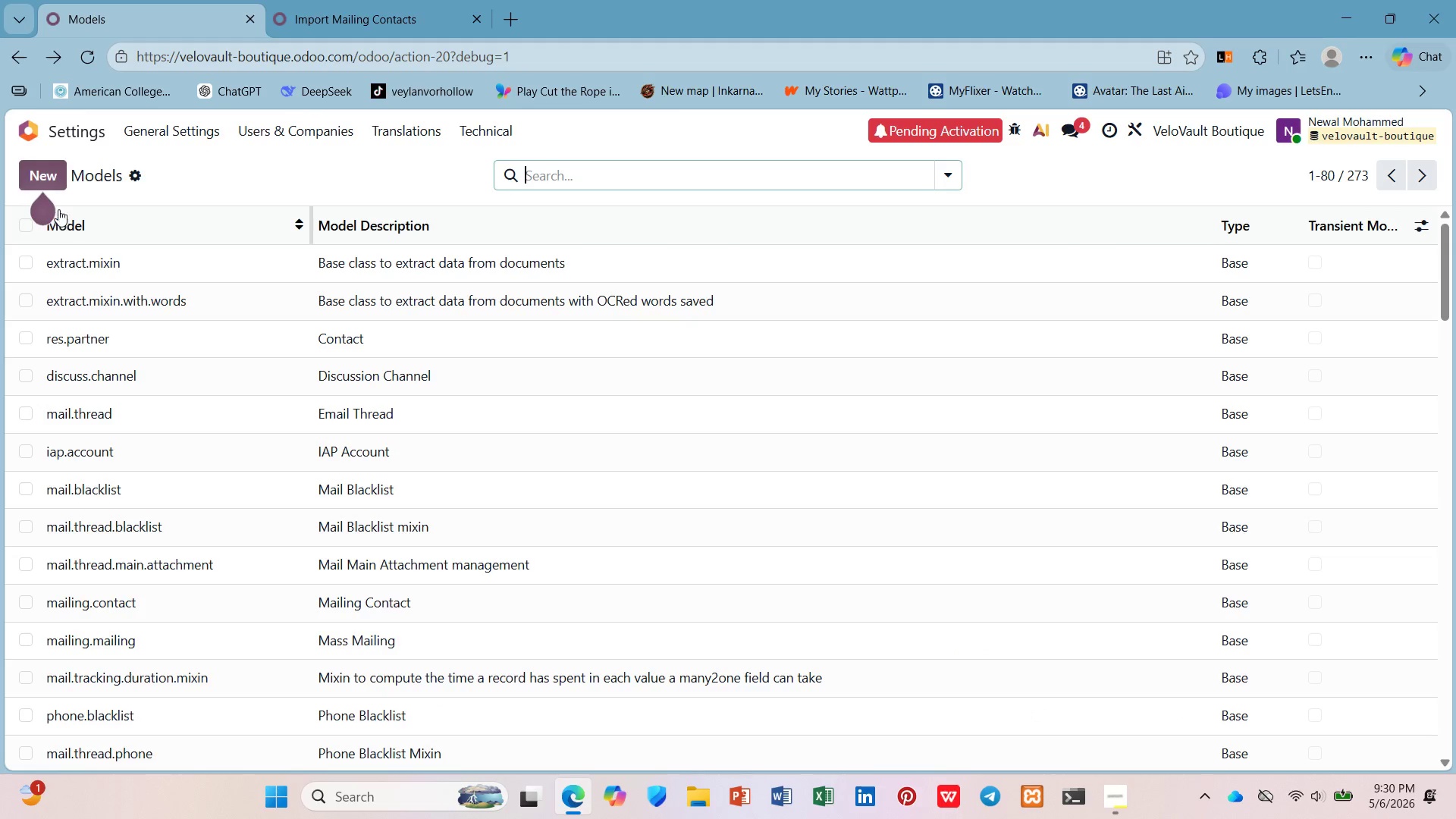 
scroll: coordinate [155, 412], scroll_direction: down, amount: 36.0
 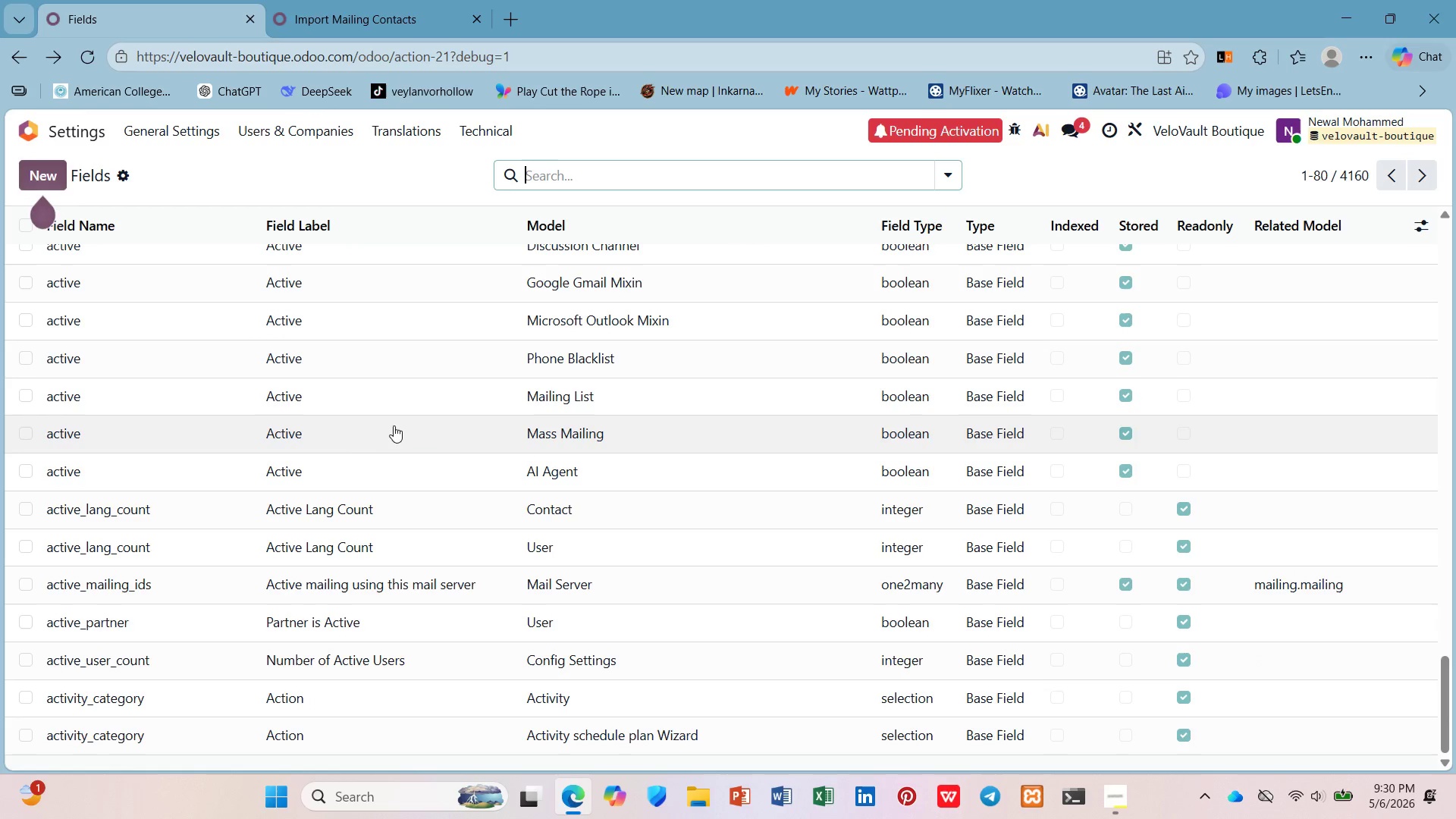 
scroll: coordinate [485, 469], scroll_direction: up, amount: 26.0
 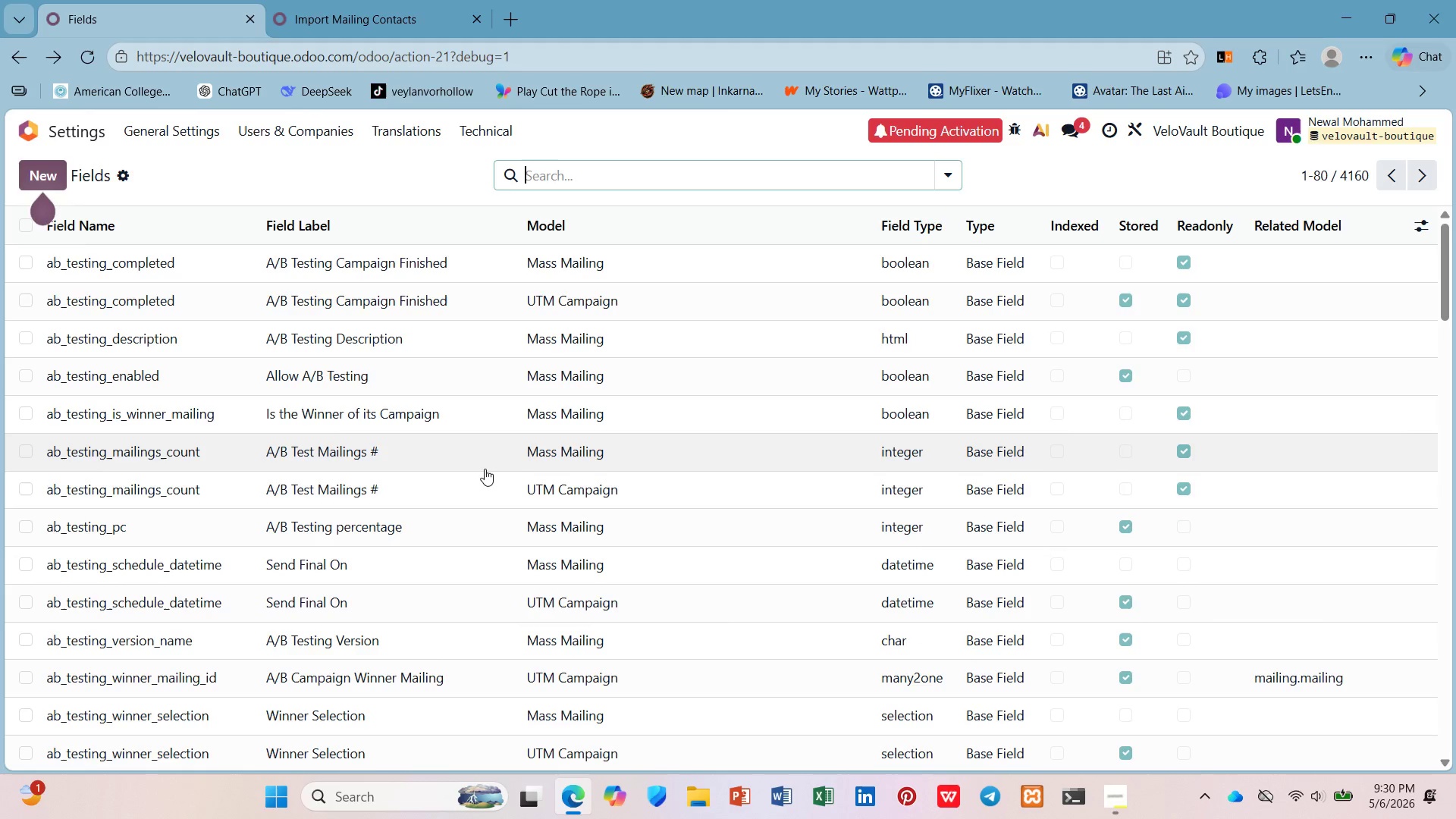 
scroll: coordinate [484, 469], scroll_direction: up, amount: 3.0
 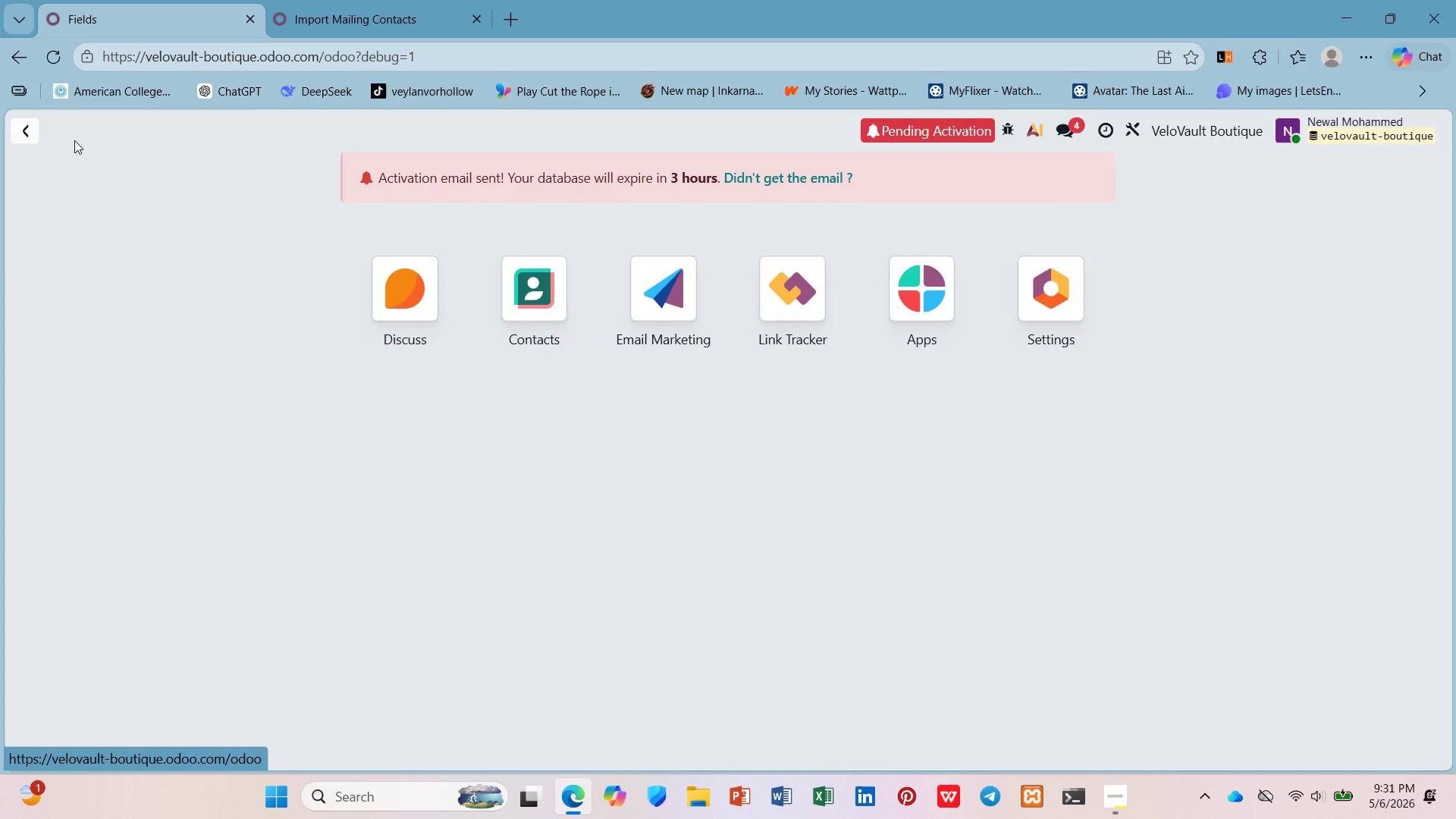 
wait(10.36)
 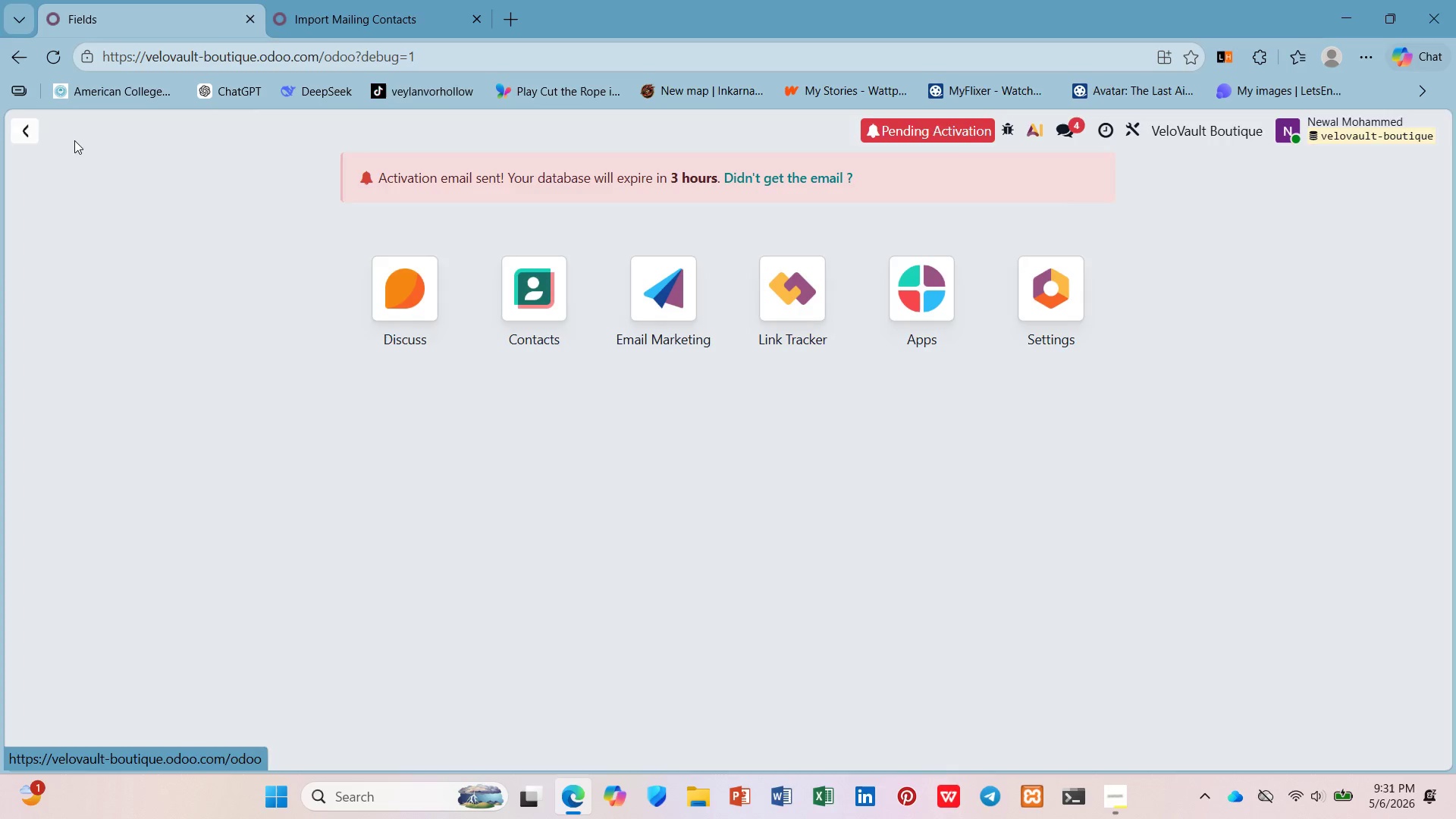 
left_click([1057, 294])
 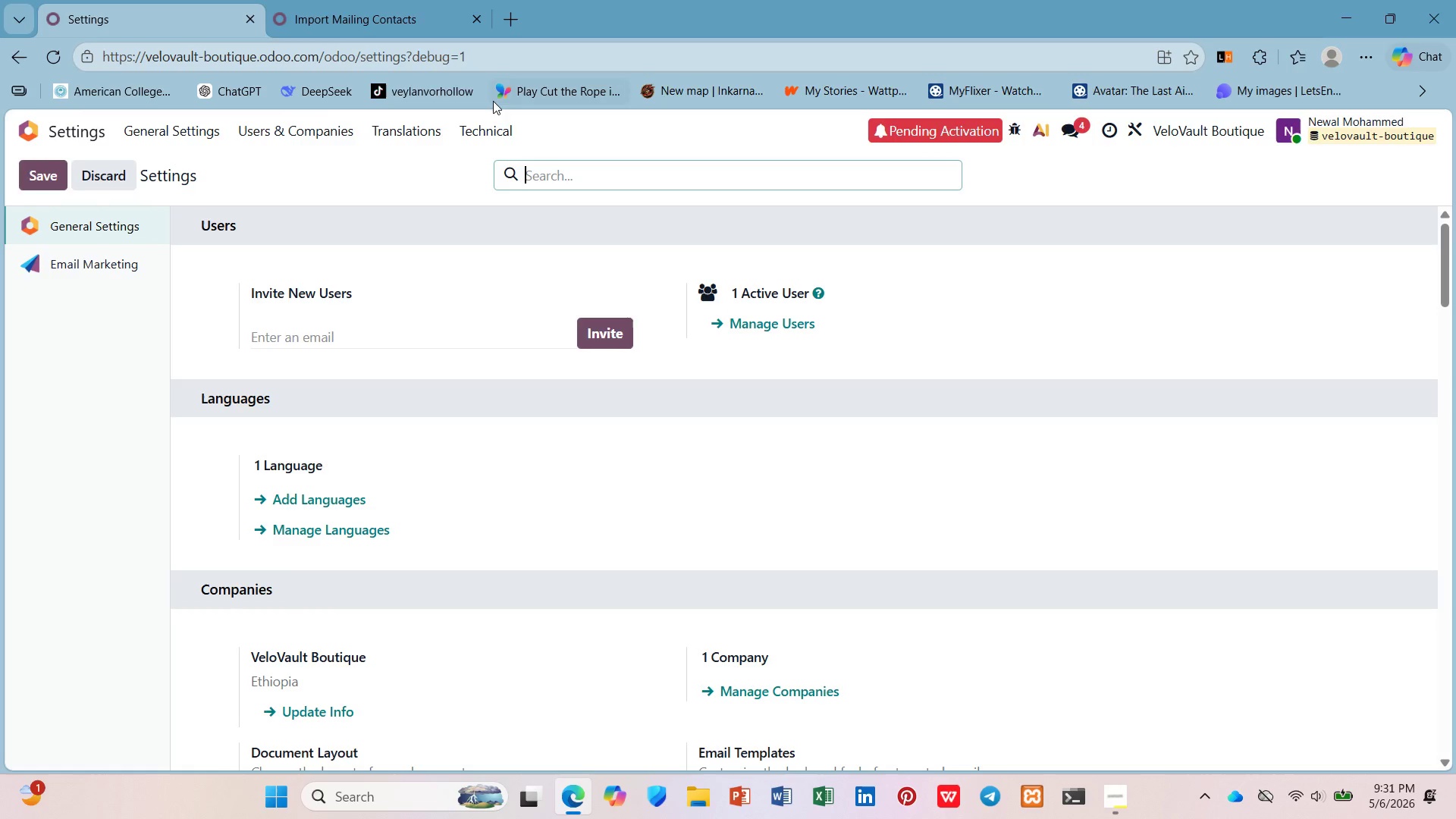 
left_click([494, 123])
 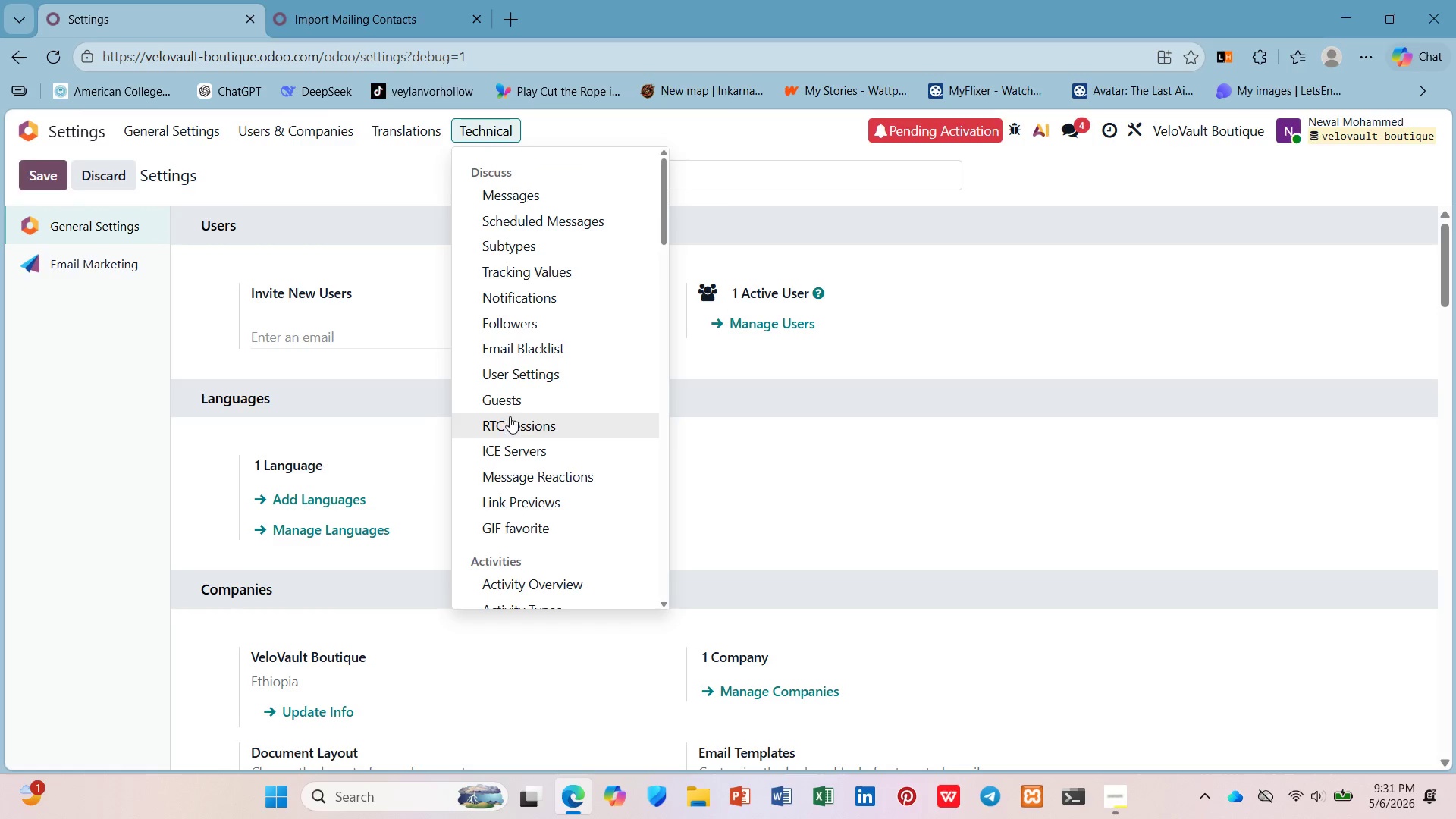 
scroll: coordinate [512, 411], scroll_direction: down, amount: 8.0
 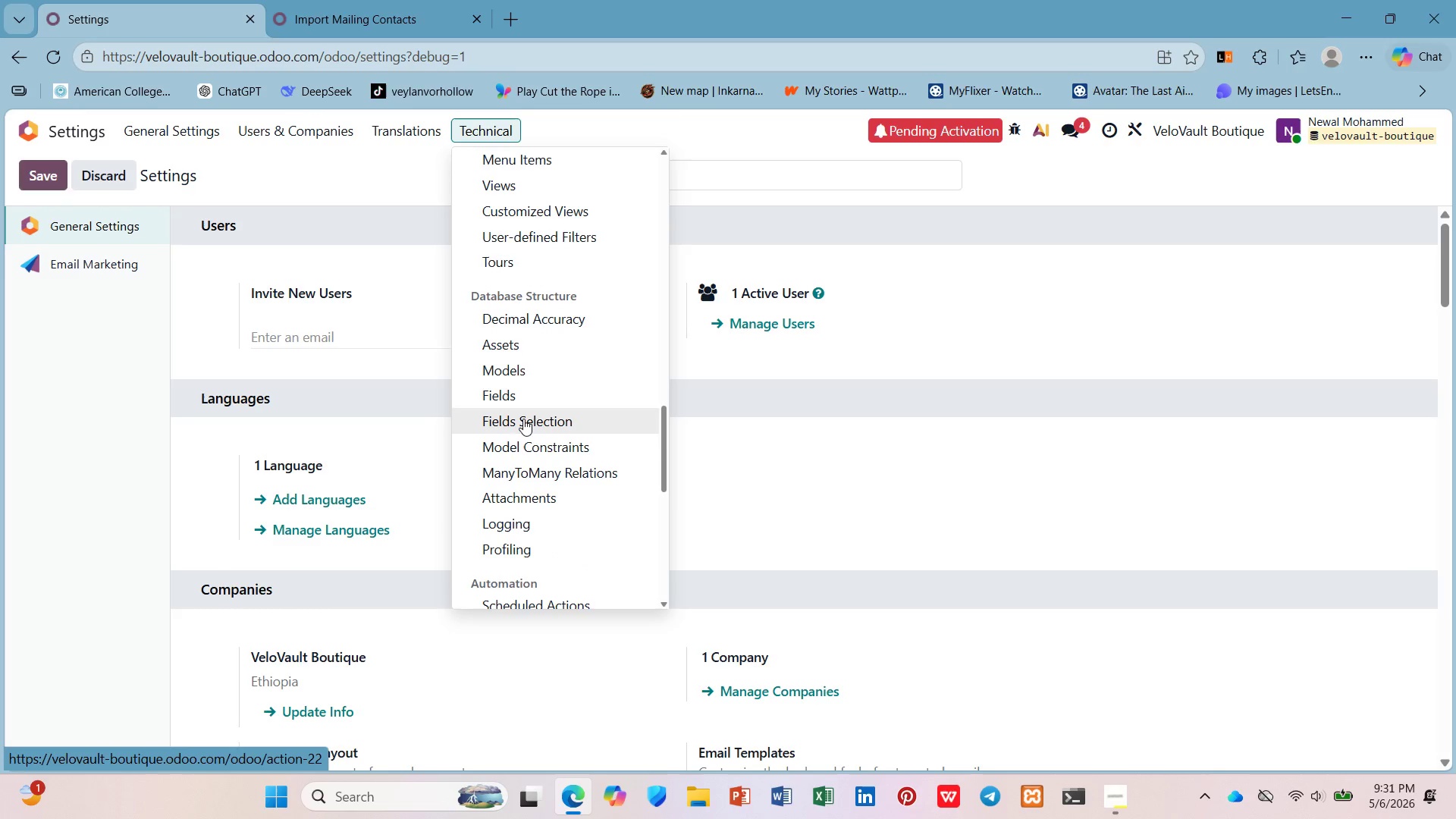 
left_click([523, 389])
 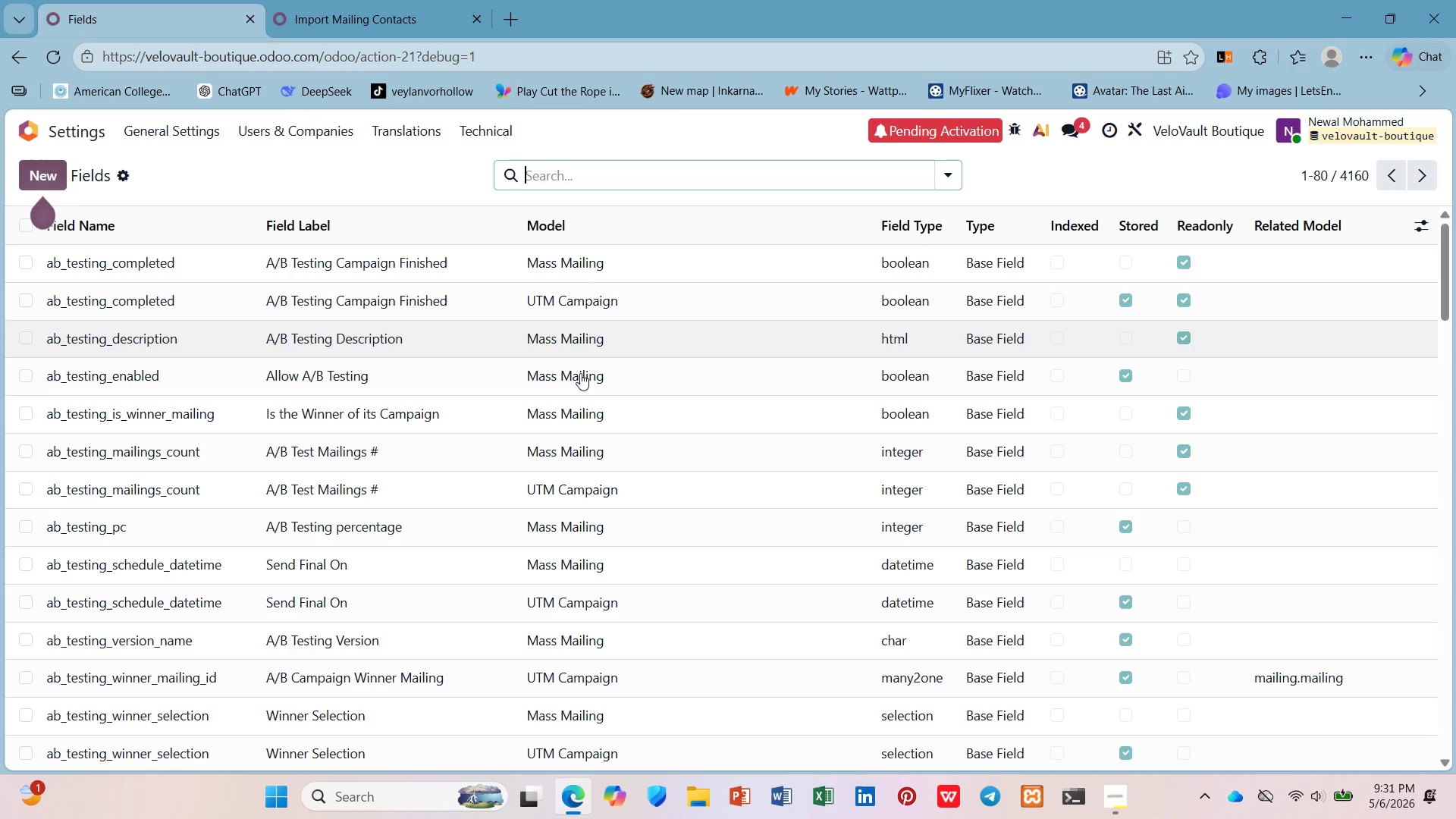 
scroll: coordinate [570, 429], scroll_direction: down, amount: 31.0
 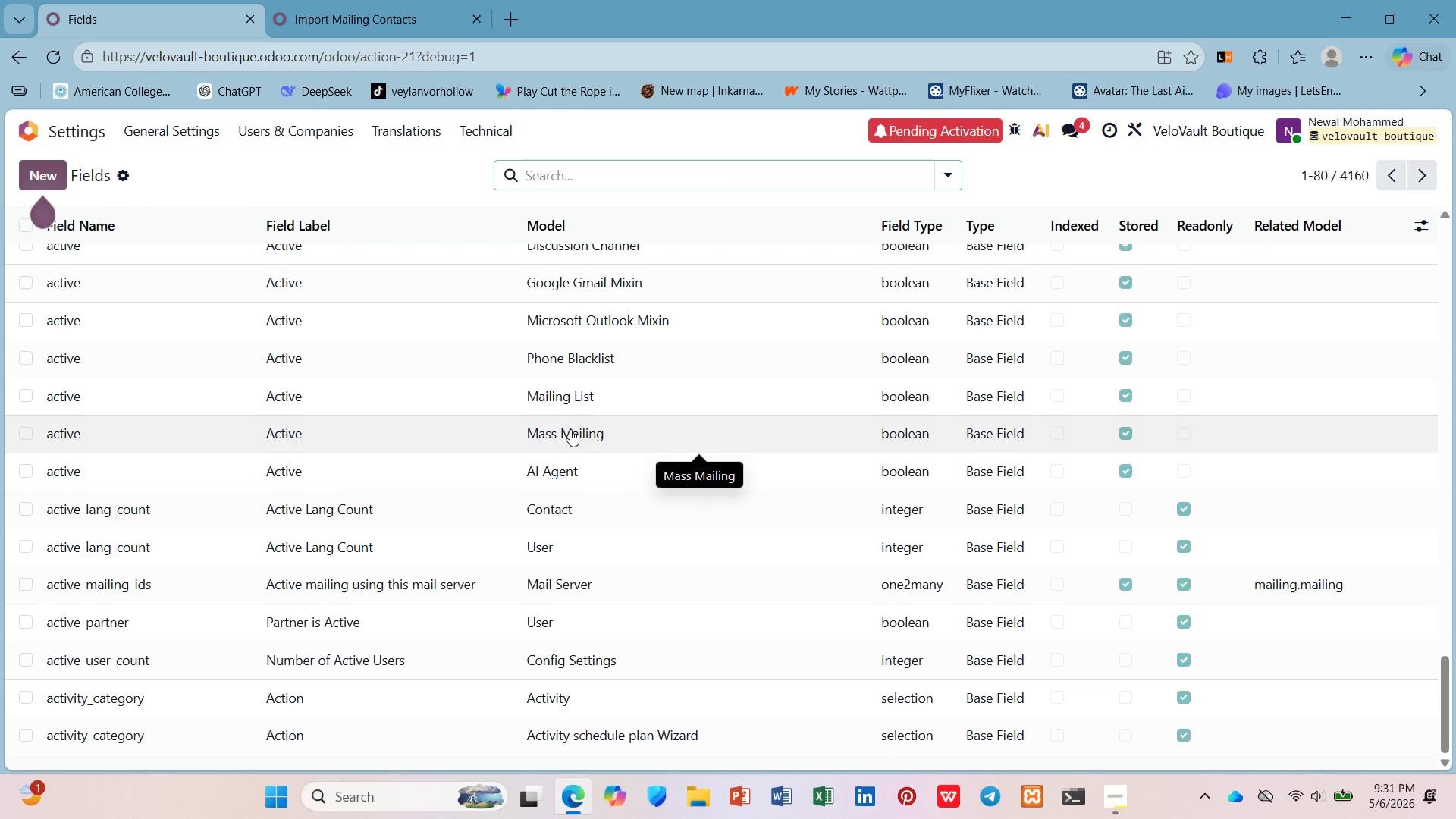 
scroll: coordinate [570, 431], scroll_direction: down, amount: 3.0
 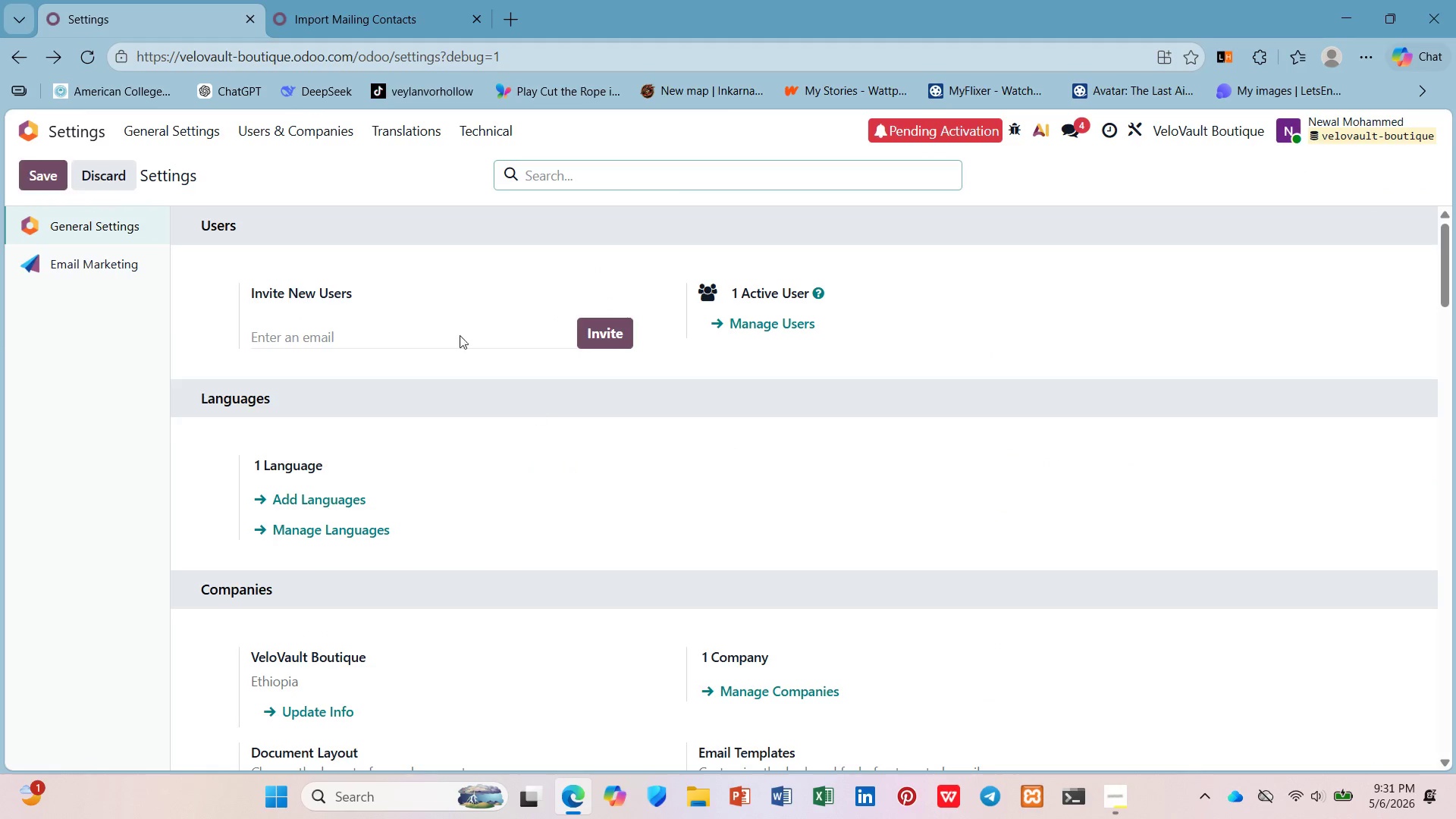 
left_click([498, 126])
 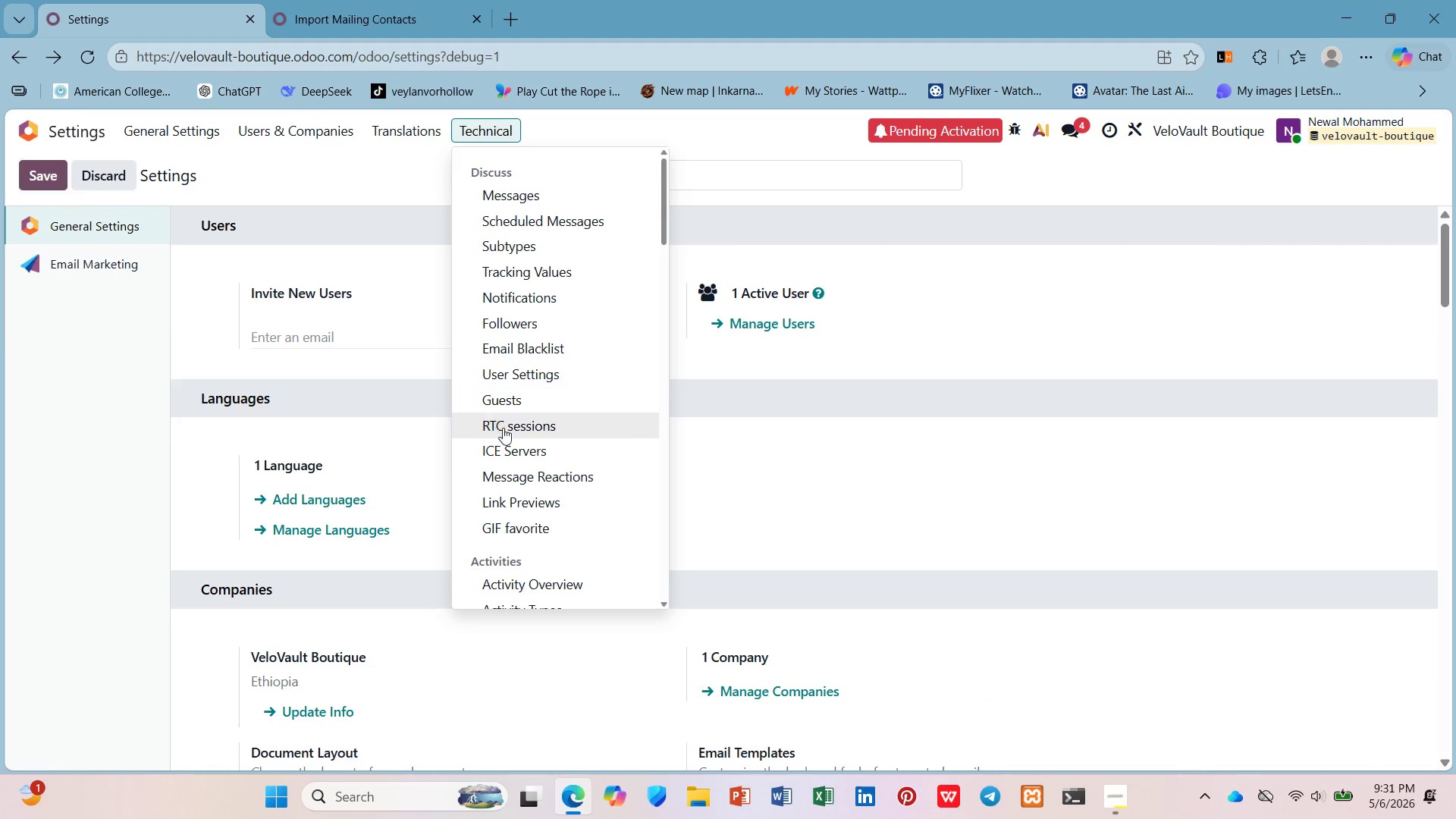 
scroll: coordinate [508, 435], scroll_direction: down, amount: 14.0
 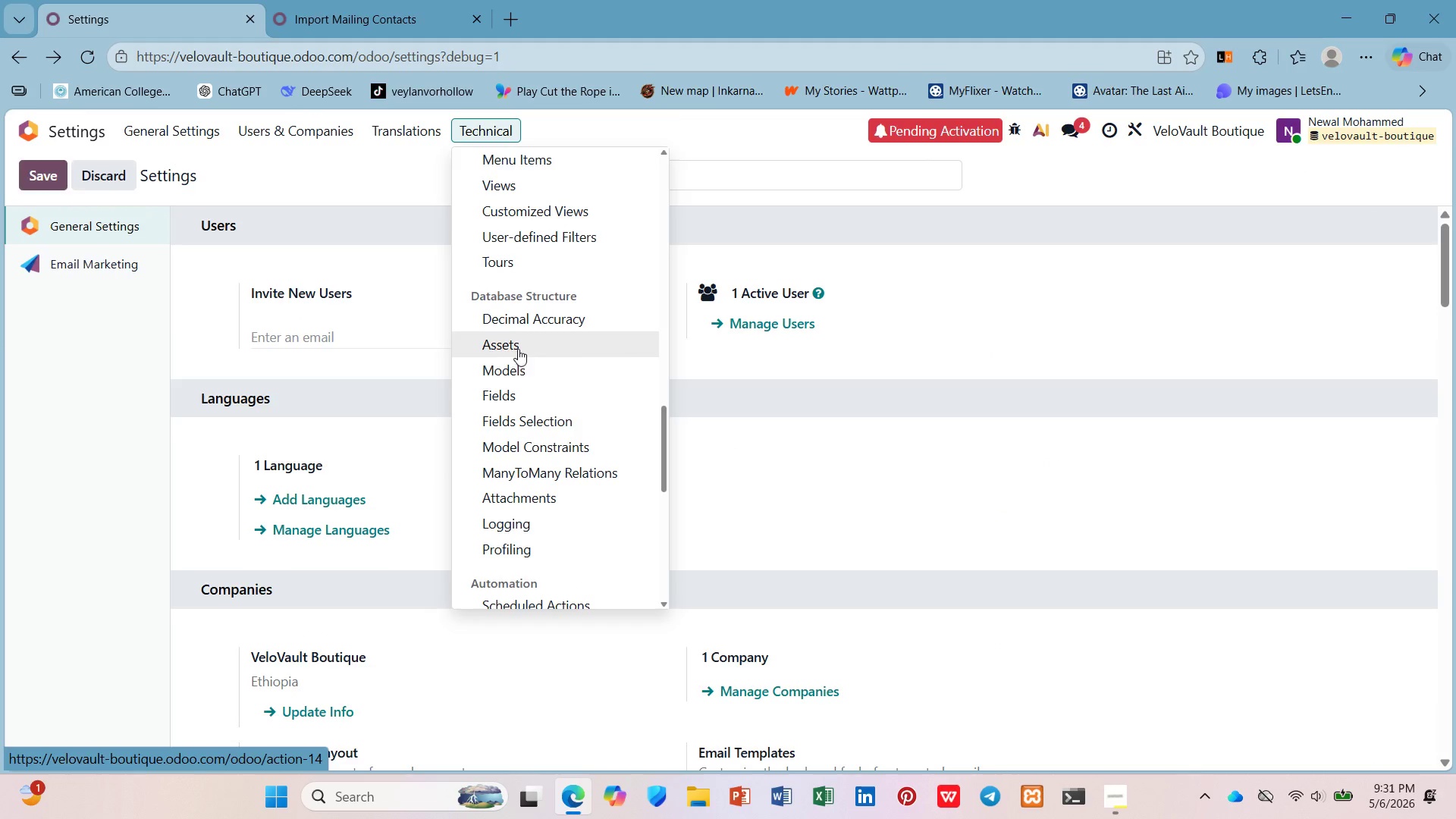 
left_click([516, 378])
 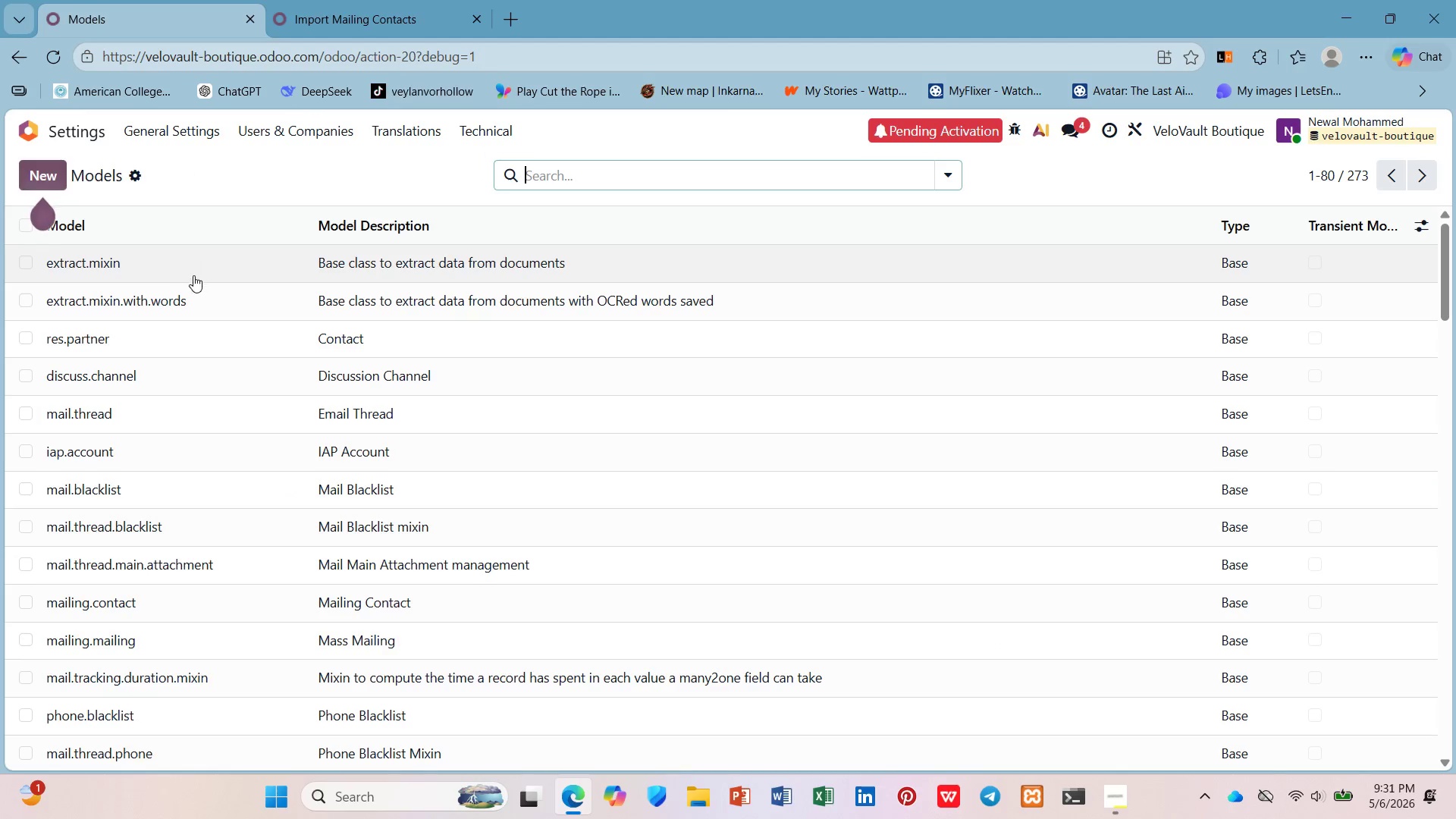 
scroll: coordinate [177, 661], scroll_direction: down, amount: 5.0
 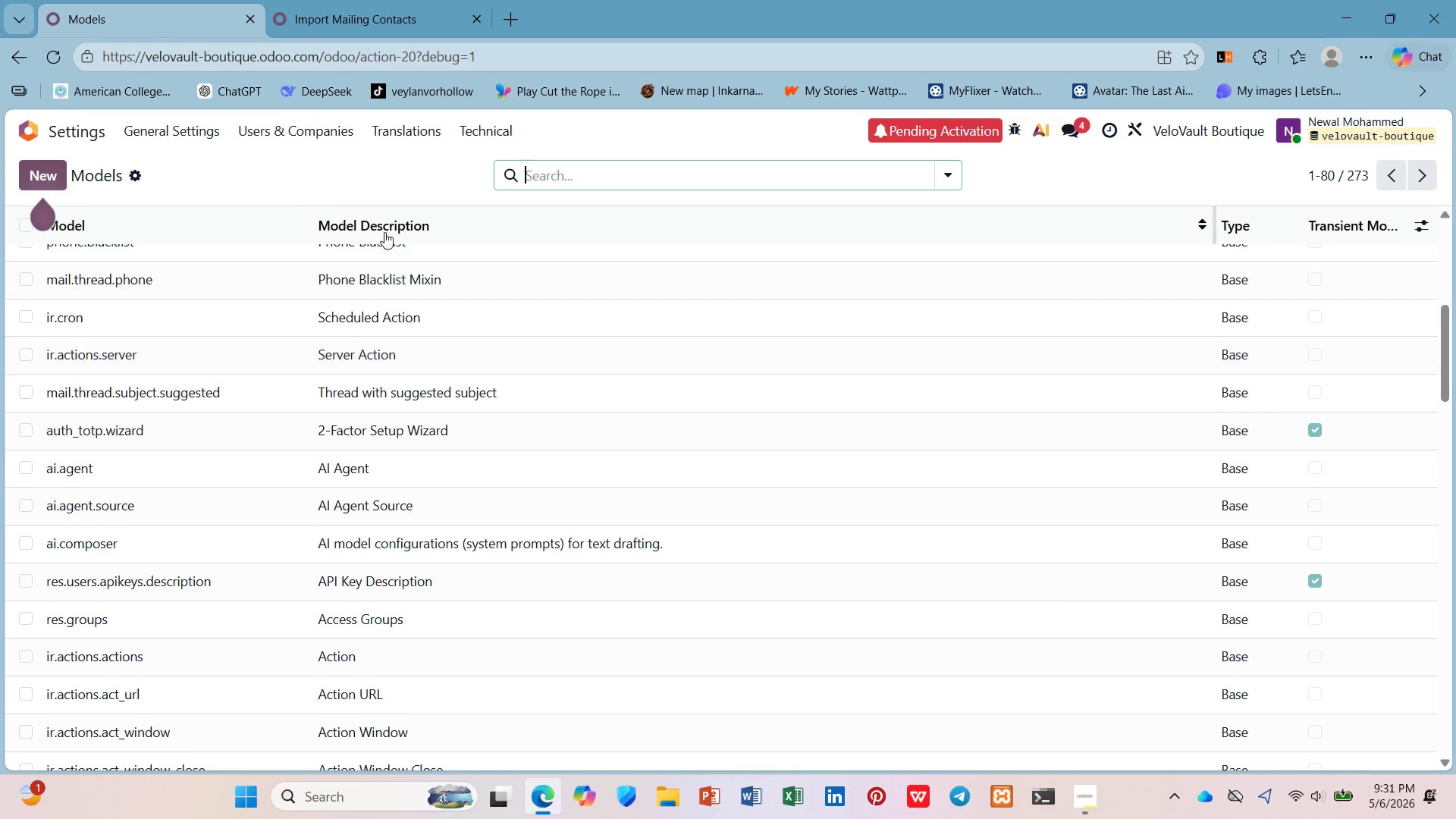 
type(er)
 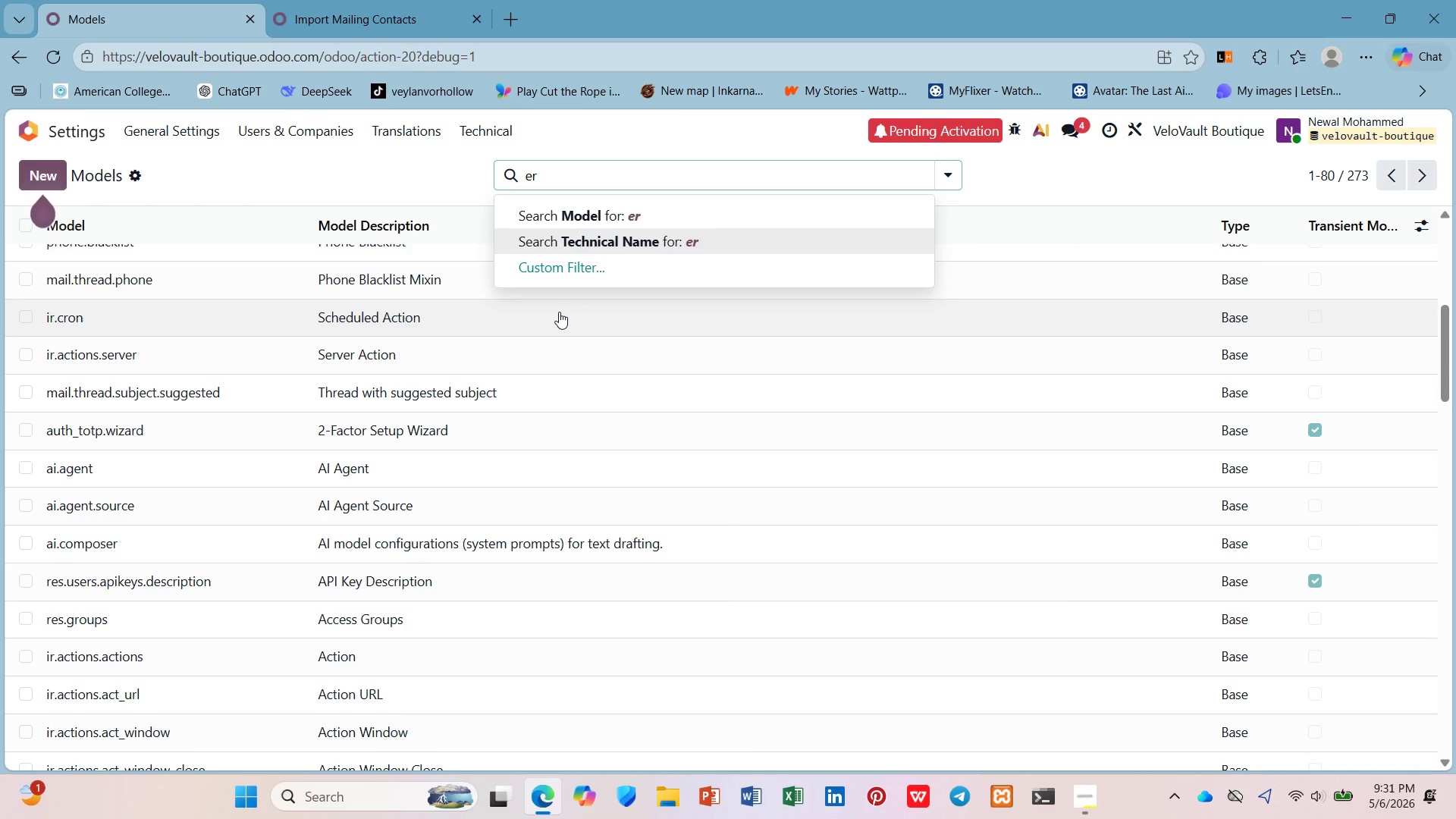 
key(Backspace)
key(Backspace)
type(res)
 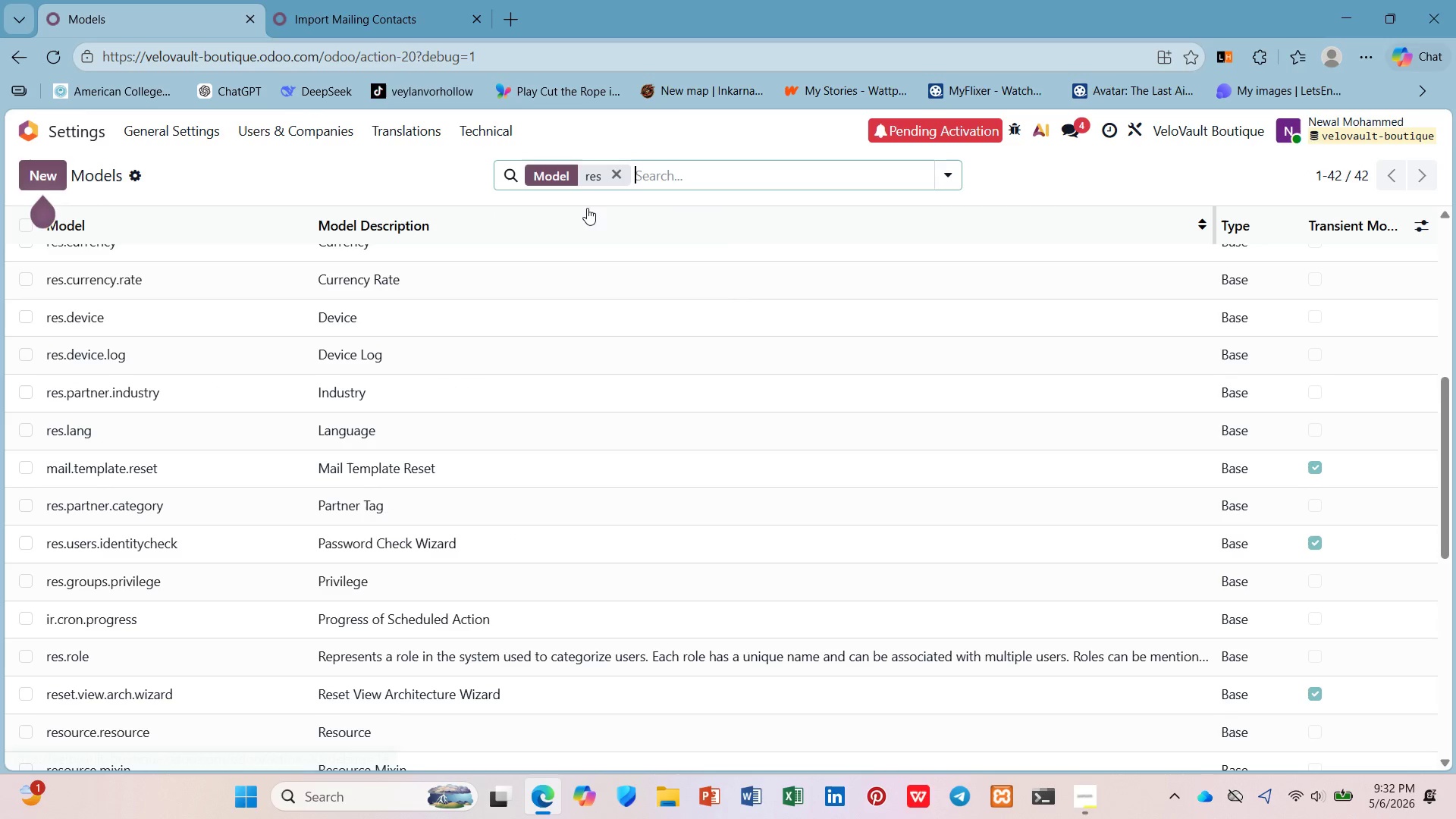 
scroll: coordinate [226, 306], scroll_direction: up, amount: 9.0
 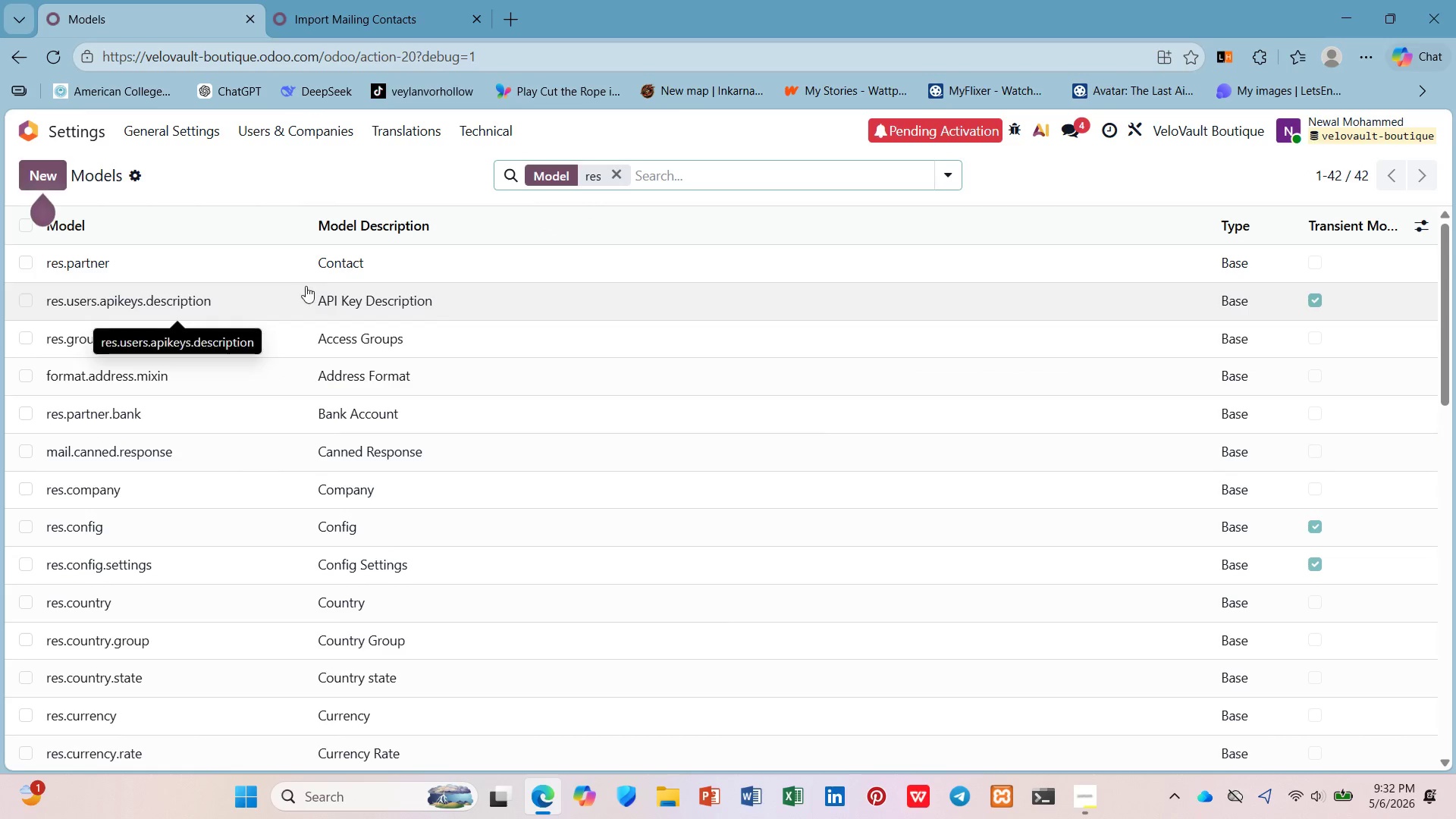 
left_click([325, 268])
 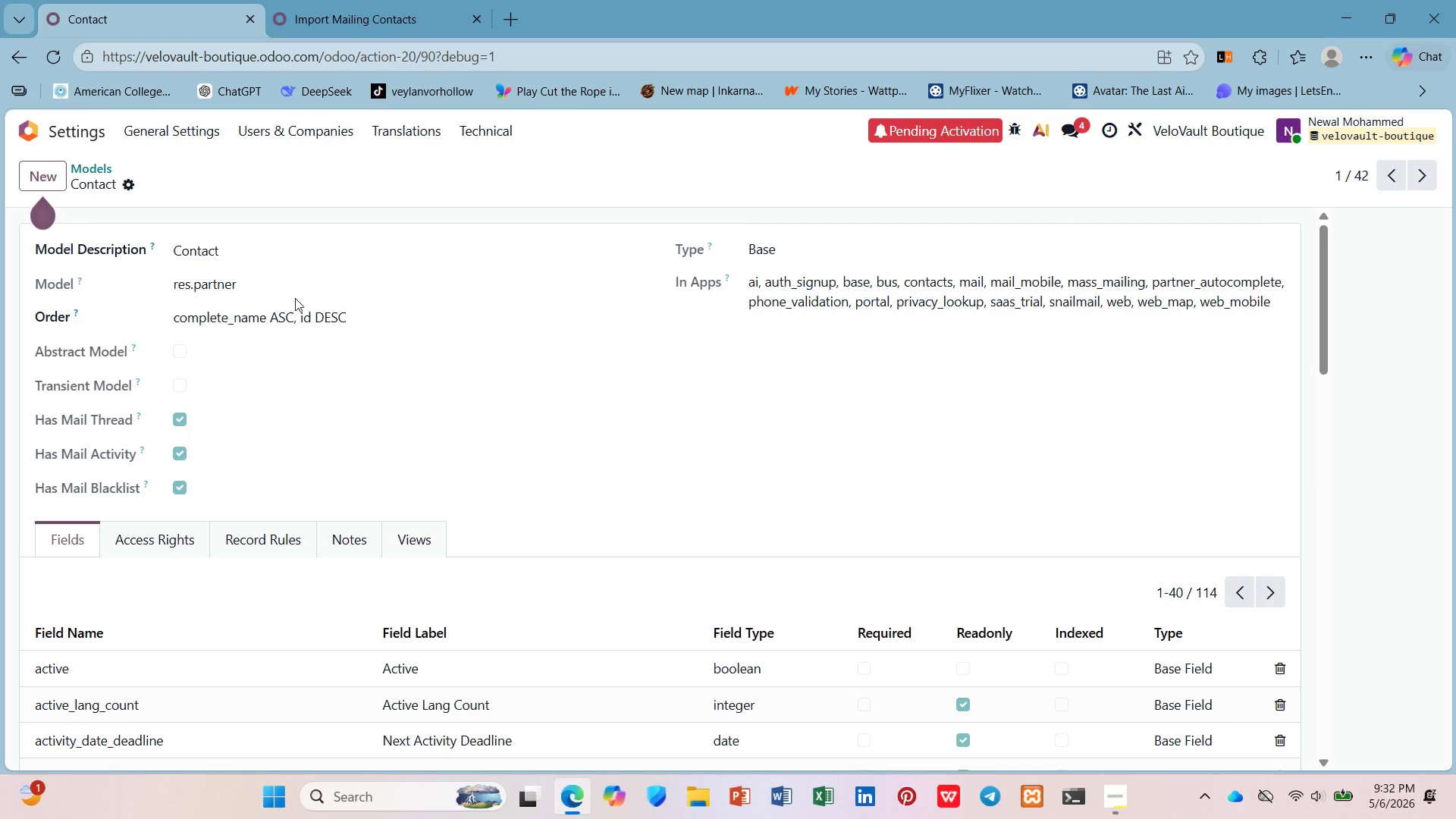 
scroll: coordinate [146, 514], scroll_direction: down, amount: 19.0
 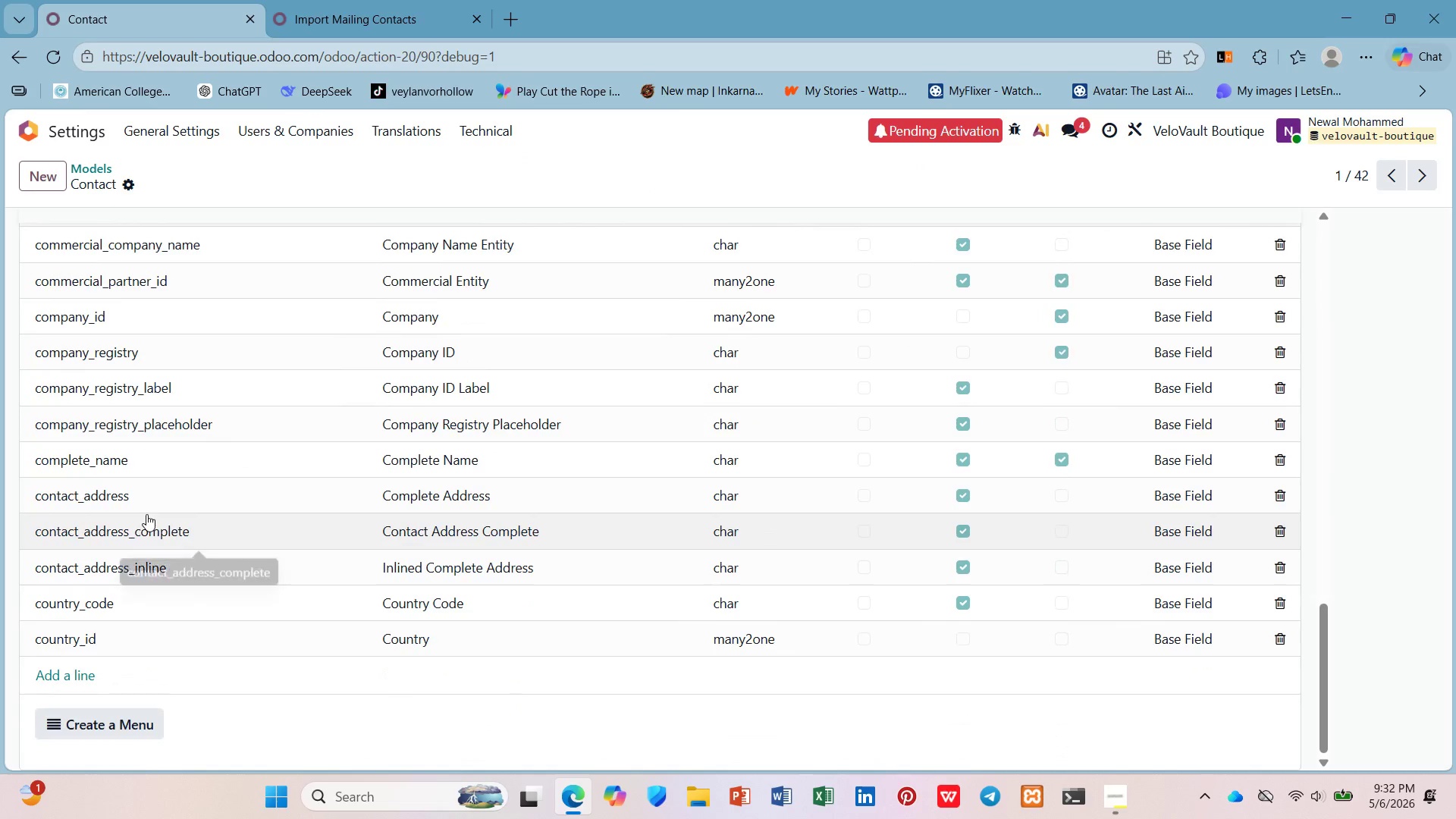 
scroll: coordinate [221, 566], scroll_direction: up, amount: 17.0
 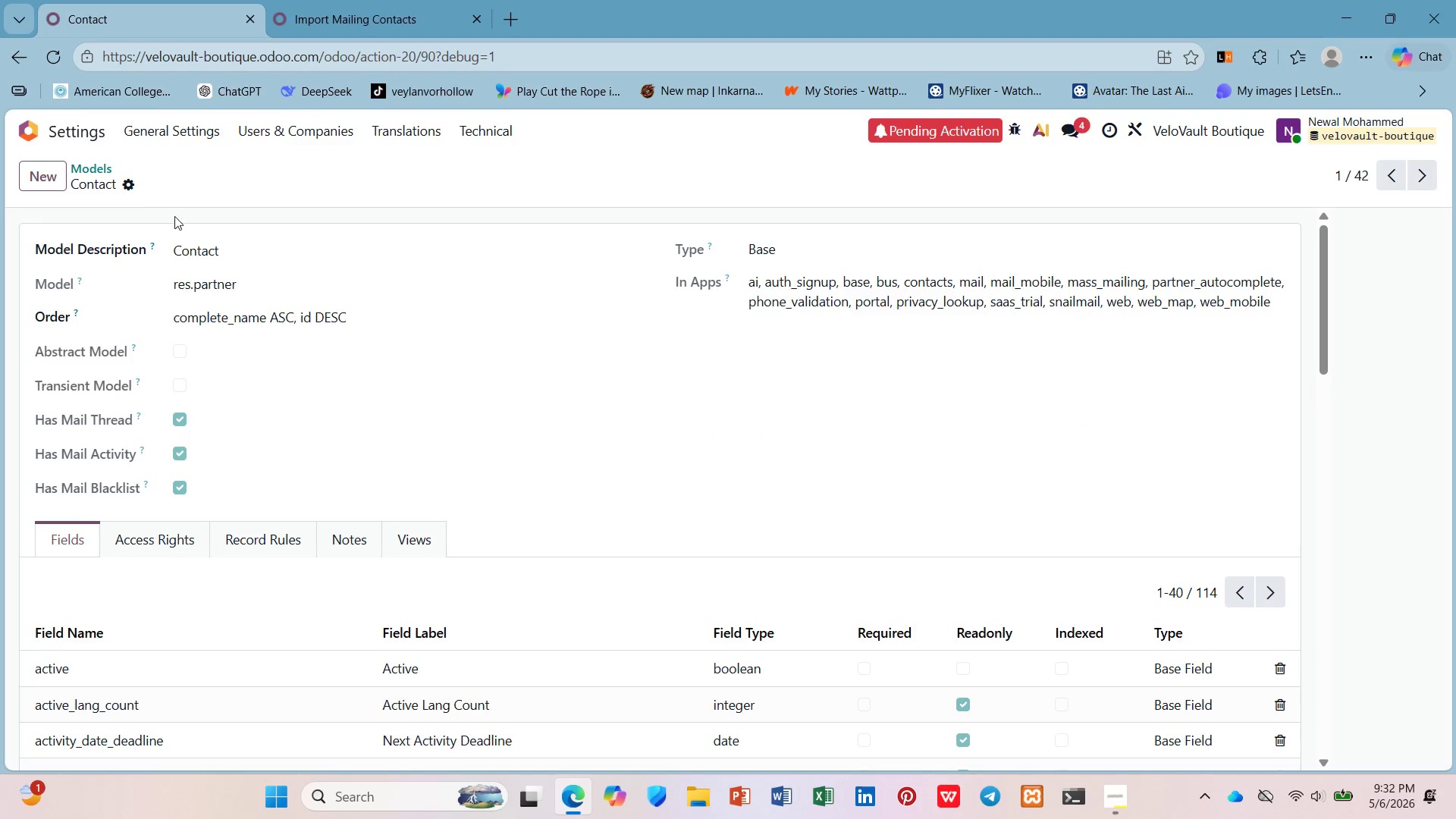 
left_click([132, 180])
 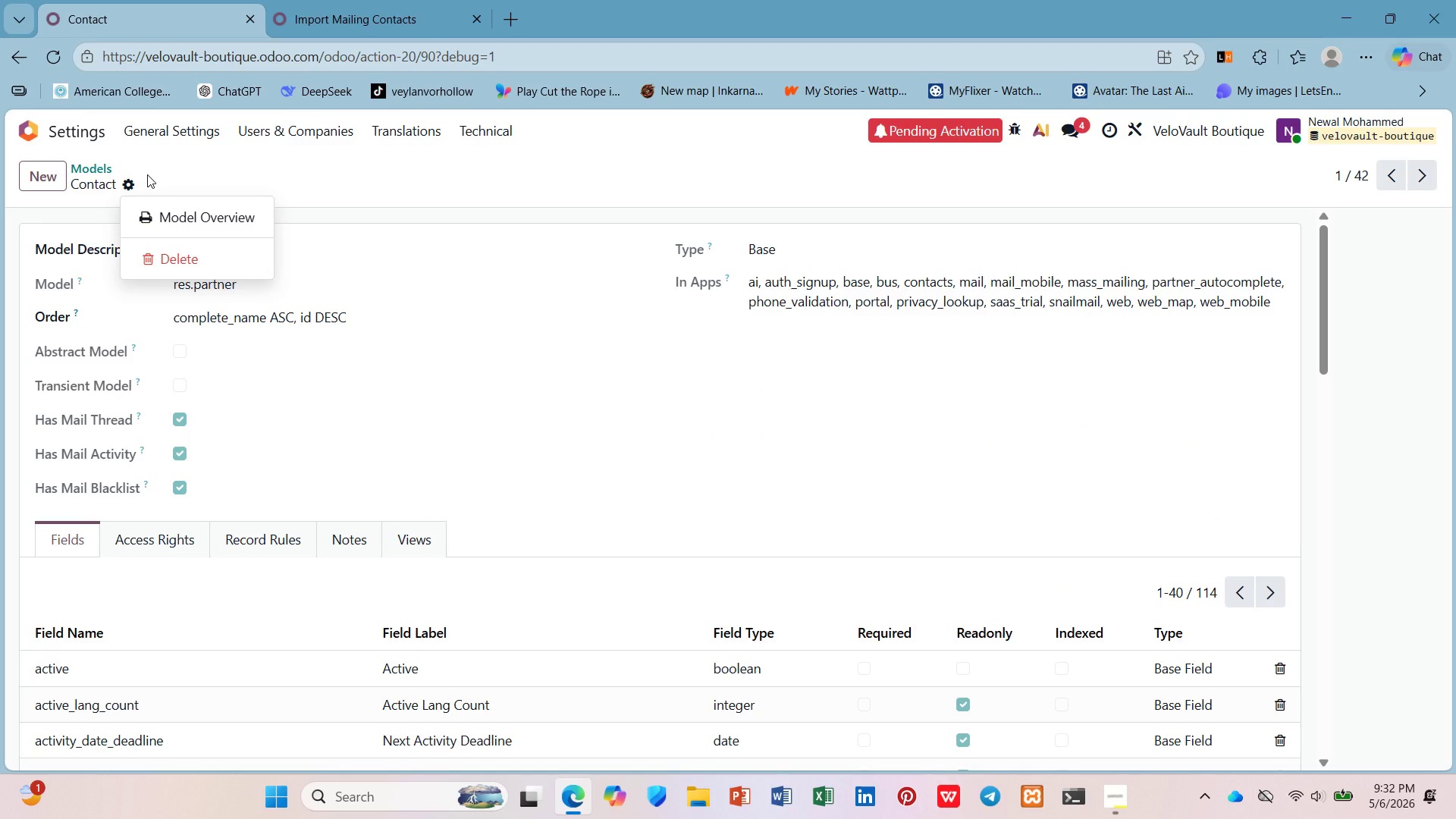 
left_click([158, 163])
 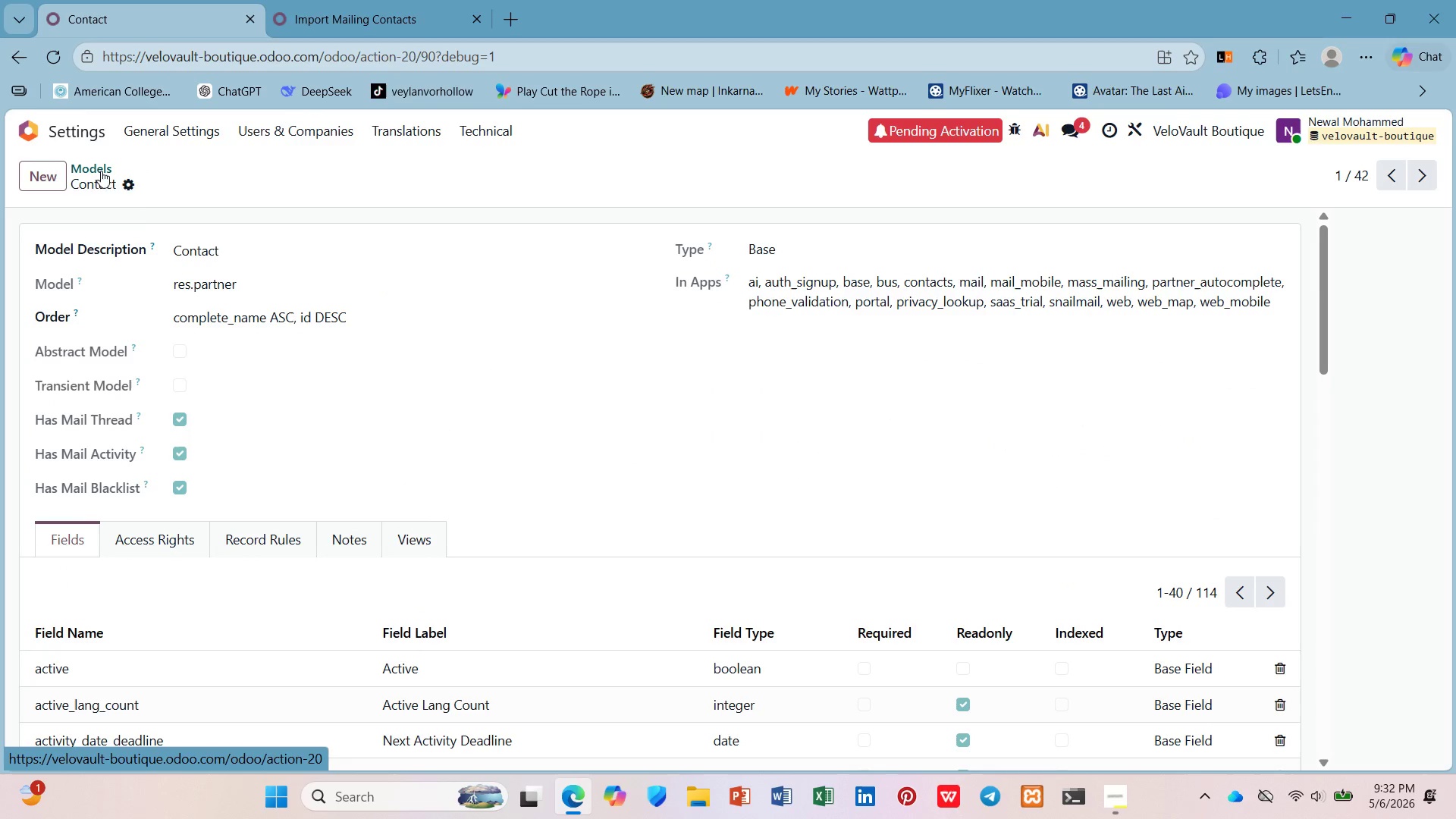 
left_click([102, 164])
 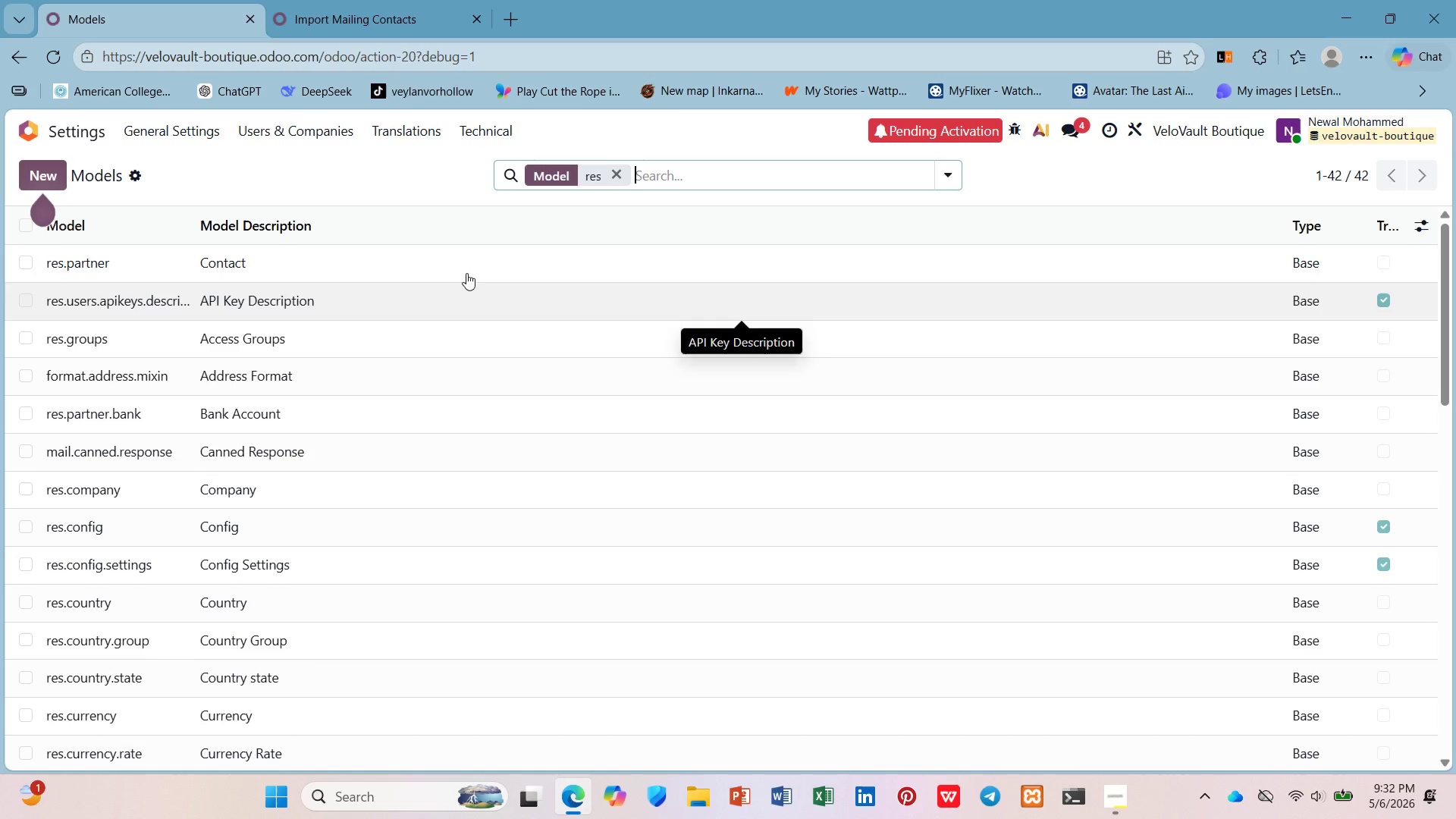 
scroll: coordinate [354, 261], scroll_direction: up, amount: 3.0
 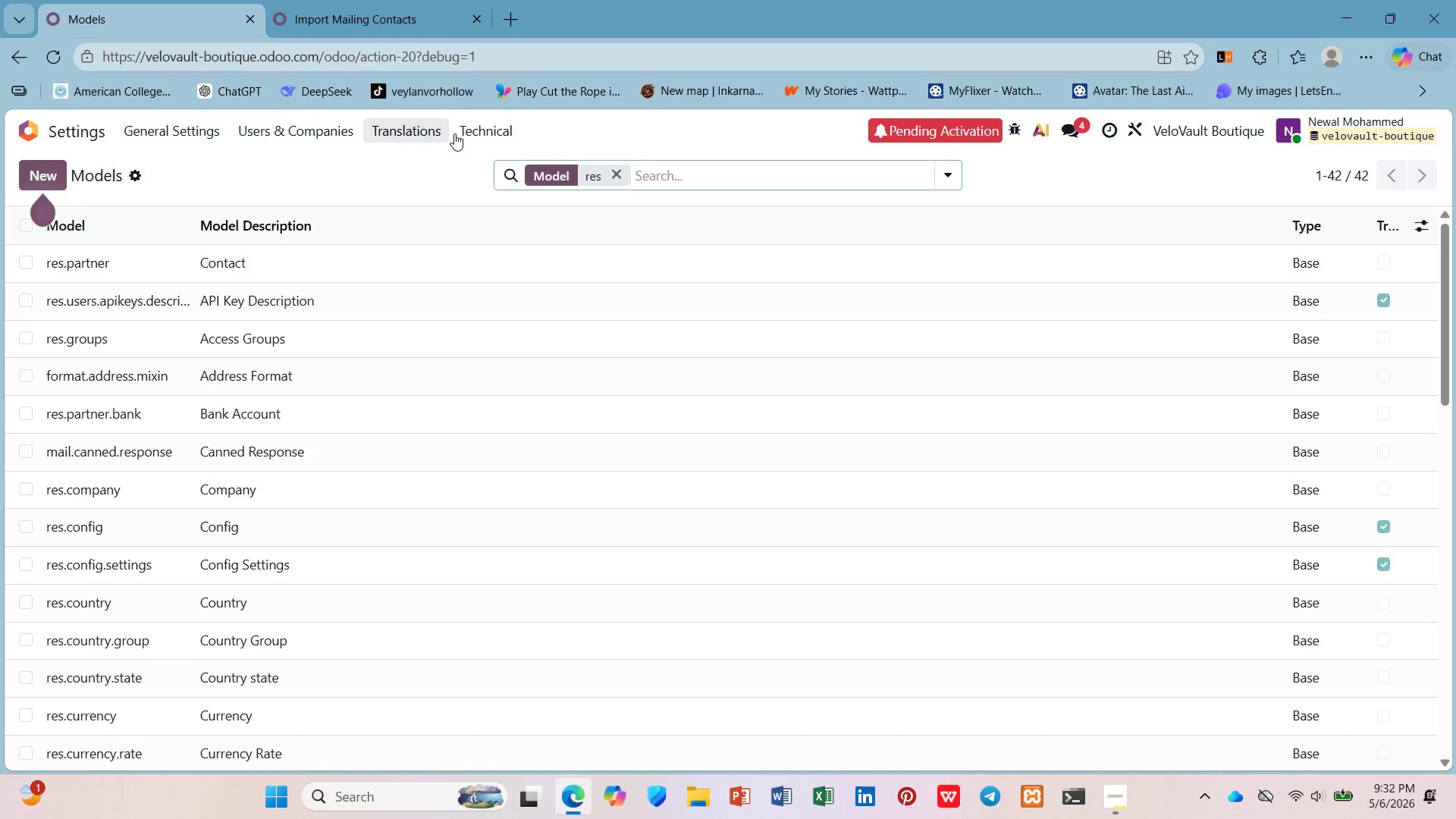 
scroll: coordinate [504, 361], scroll_direction: down, amount: 11.0
 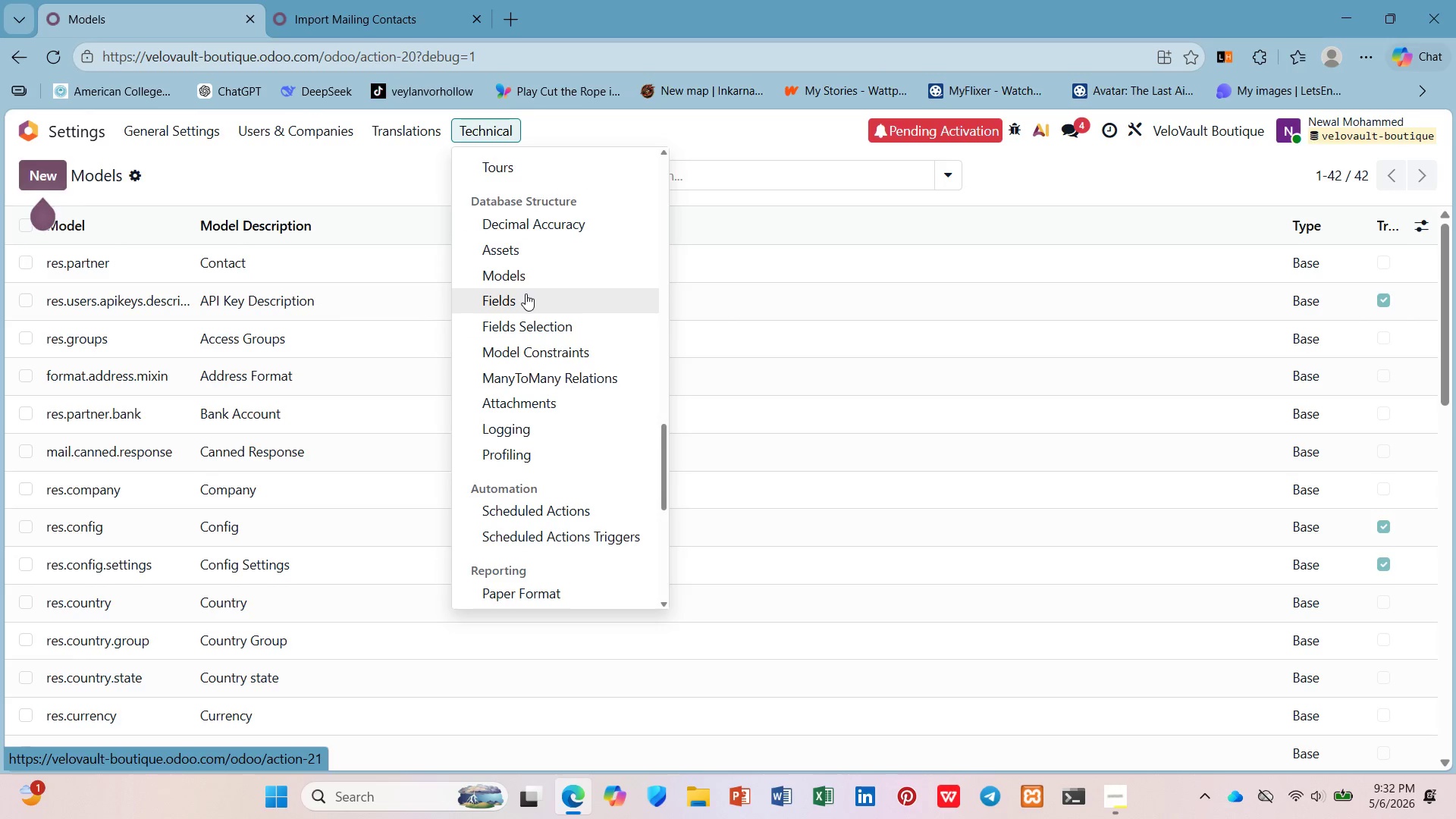 
left_click([526, 293])
 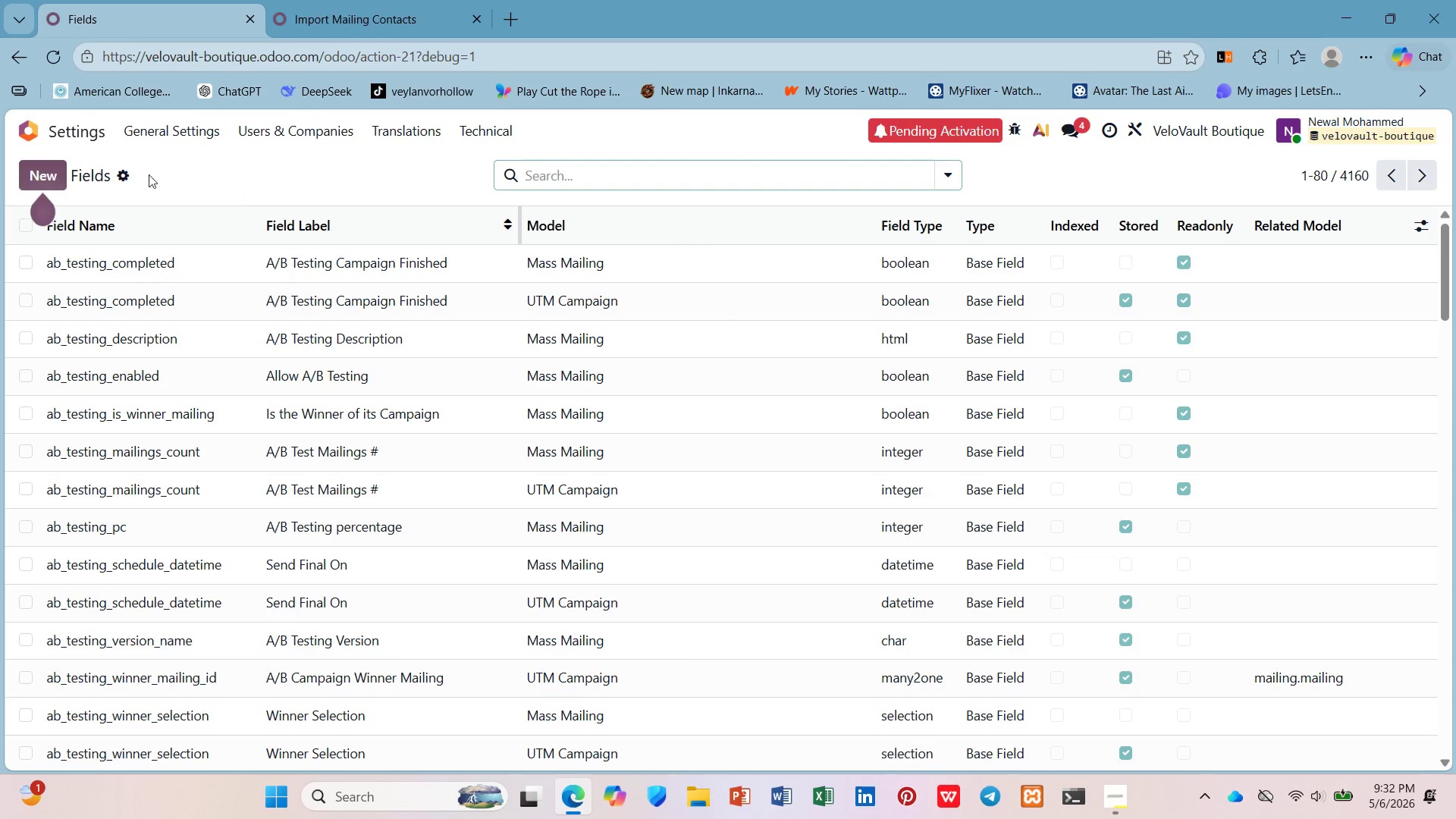 
left_click([36, 166])
 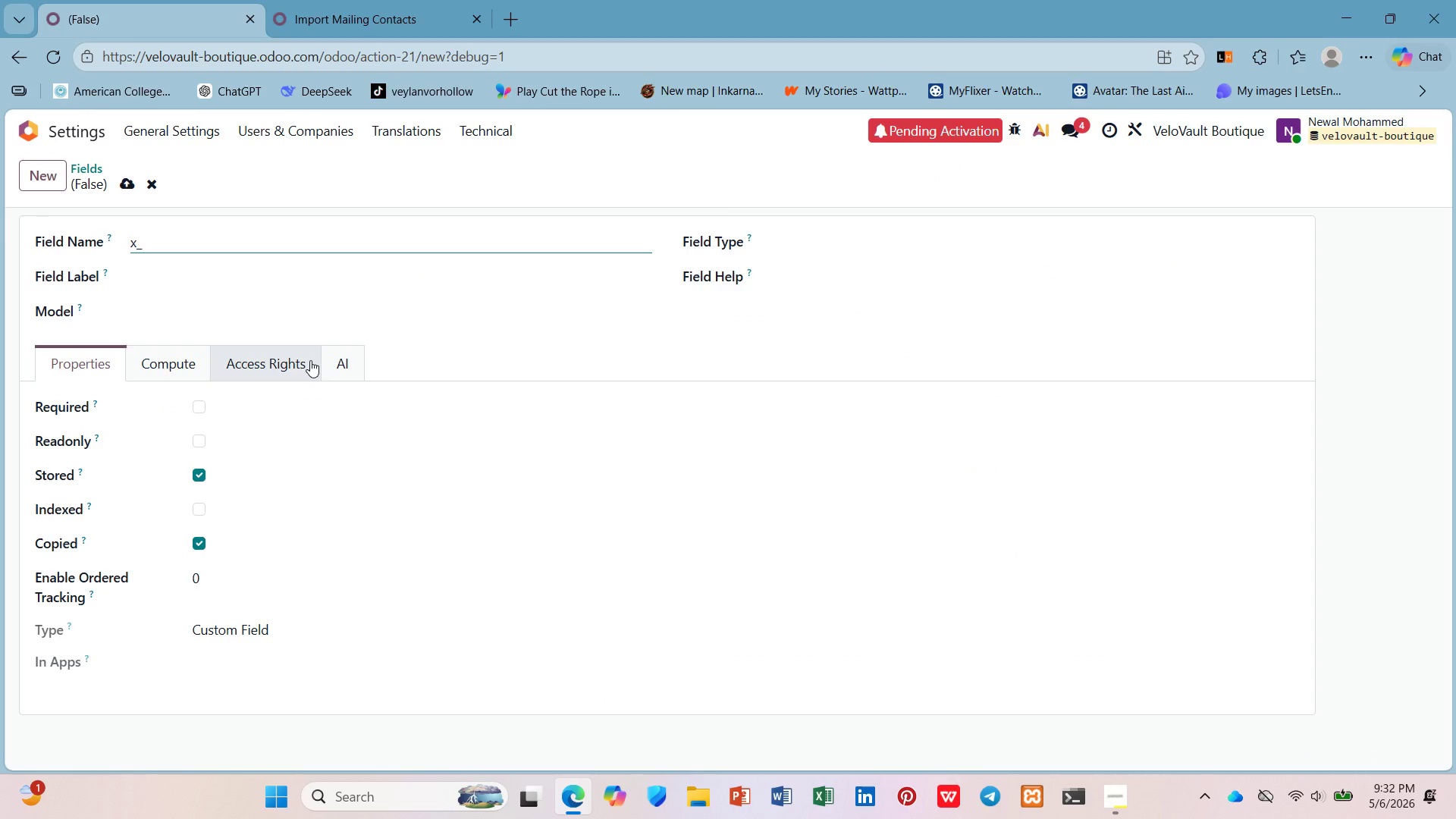 
type(bike_brand)
 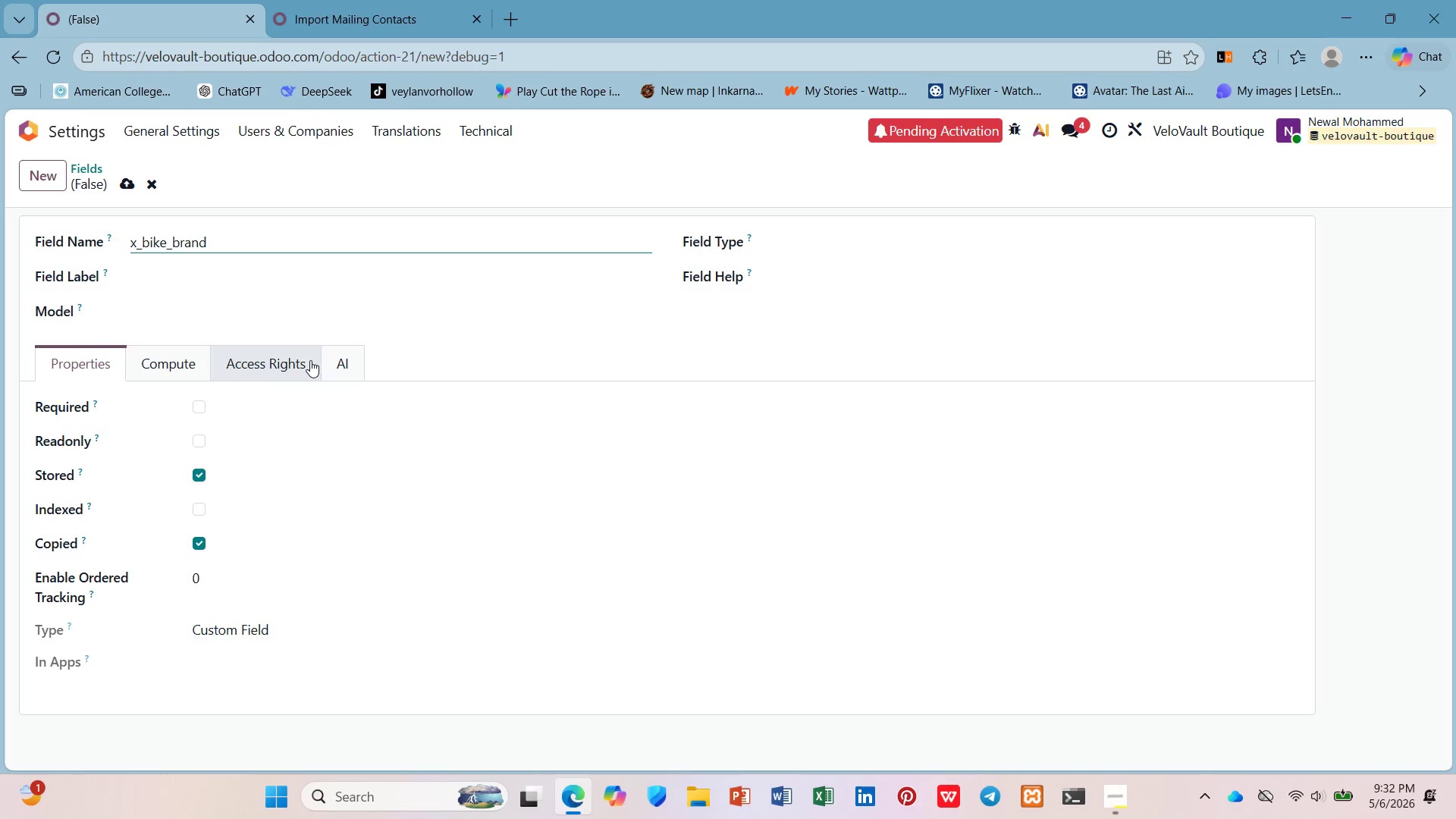 
left_click([309, 281])
 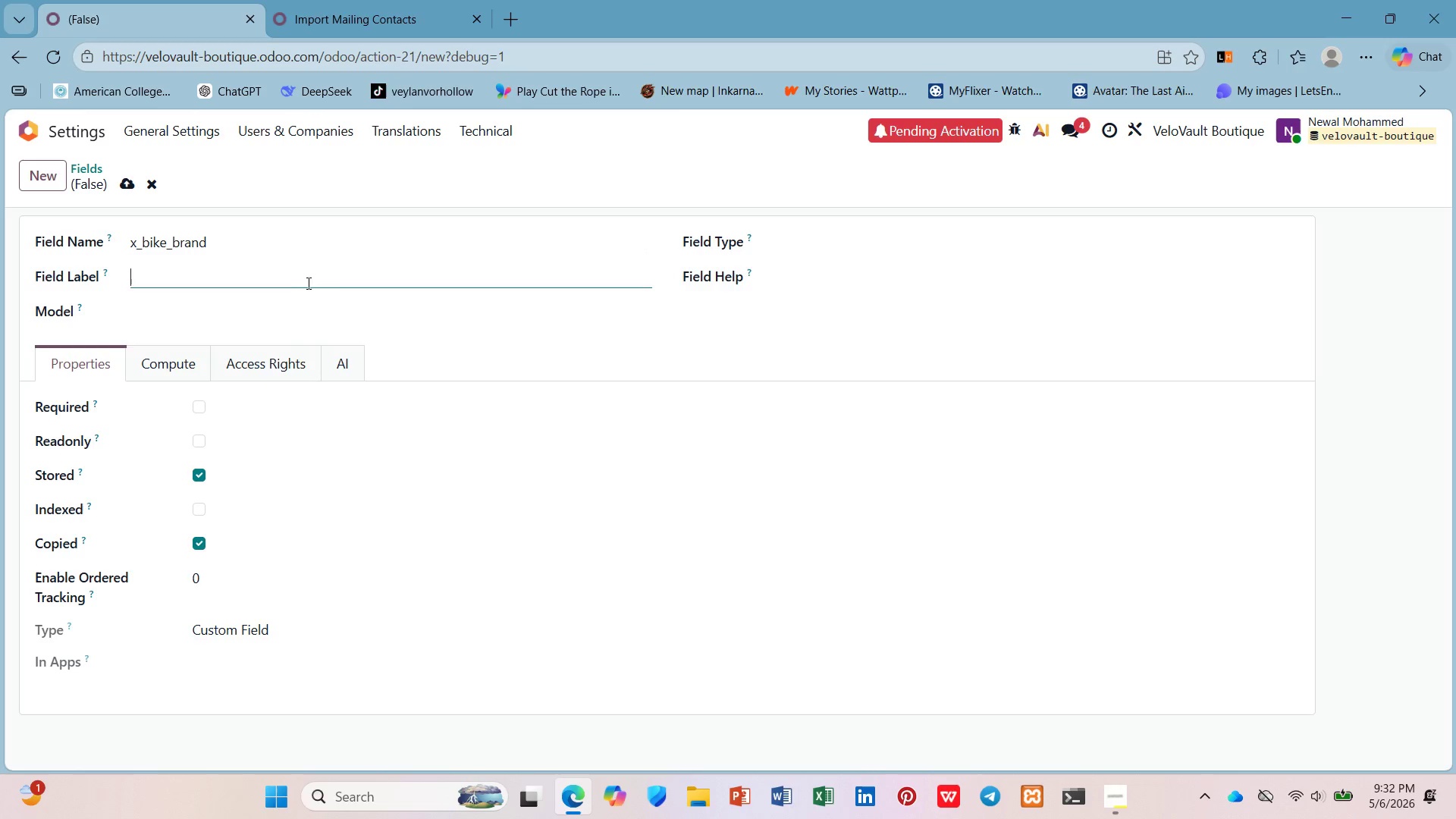 
type(Bike Brand)
 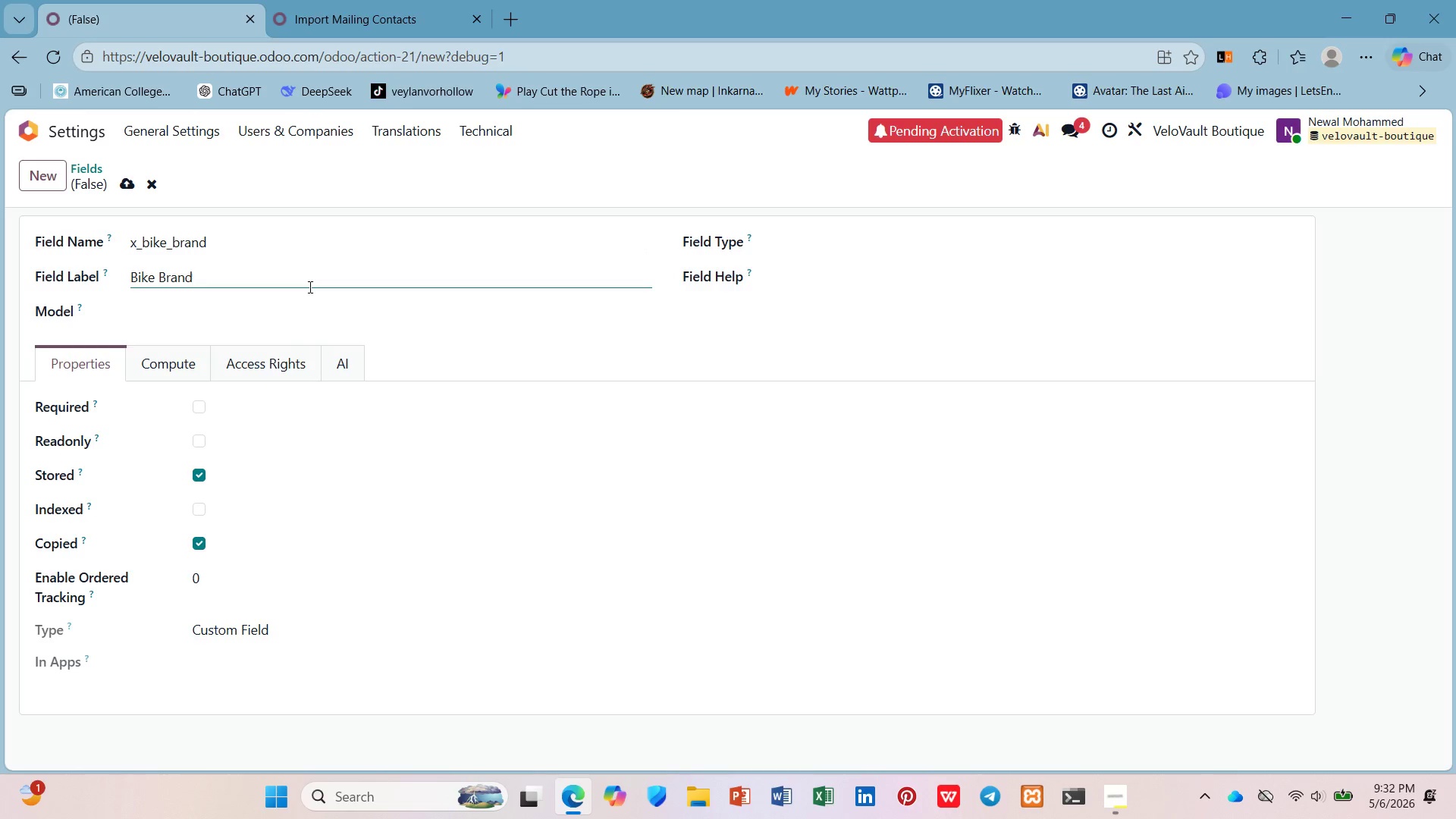 
left_click([306, 301])
 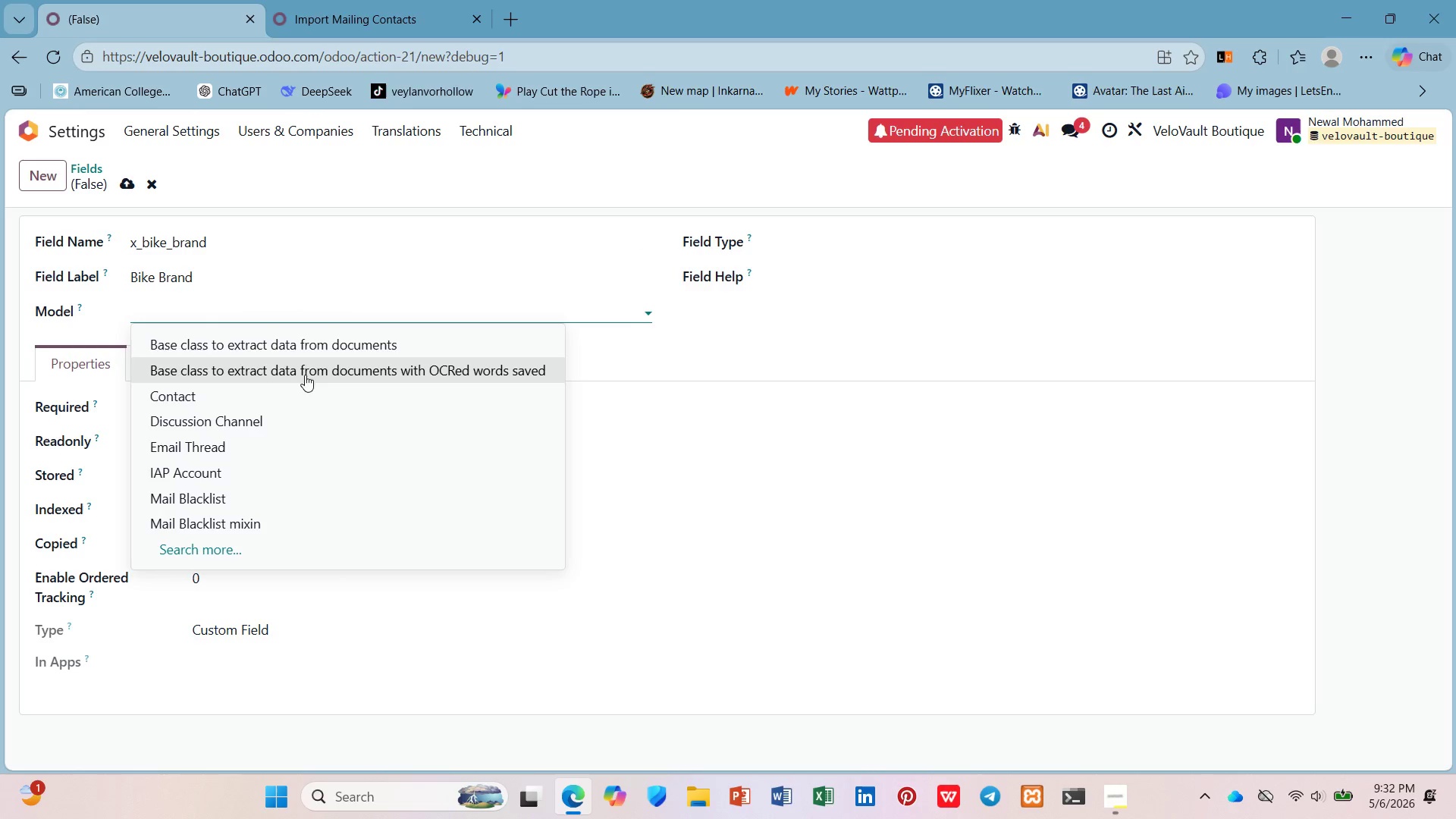 
left_click([303, 394])
 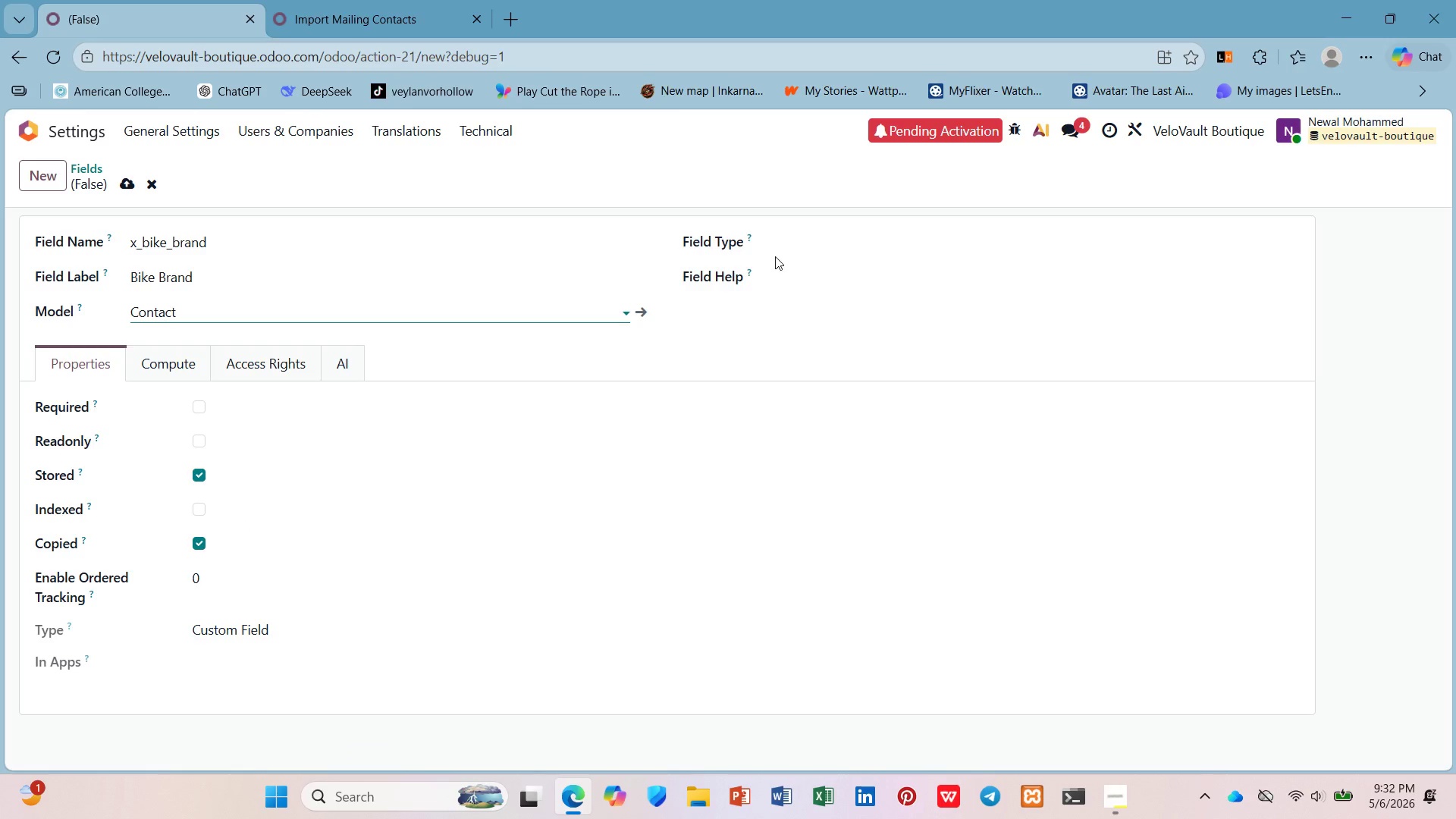 
left_click([786, 240])
 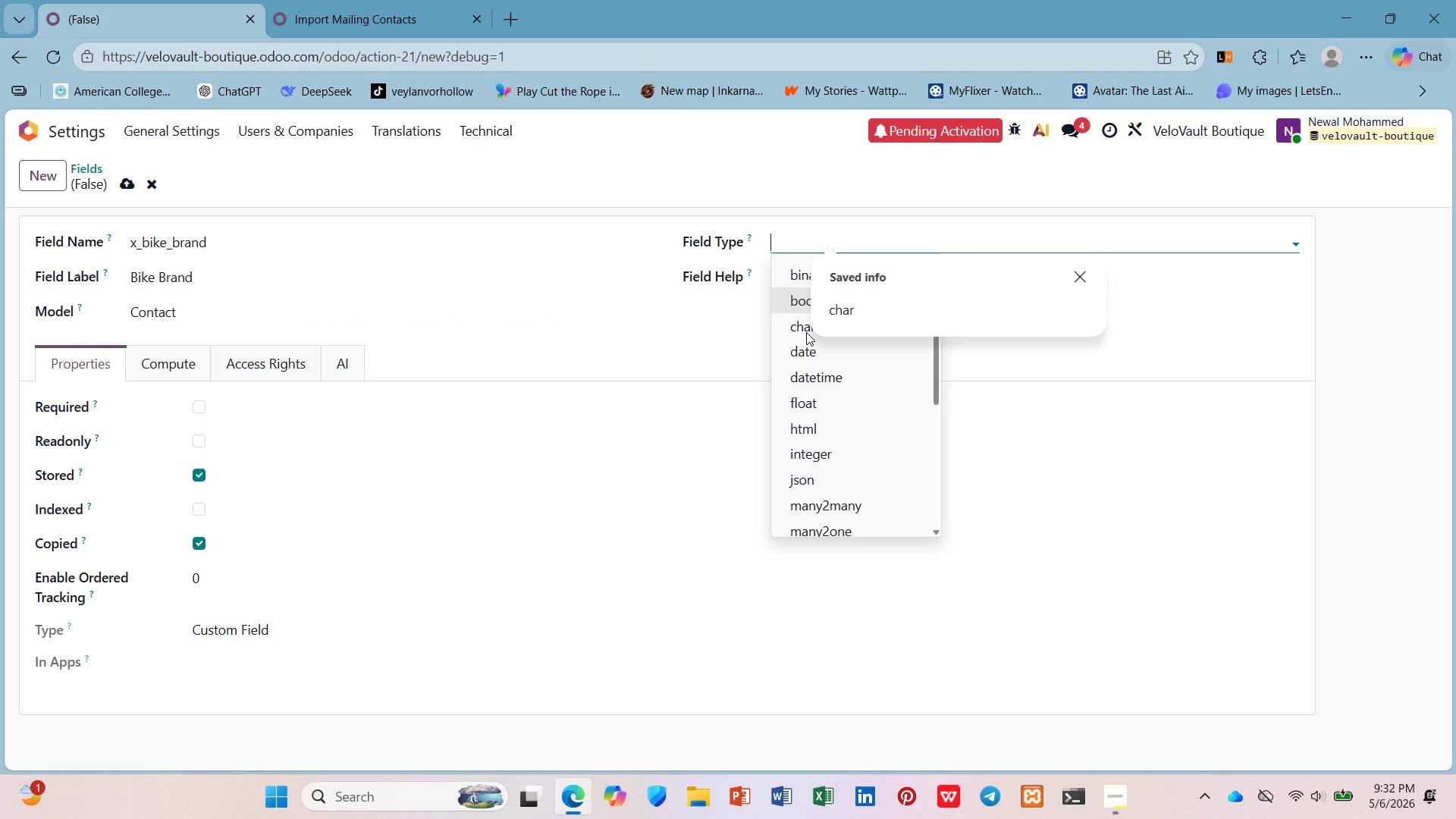 
left_click([798, 328])
 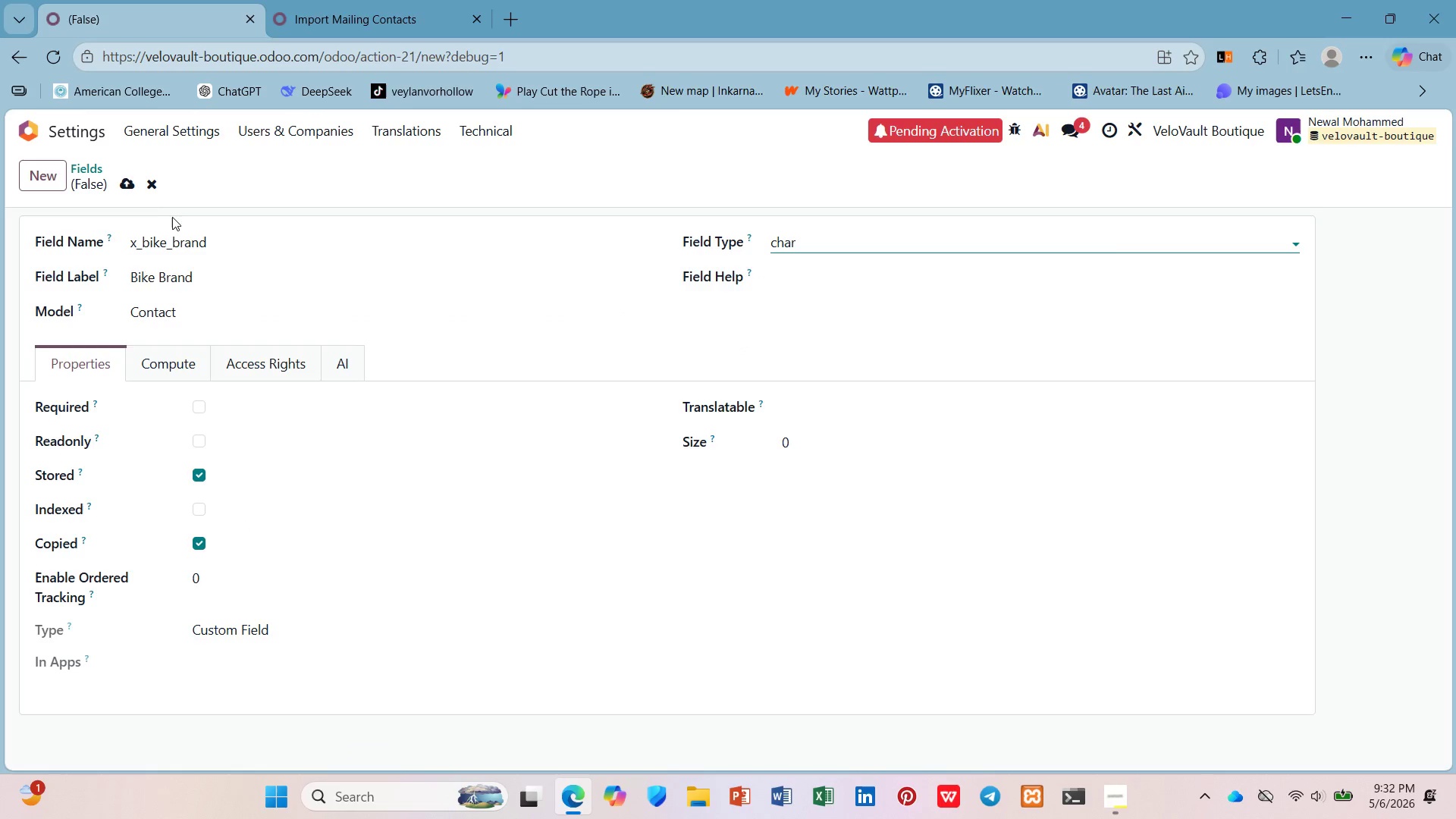 
left_click([130, 190])
 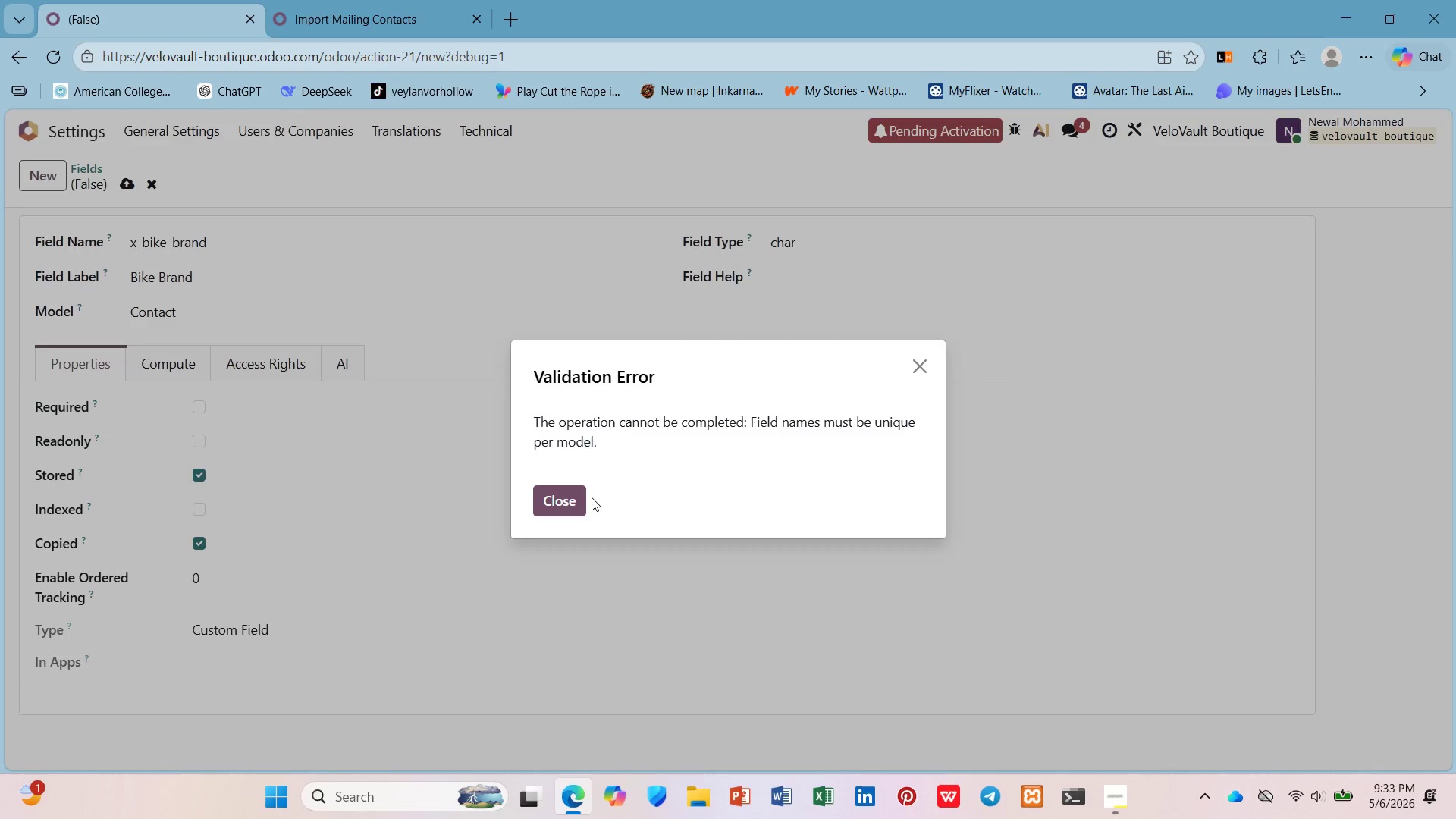 
left_click([557, 507])
 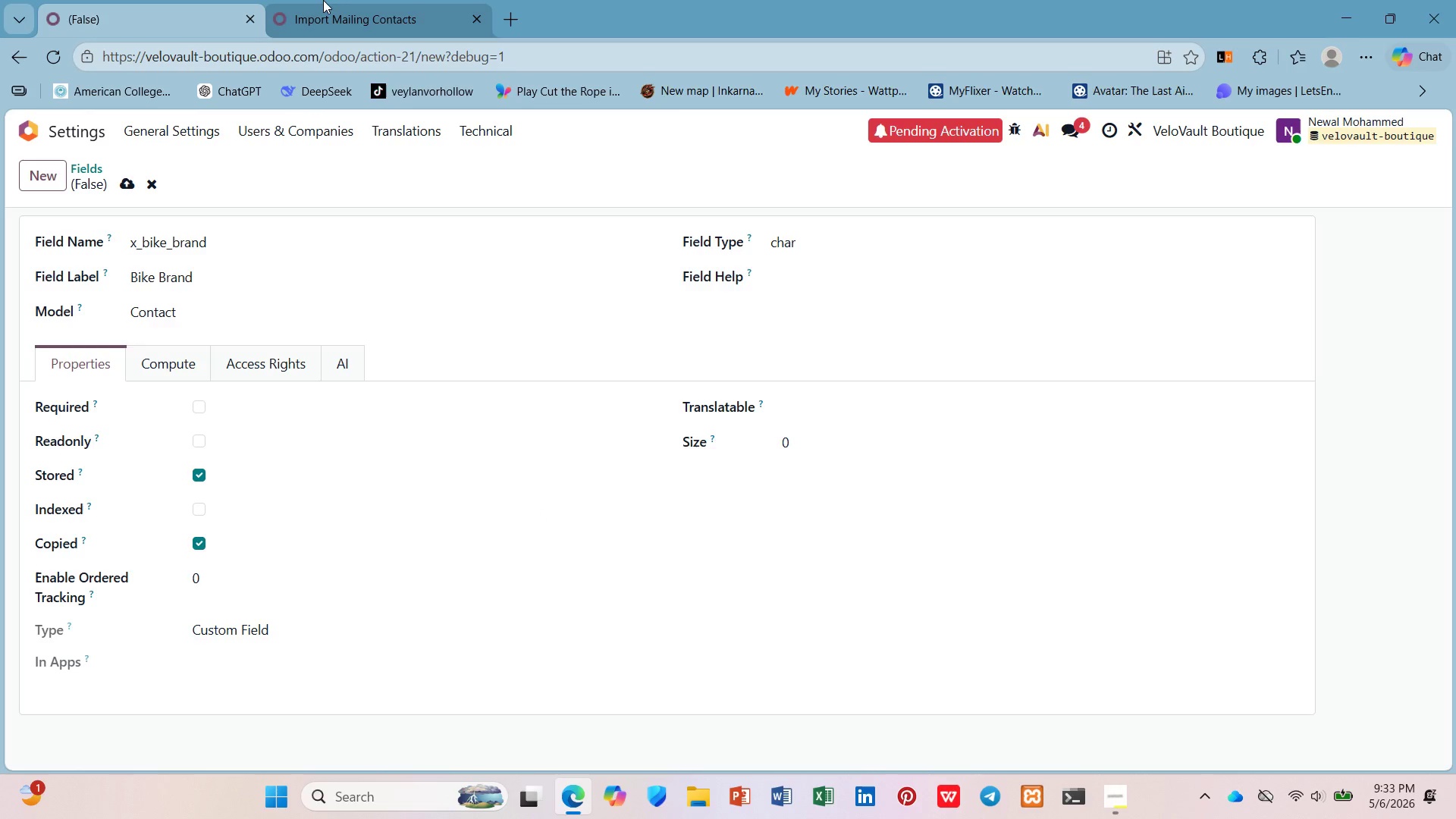 
left_click([325, 4])
 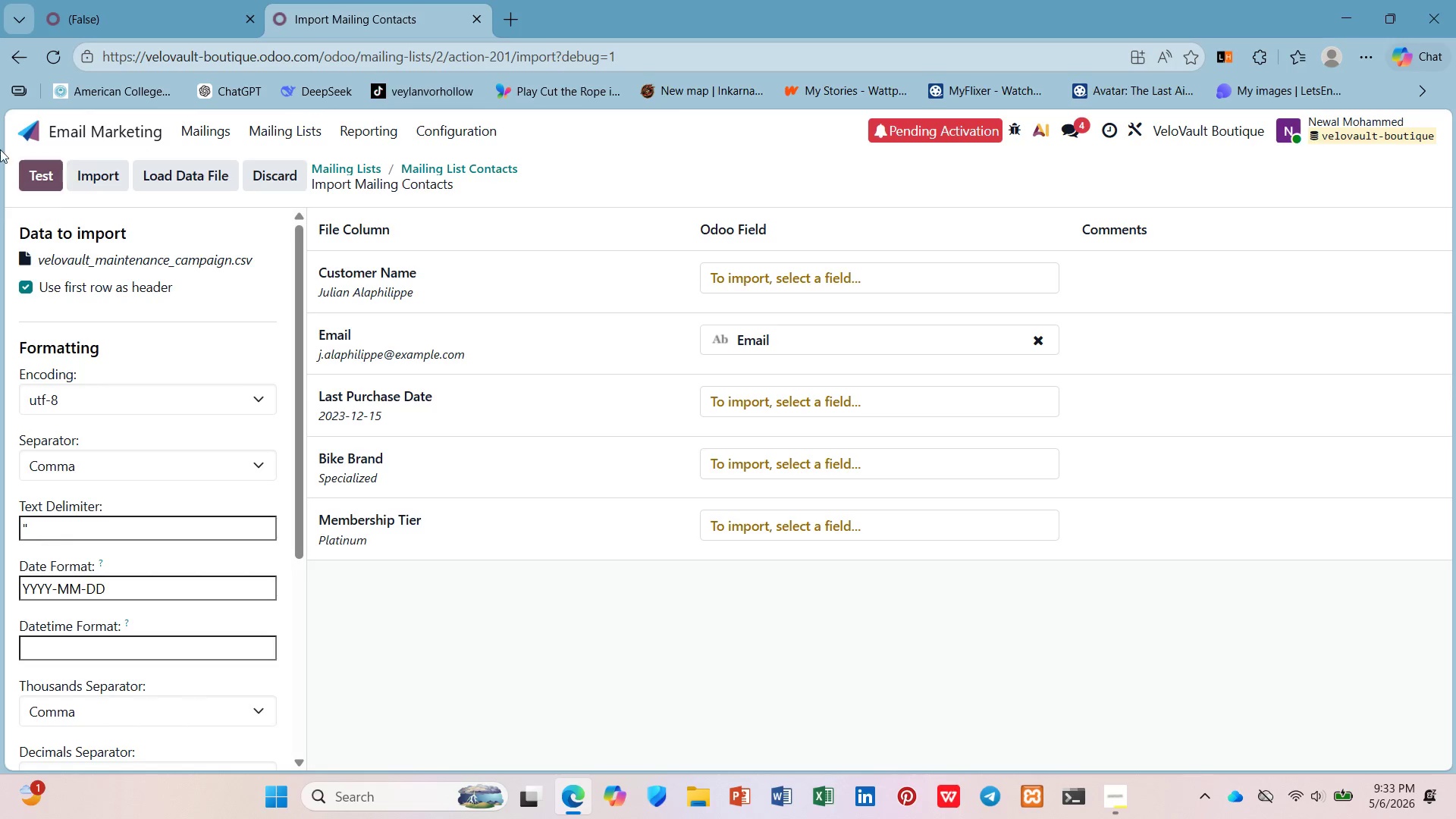 
left_click([59, 57])
 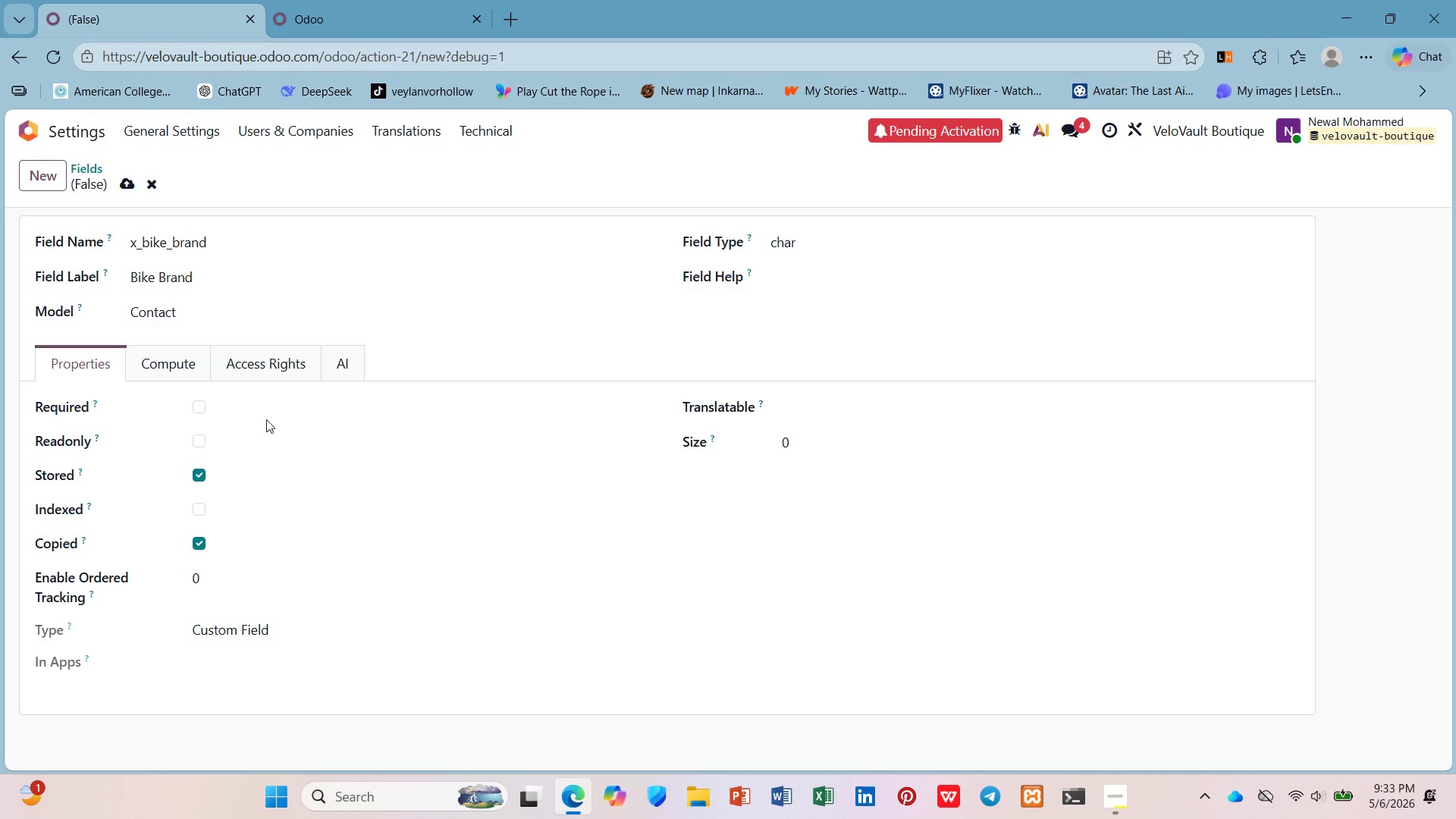 
left_click([392, 0])
 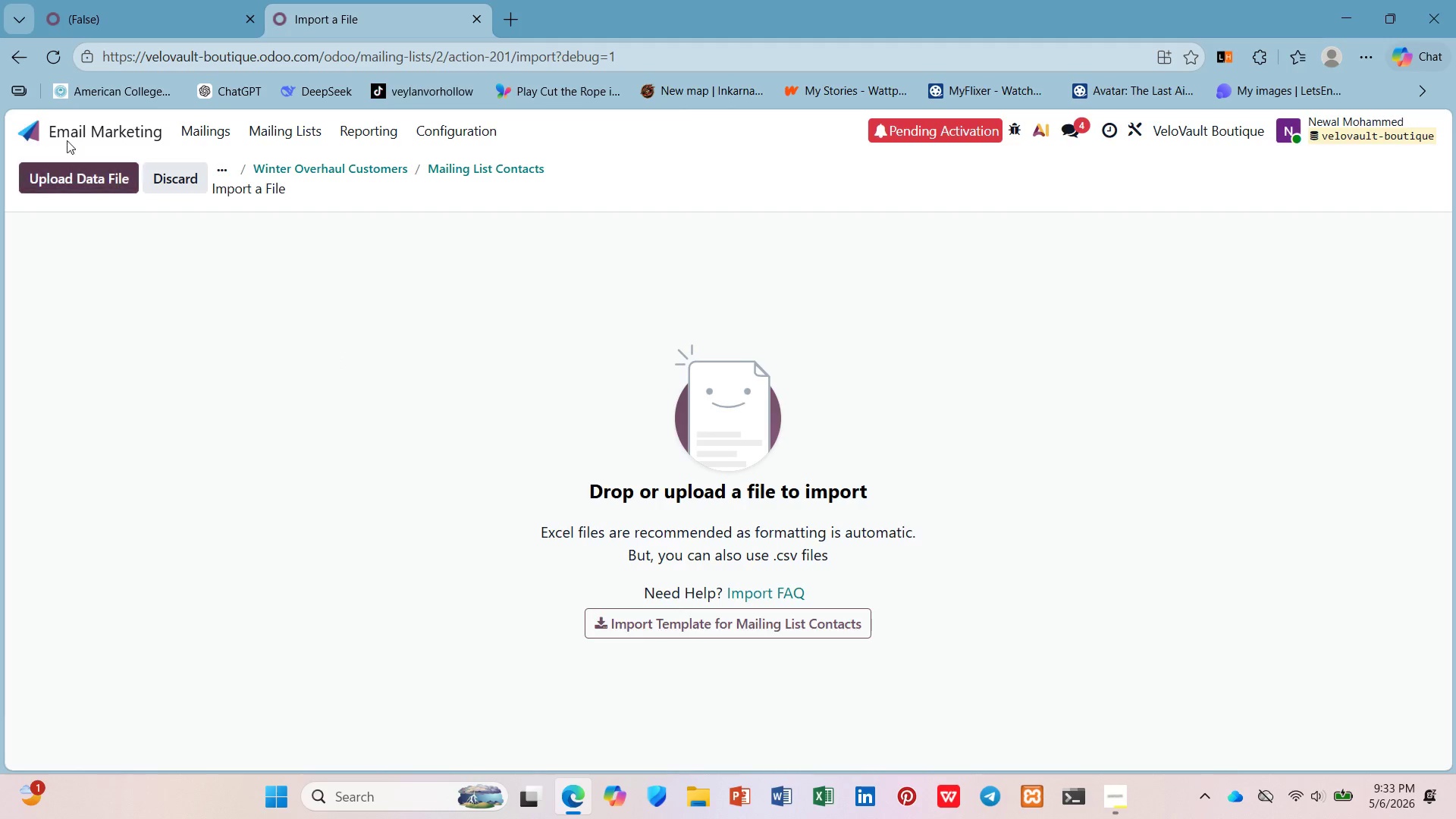 
left_click([56, 165])
 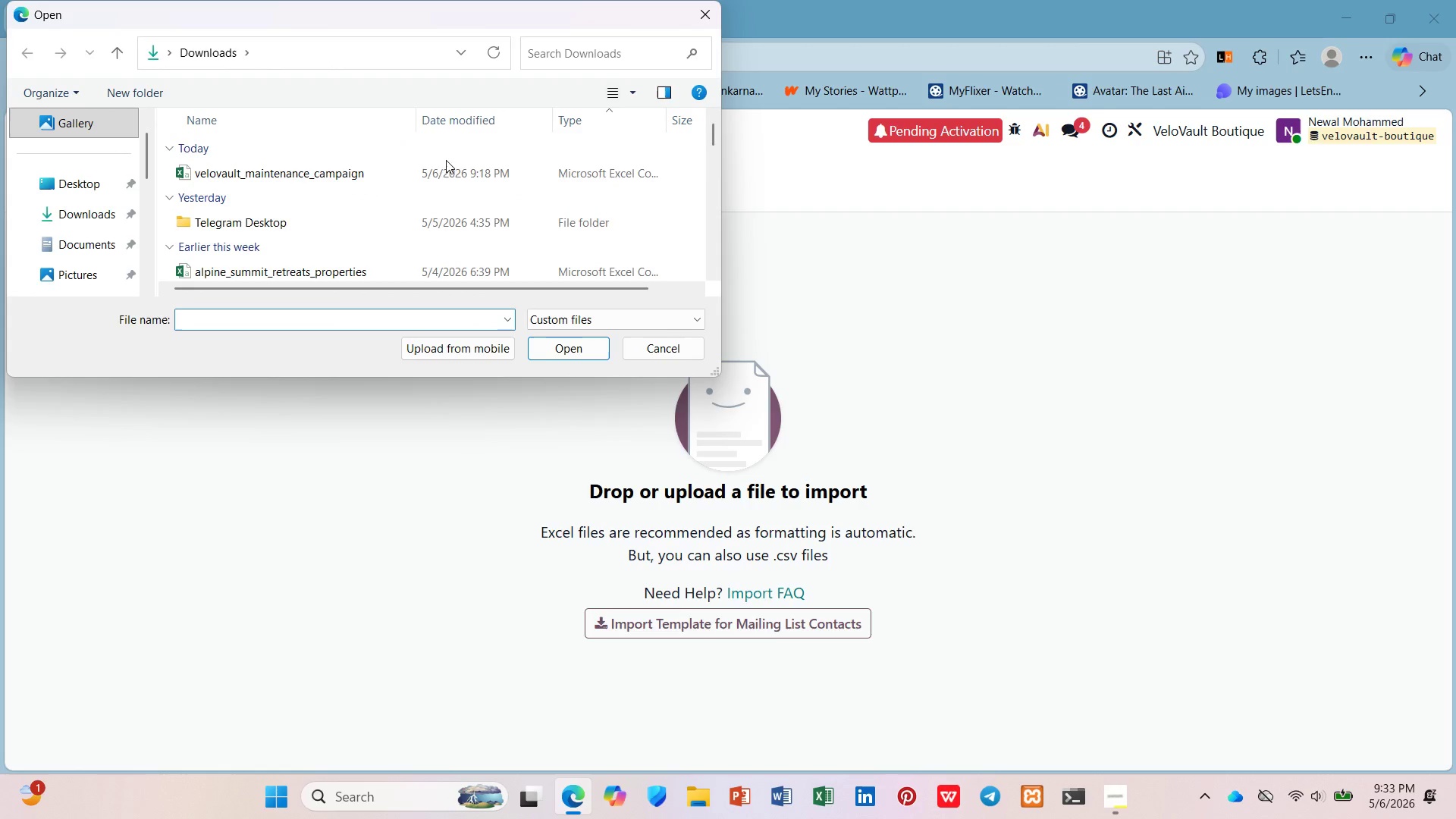 
left_click_drag(start_coordinate=[449, 185], to_coordinate=[449, 181])
 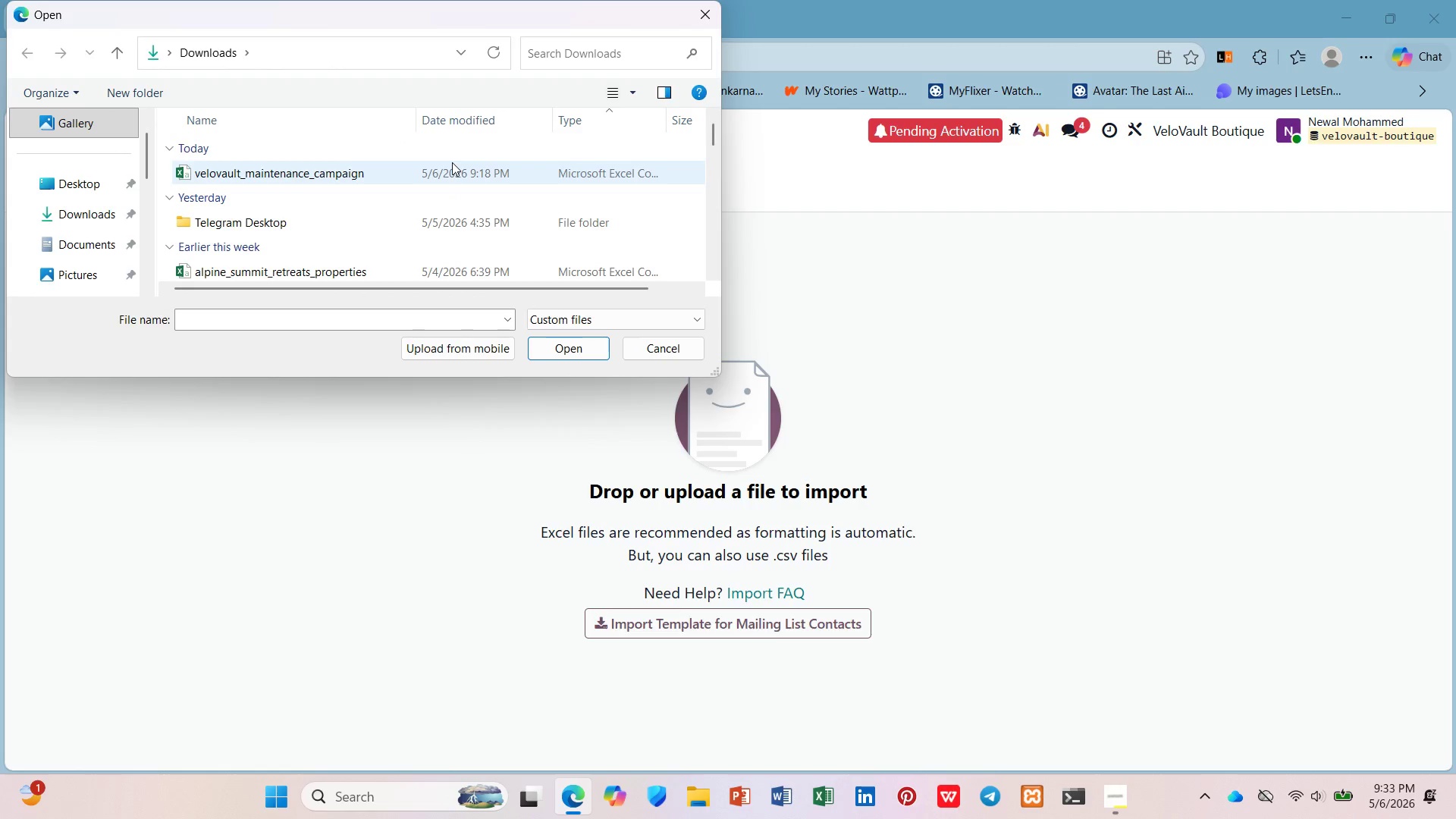 
double_click([452, 162])
 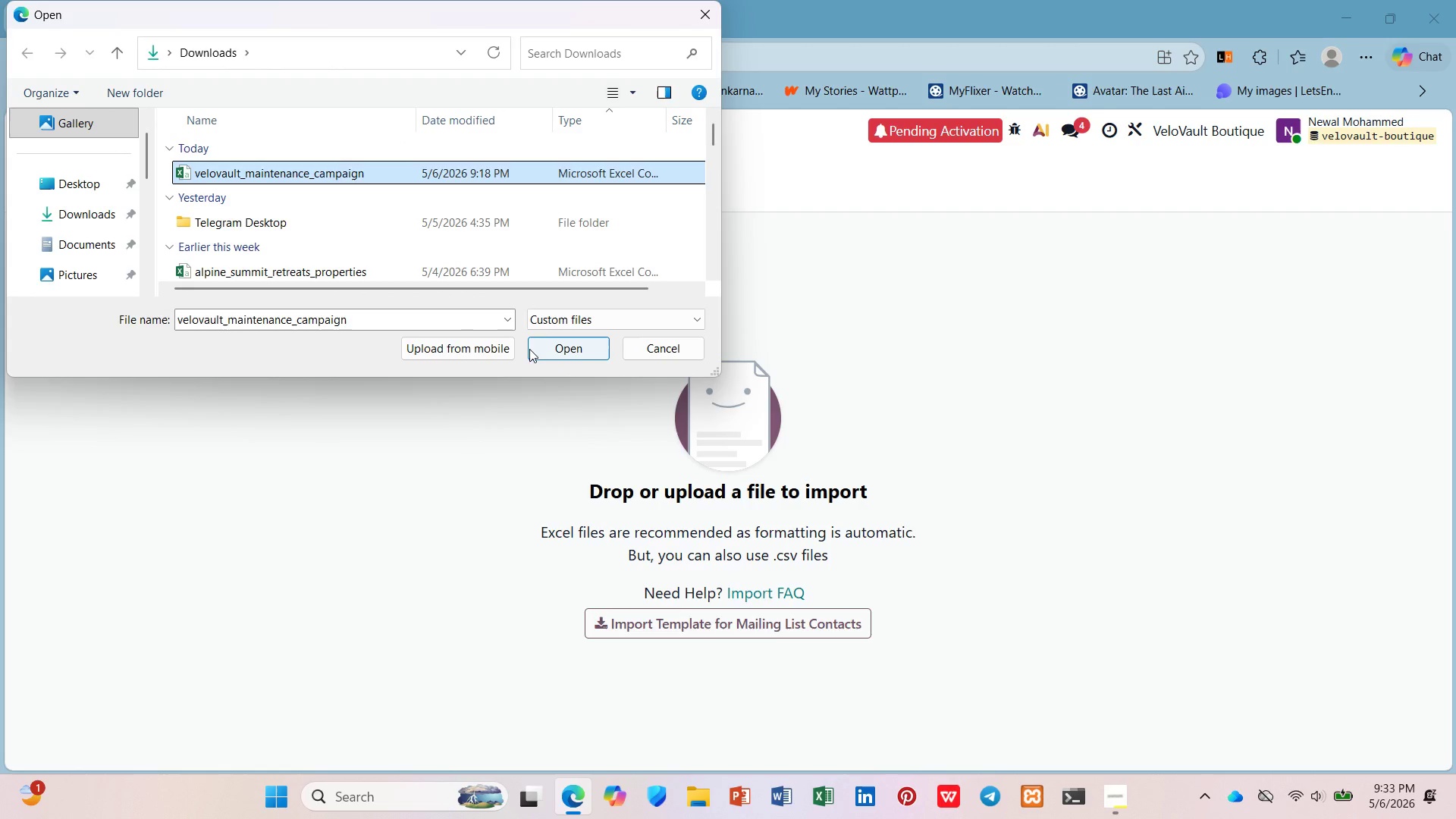 
left_click([541, 344])
 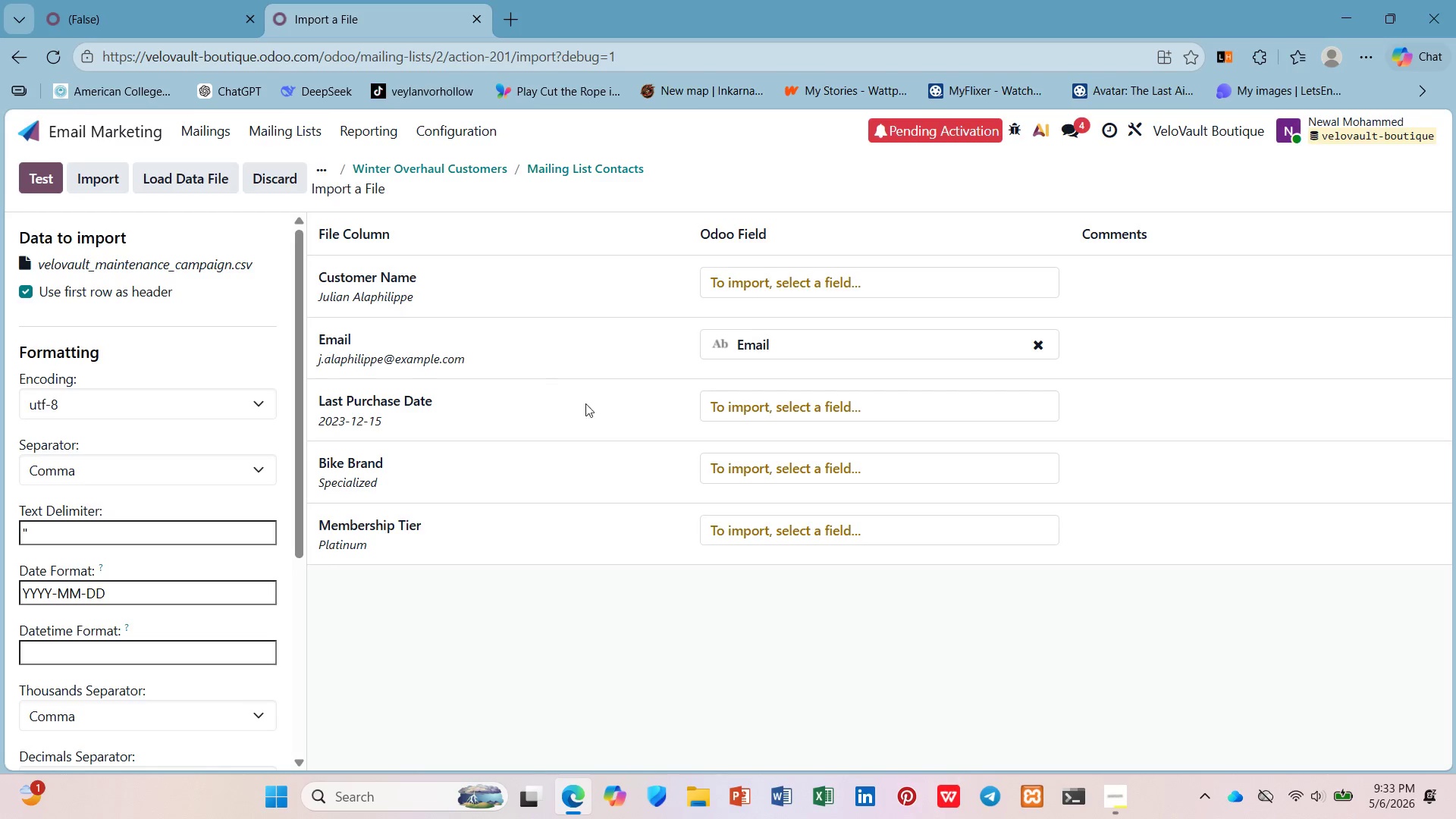 
left_click([747, 416])
 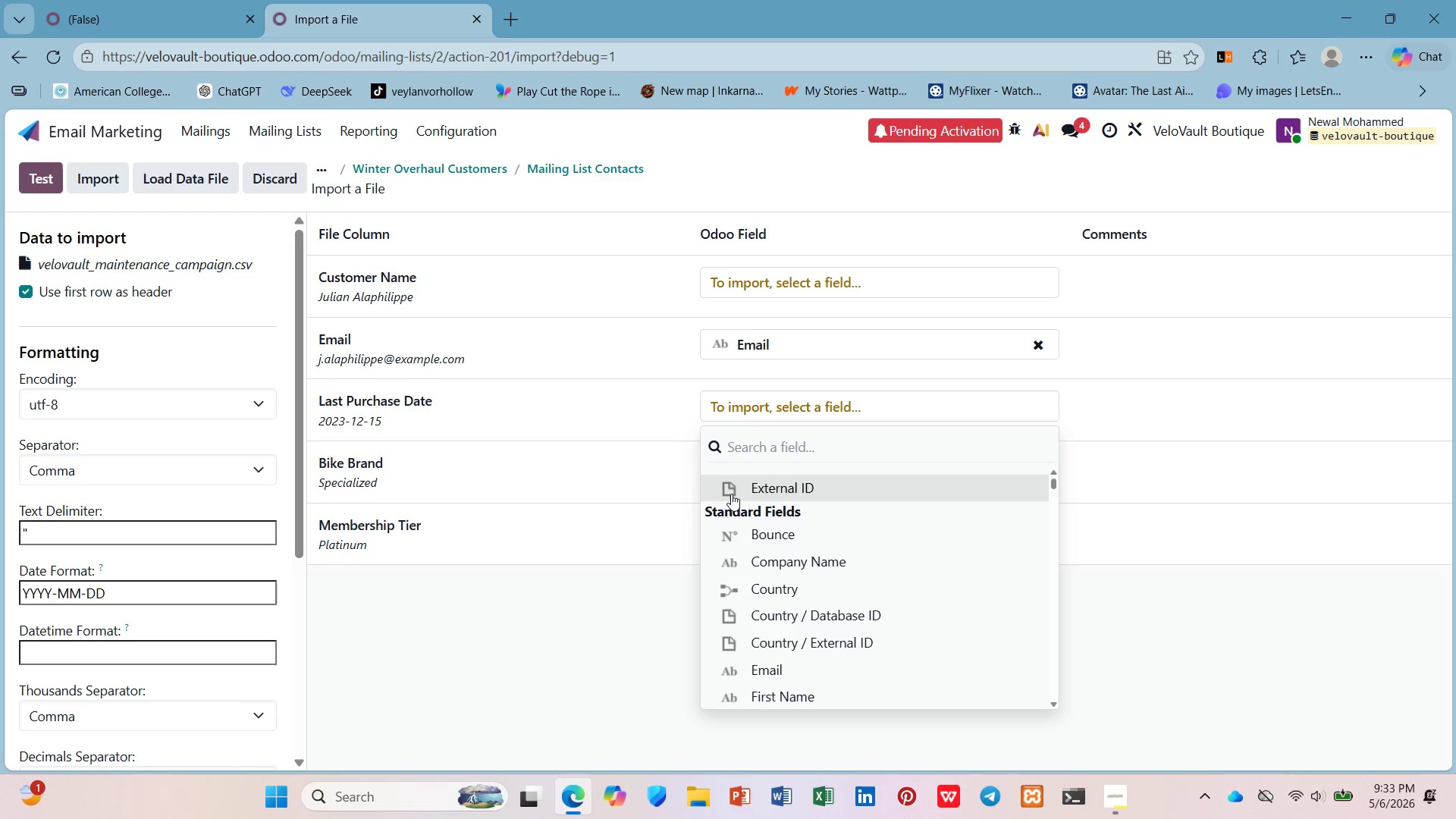 
left_click([558, 457])
 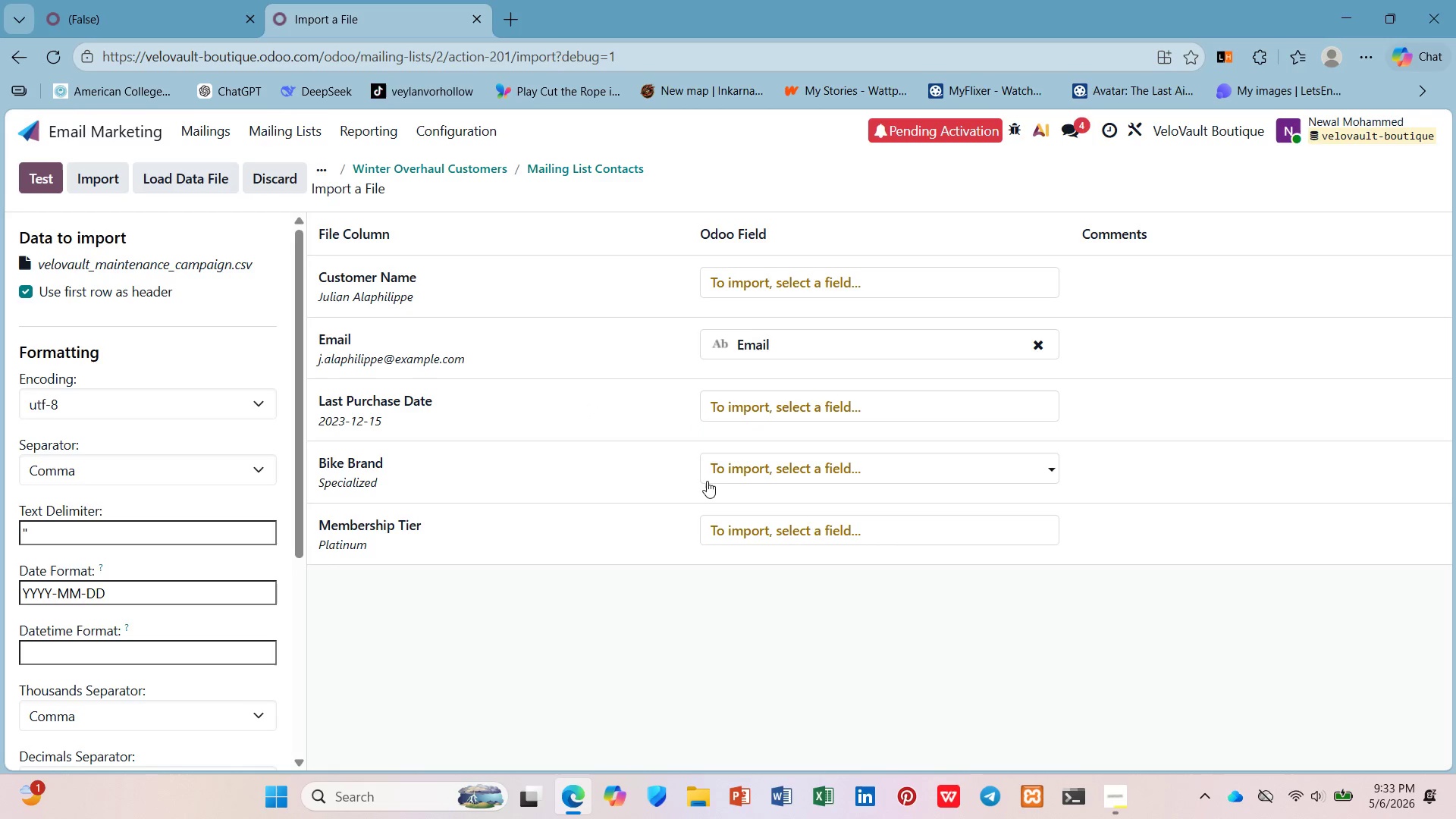 
left_click([722, 479])
 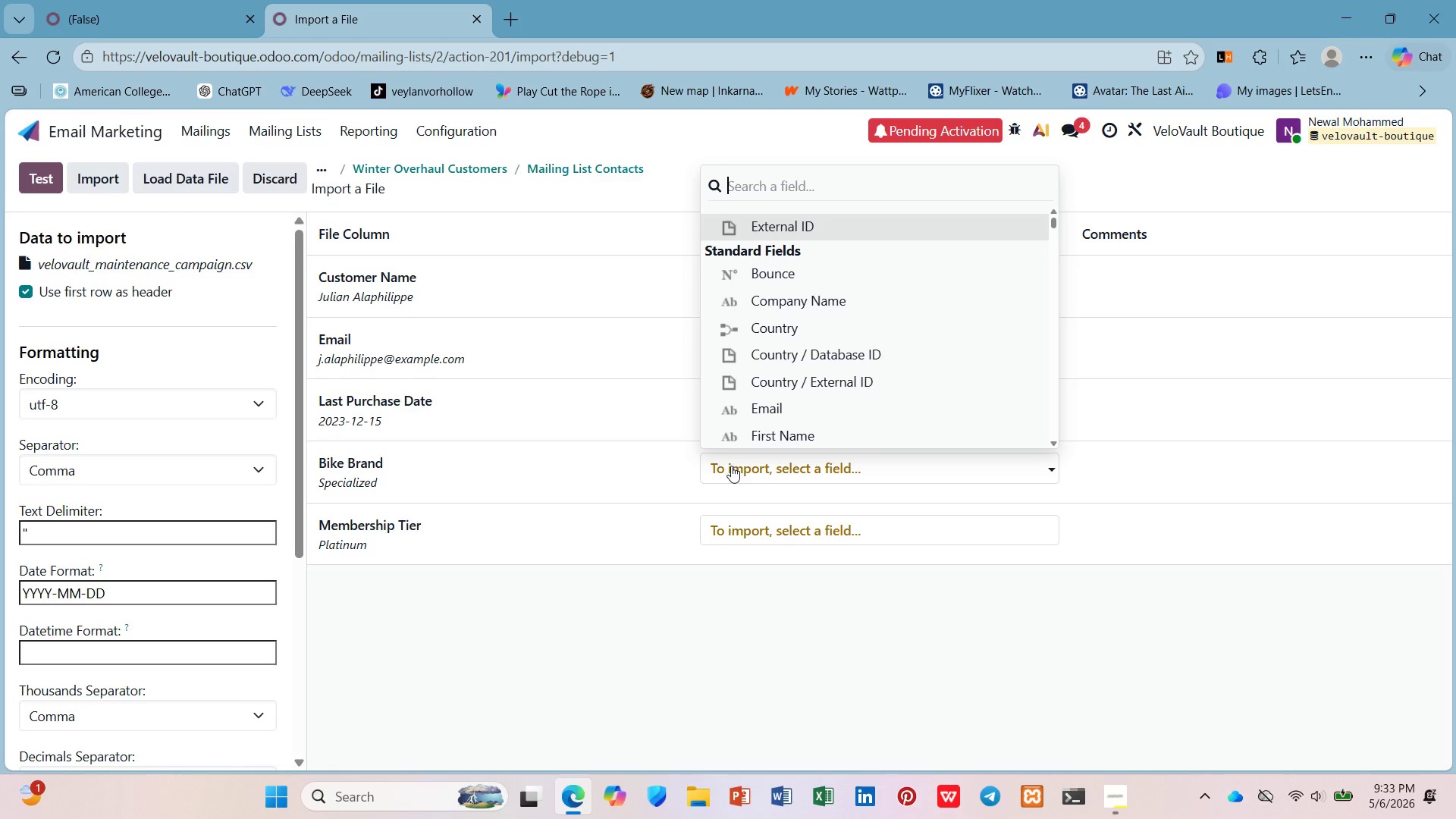 
key(B)
 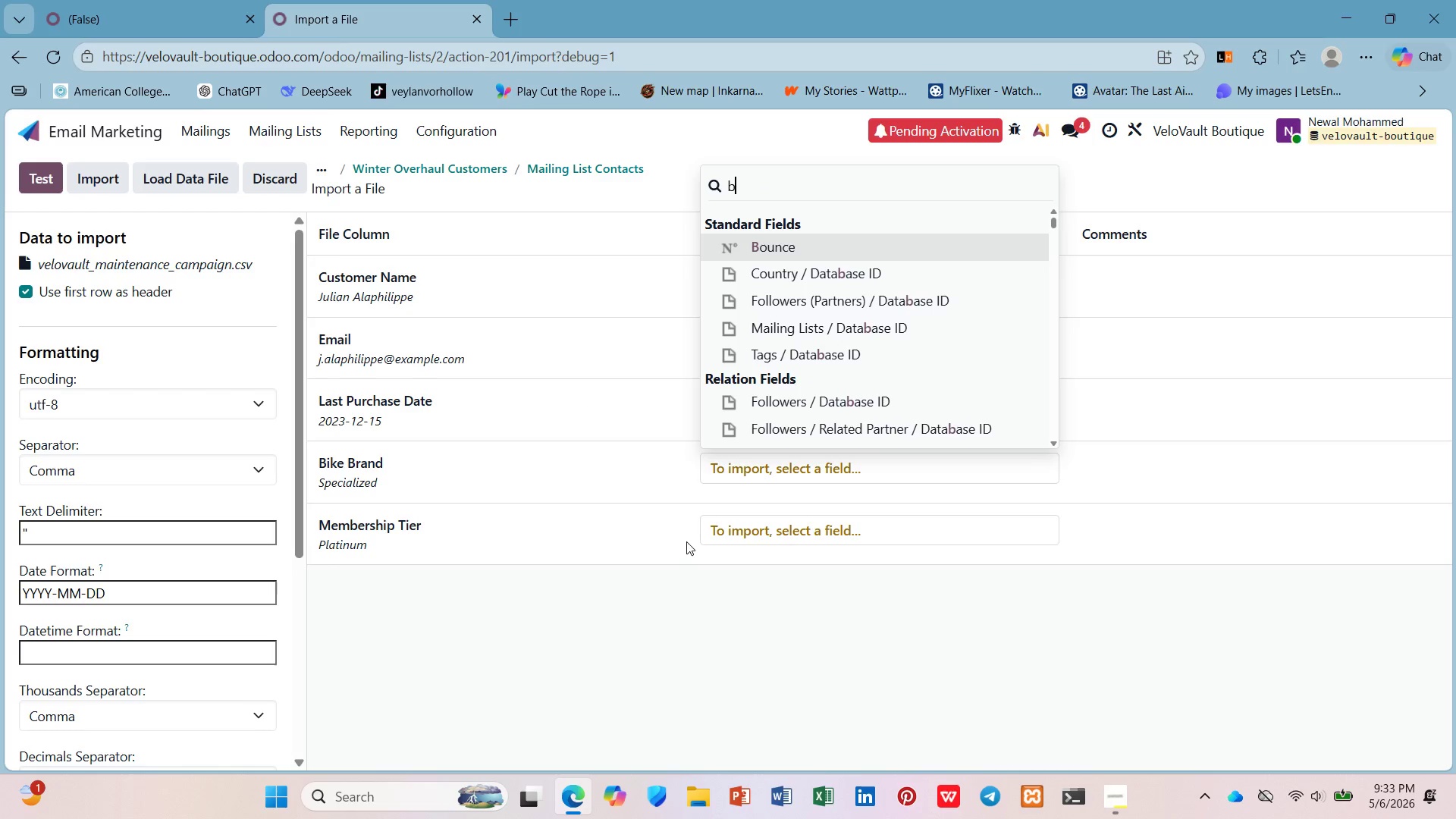 
key(Backspace)
type(x_=)
key(Backspace)
key(Backspace)
key(Backspace)
type(bike)
 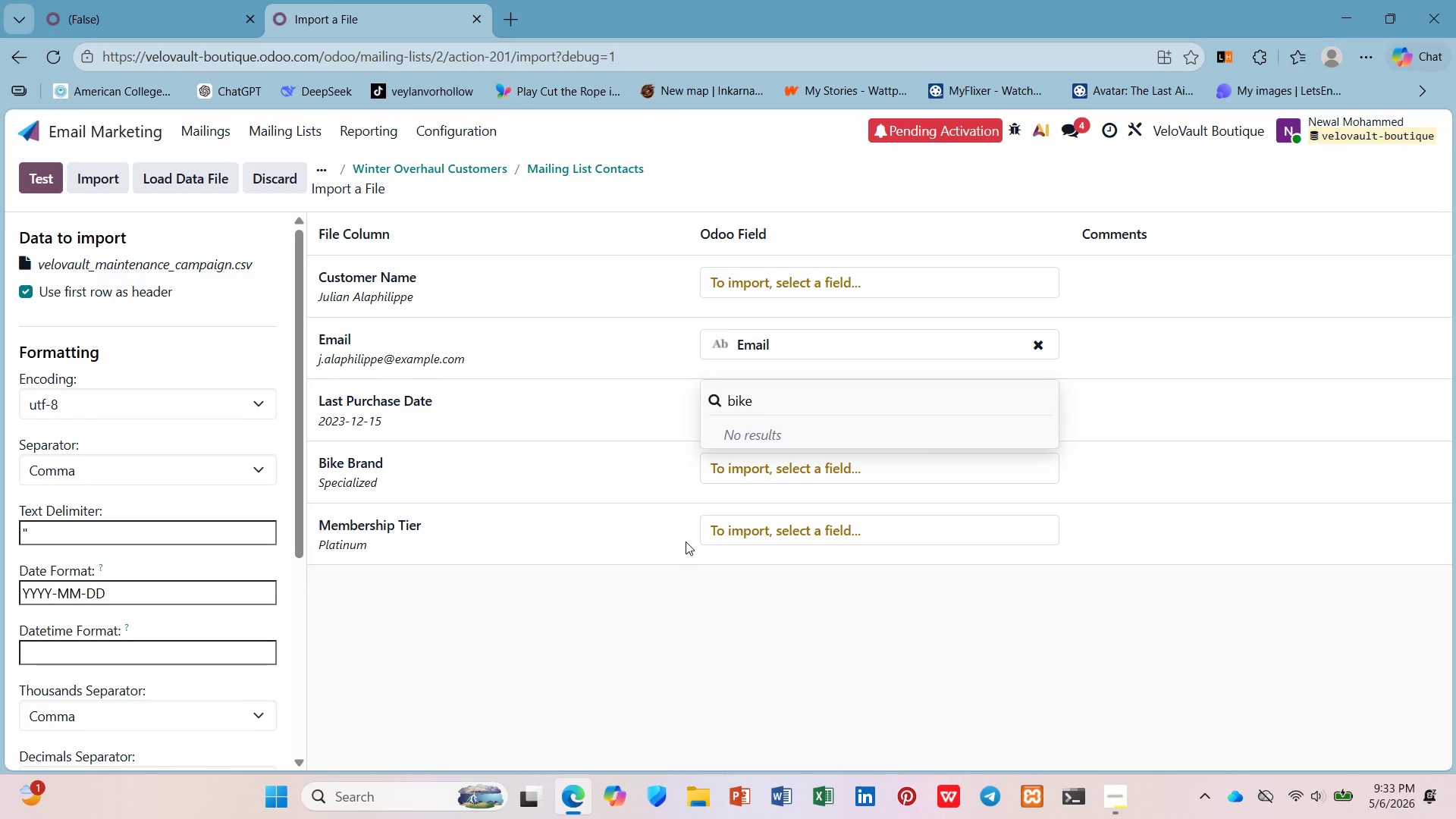 
left_click([109, 0])
 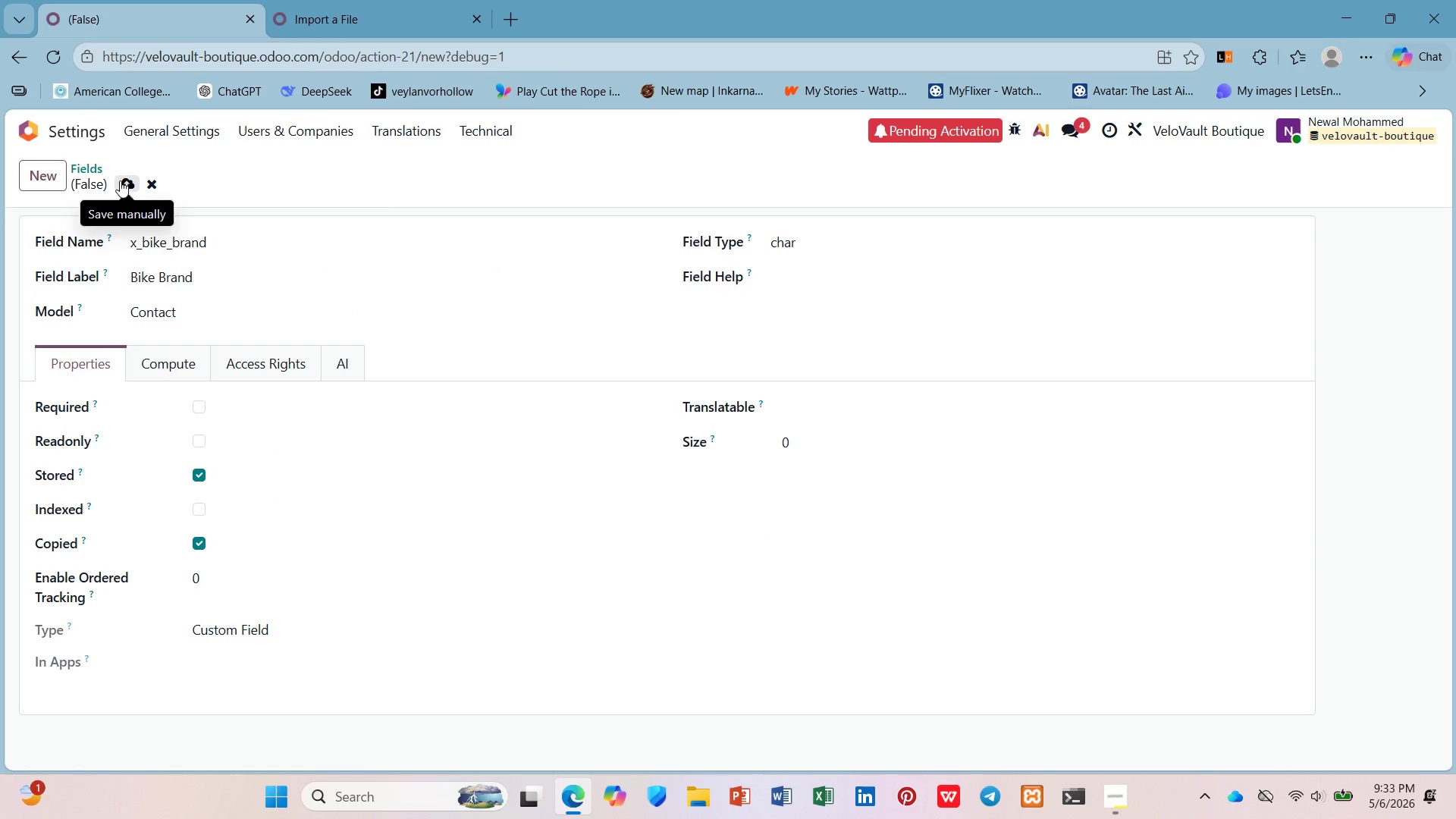 
mouse_move([155, 194])
 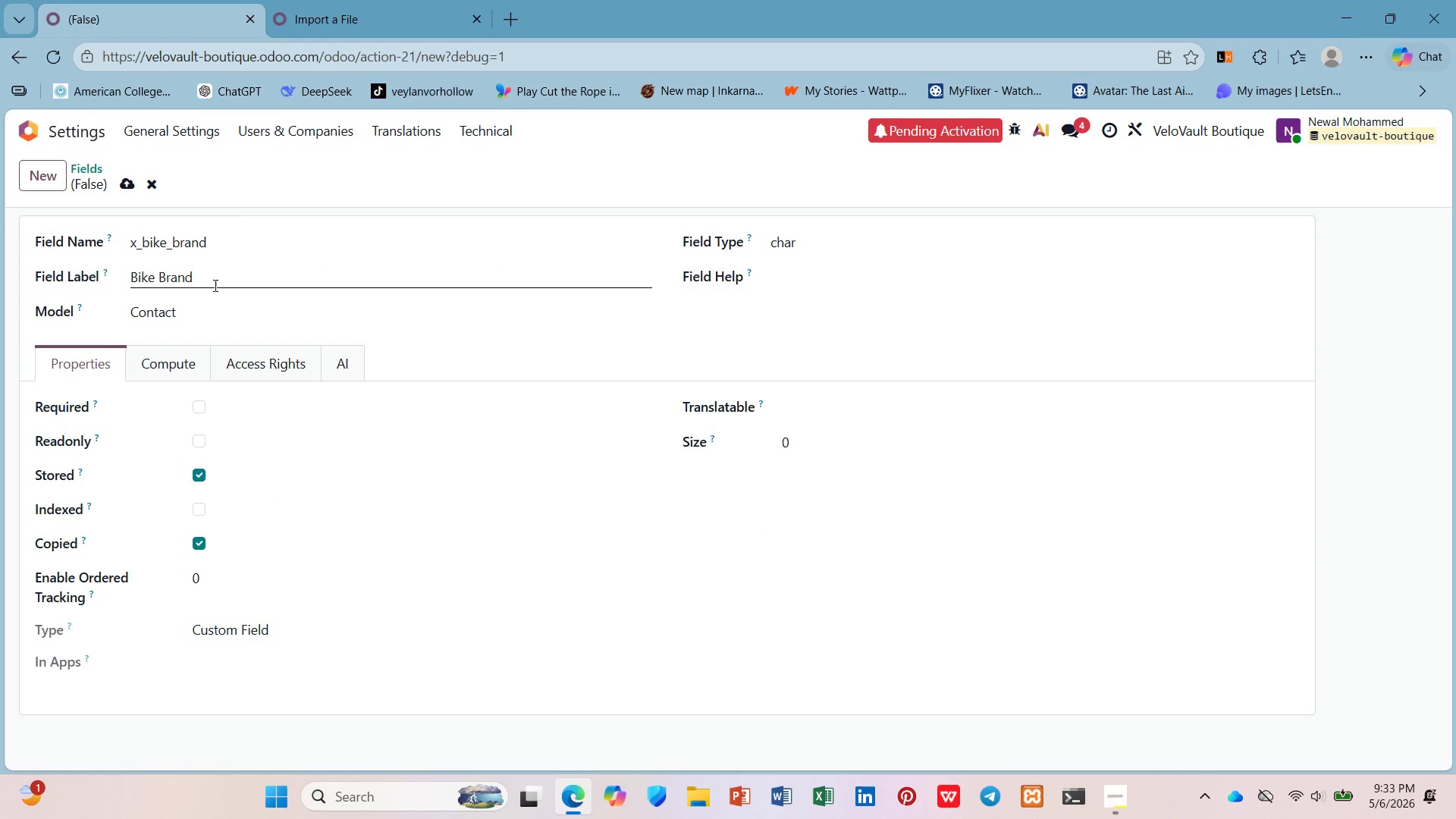 
left_click_drag(start_coordinate=[214, 285], to_coordinate=[101, 285])
 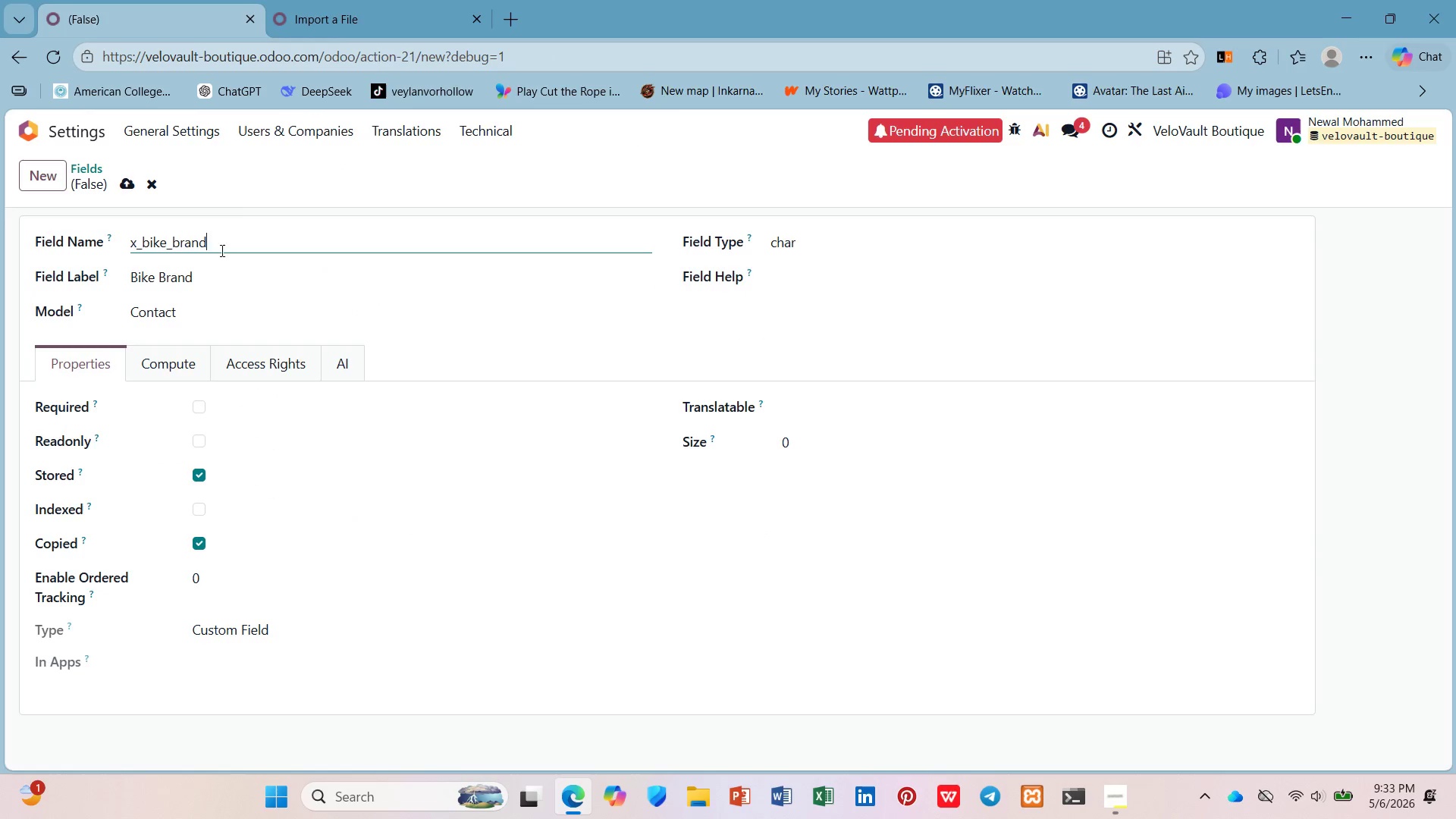 
left_click_drag(start_coordinate=[221, 284], to_coordinate=[55, 288])
 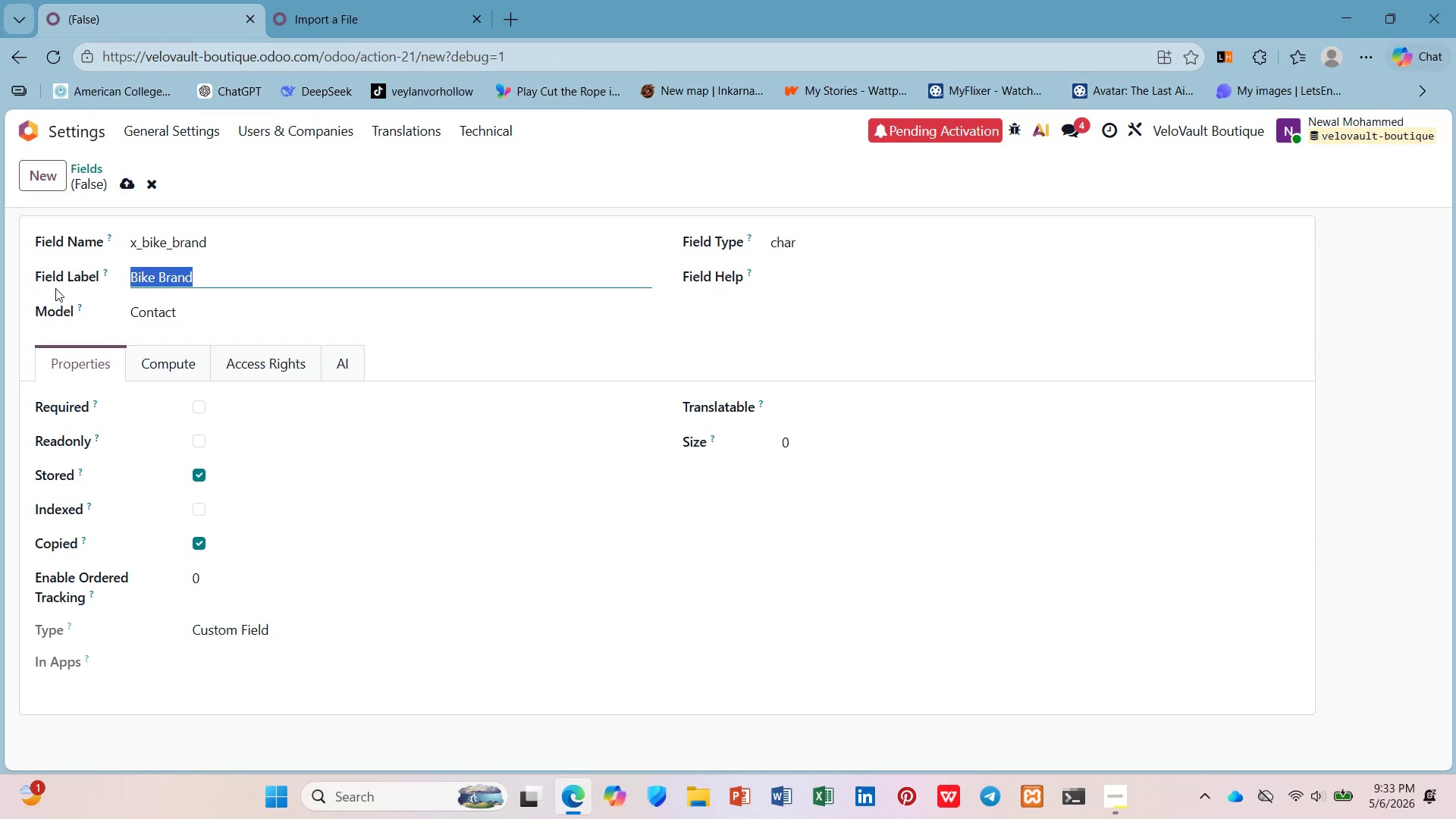 
key(Control+C)
 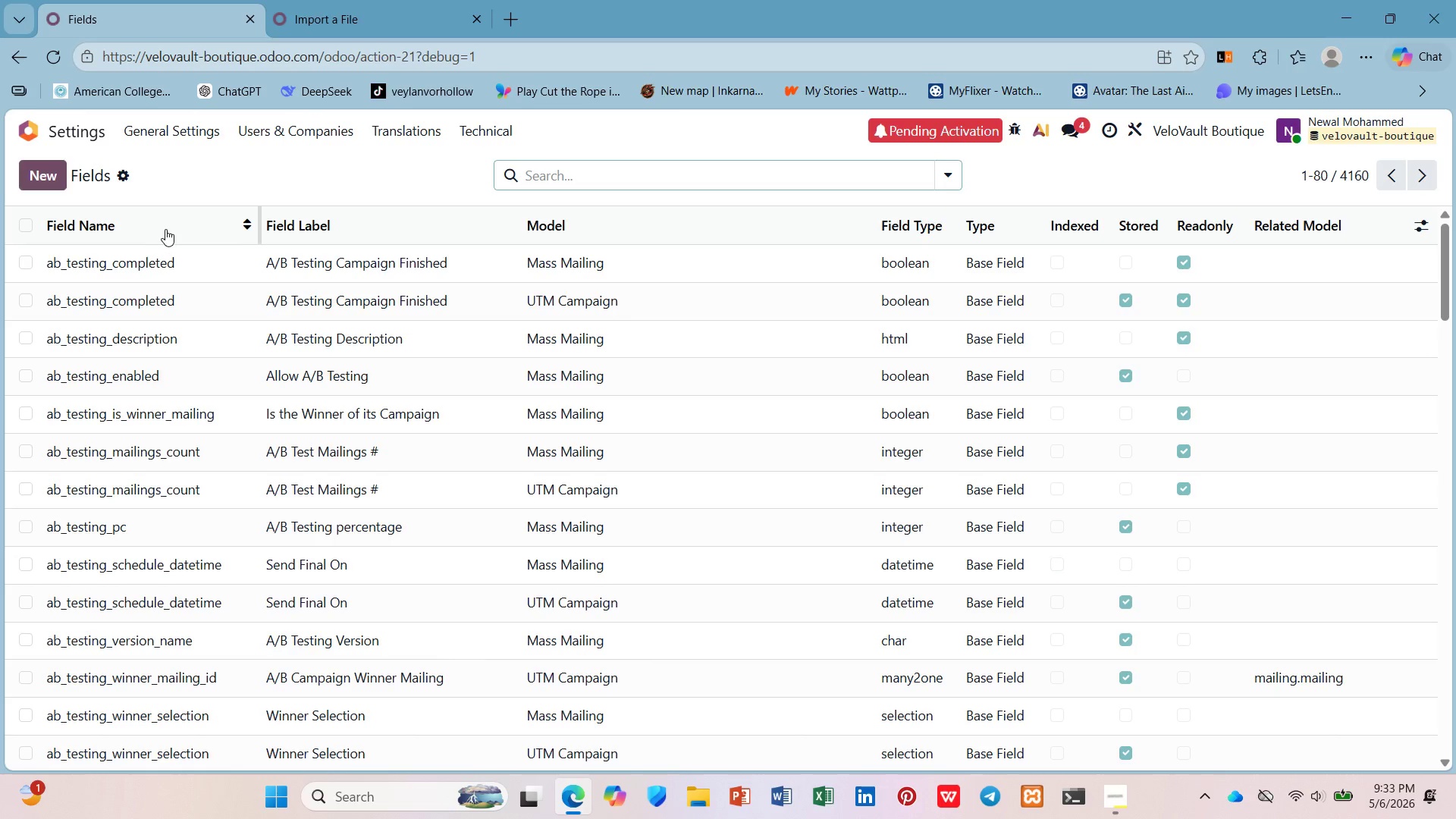 
left_click([121, 177])
 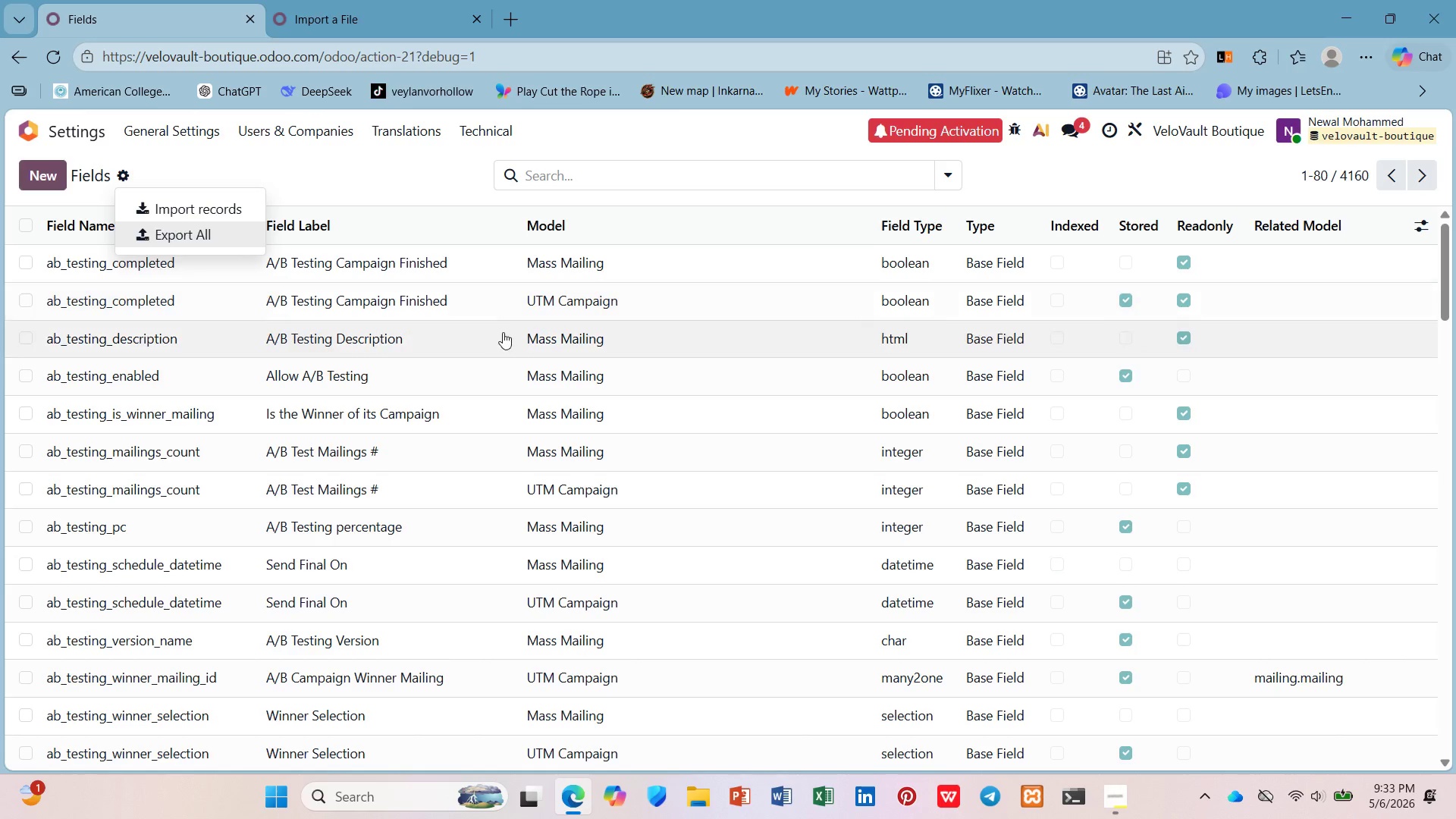 
scroll: coordinate [321, 271], scroll_direction: up, amount: 11.0
 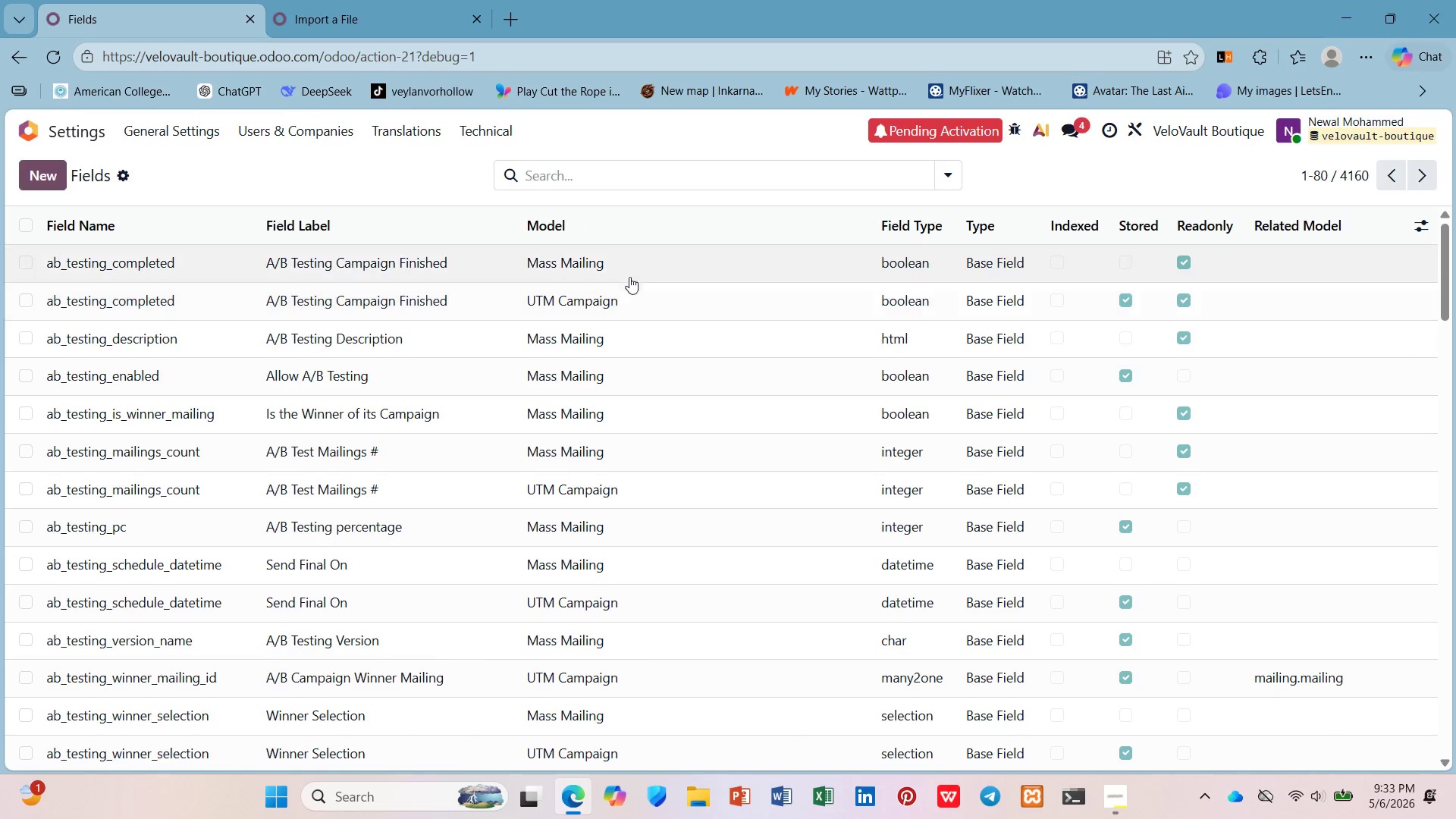 
 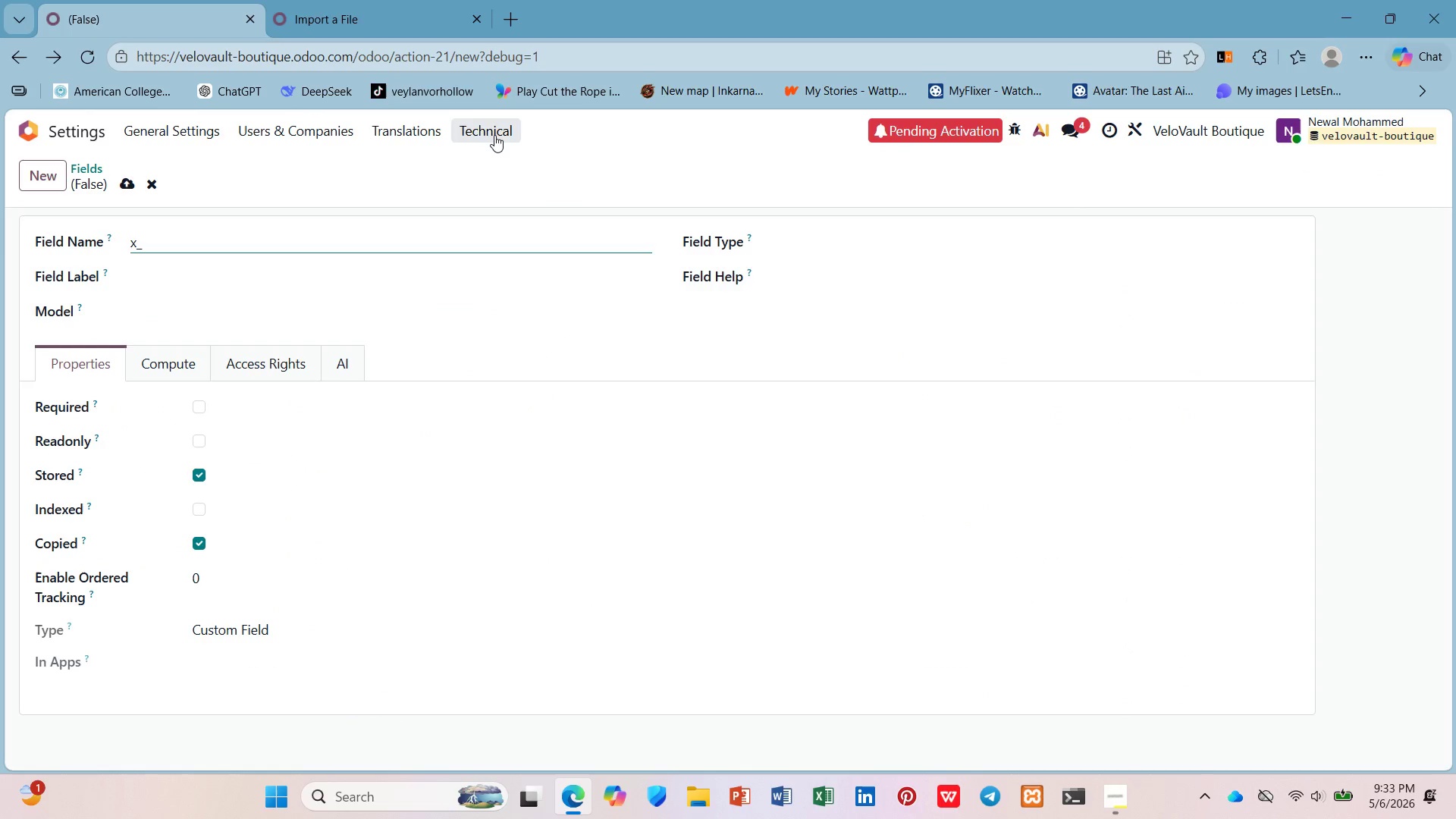 
scroll: coordinate [490, 326], scroll_direction: down, amount: 12.0
 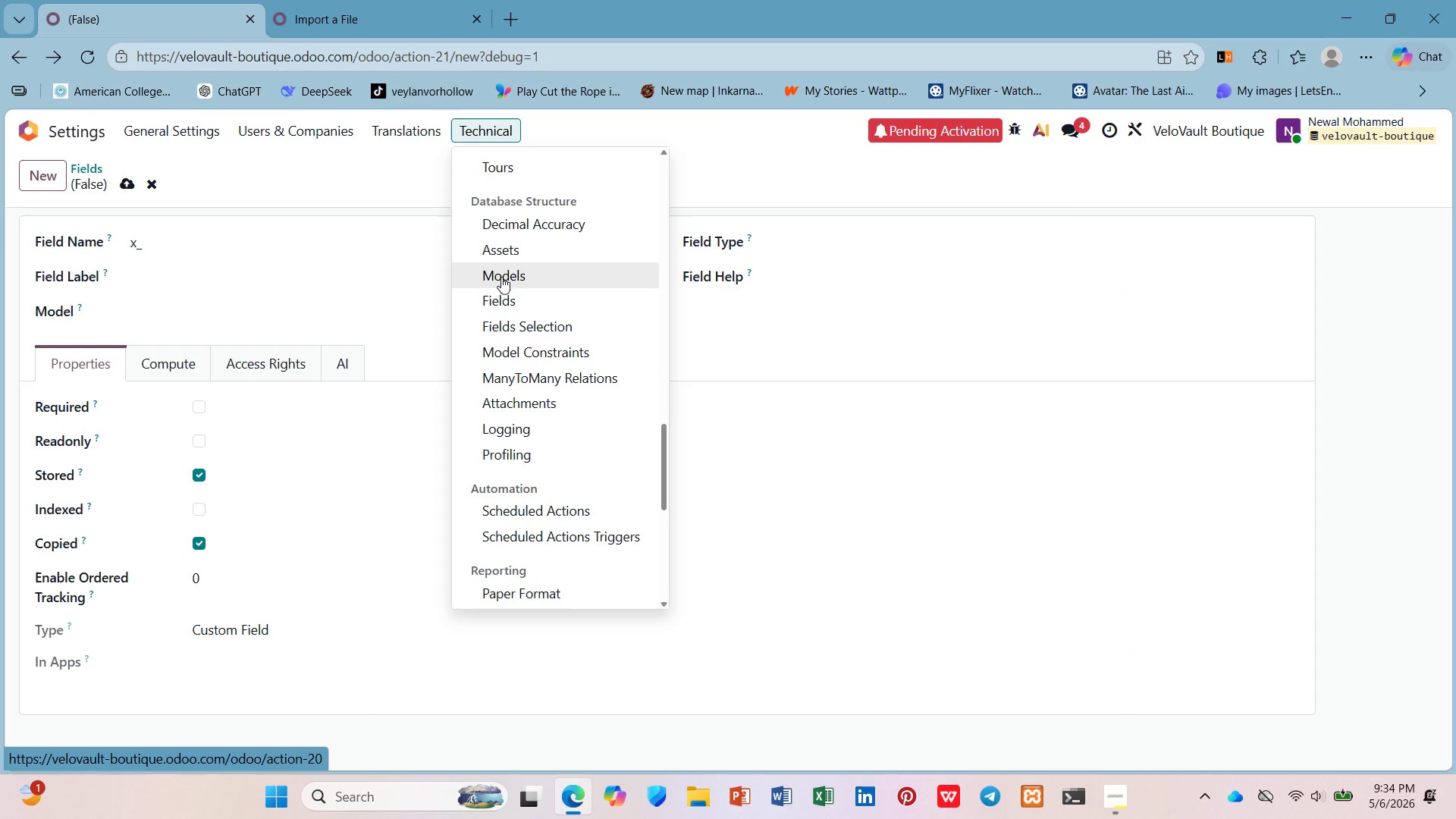 
left_click([502, 276])
 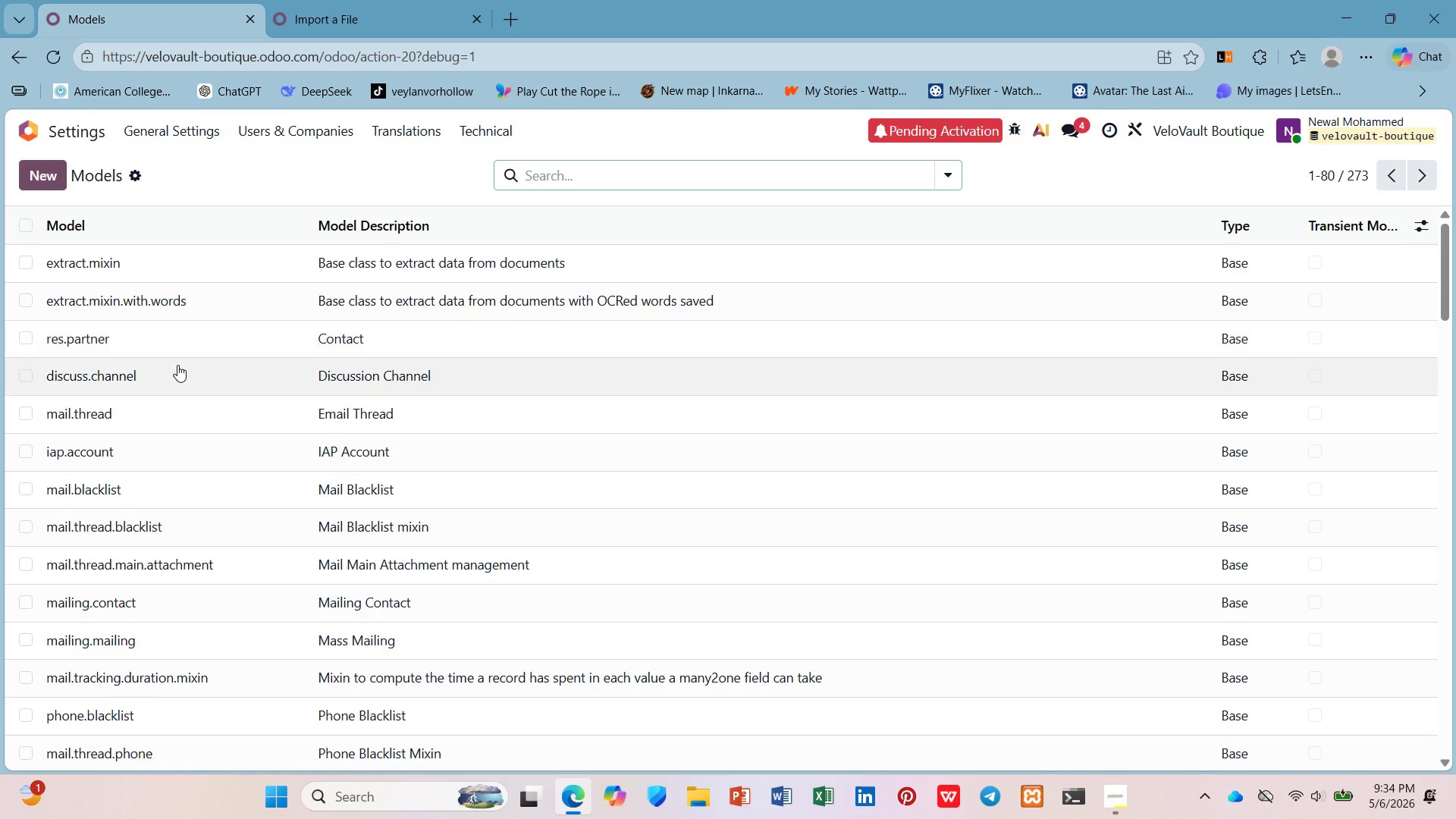 
left_click([182, 342])
 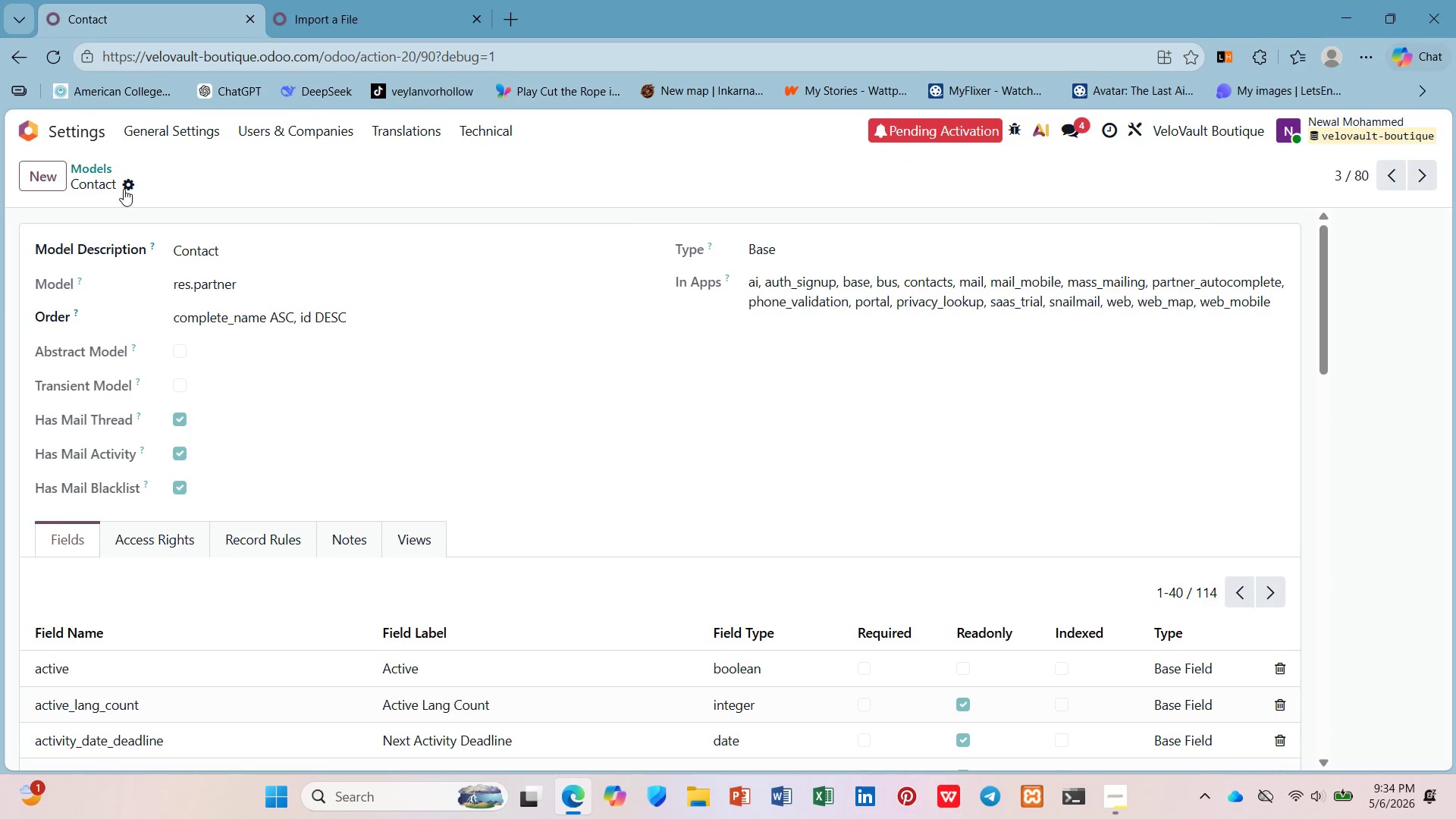 
left_click([124, 189])
 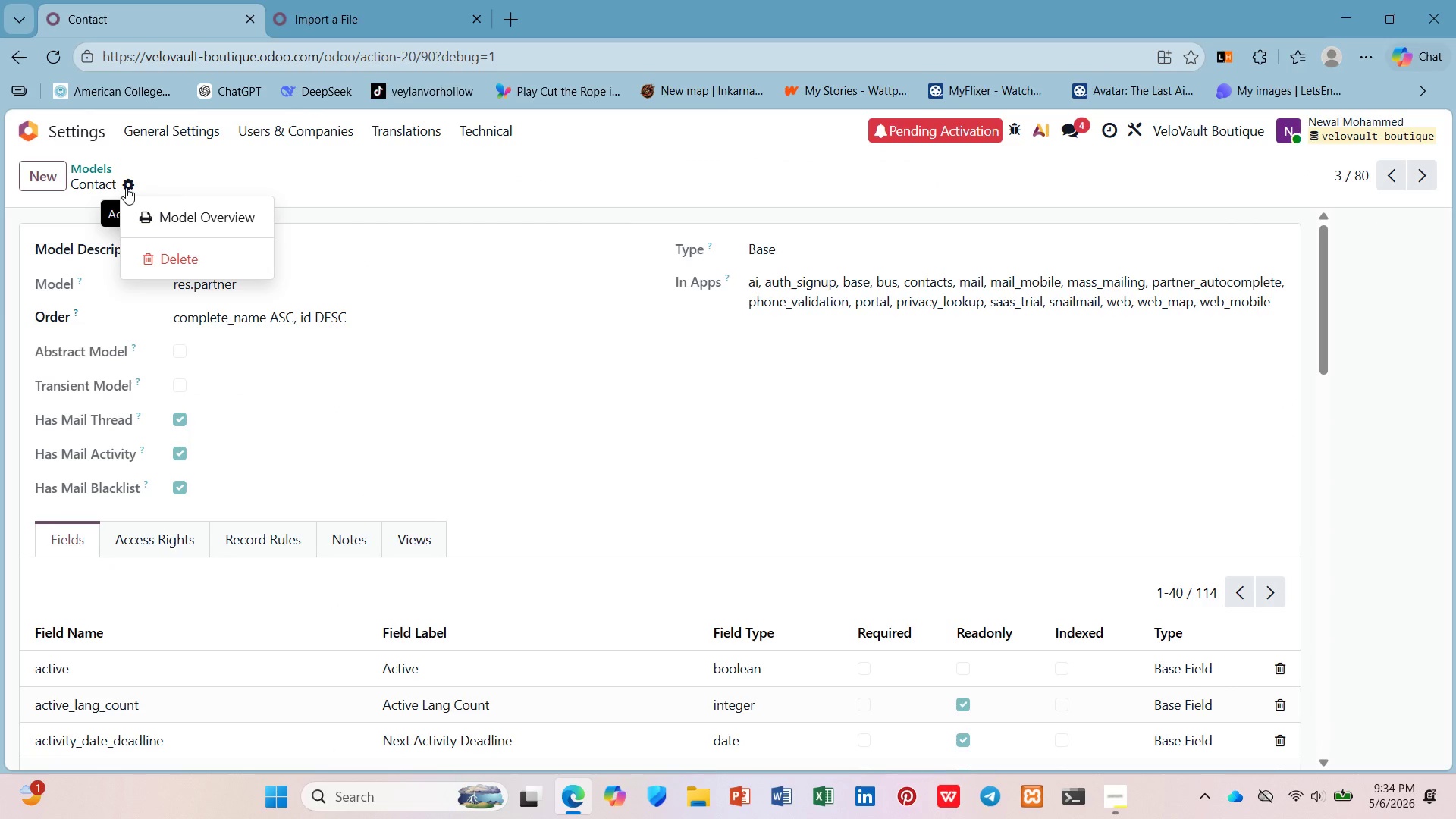 
left_click([127, 187])
 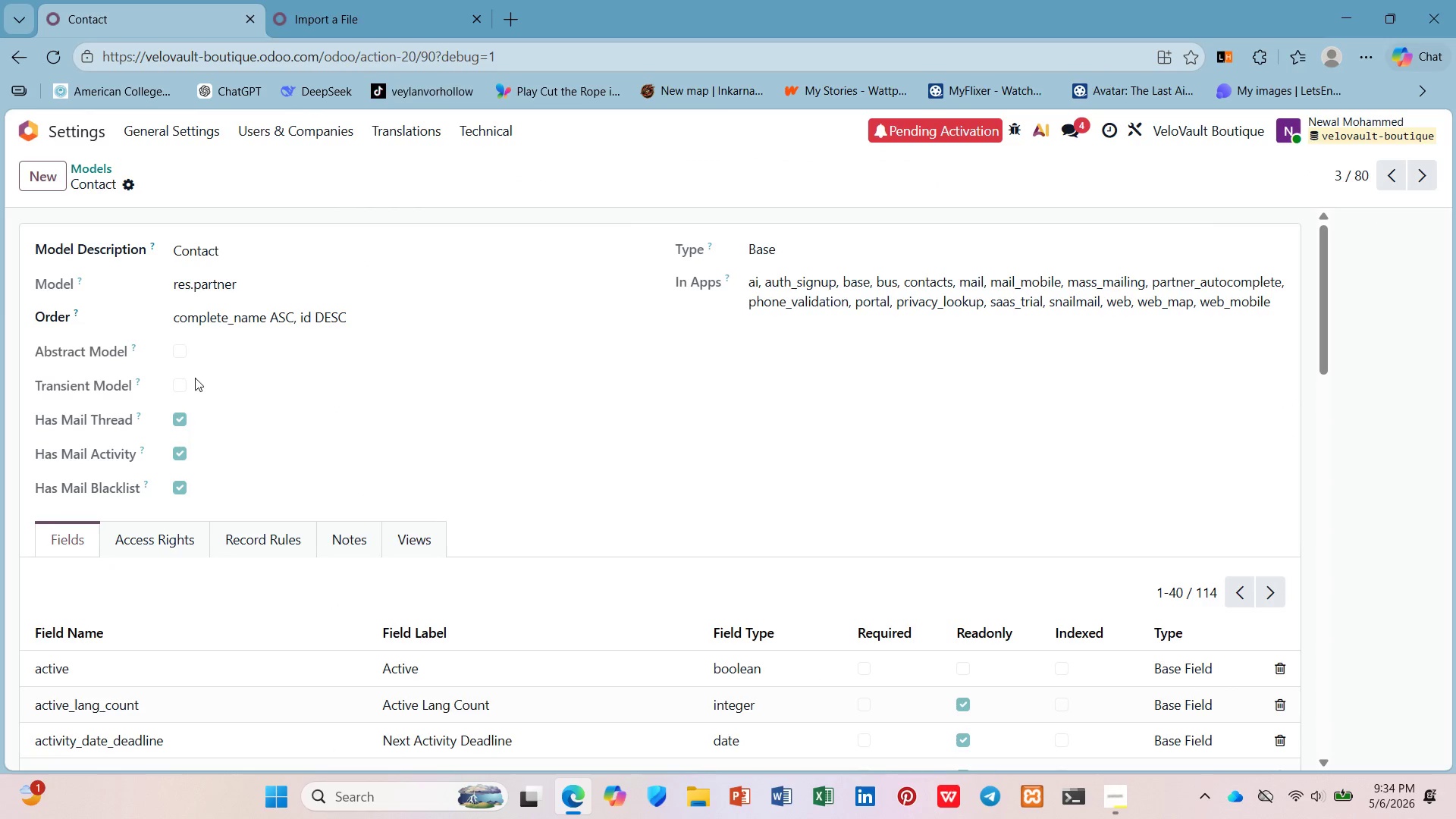 
scroll: coordinate [195, 378], scroll_direction: down, amount: 2.0
 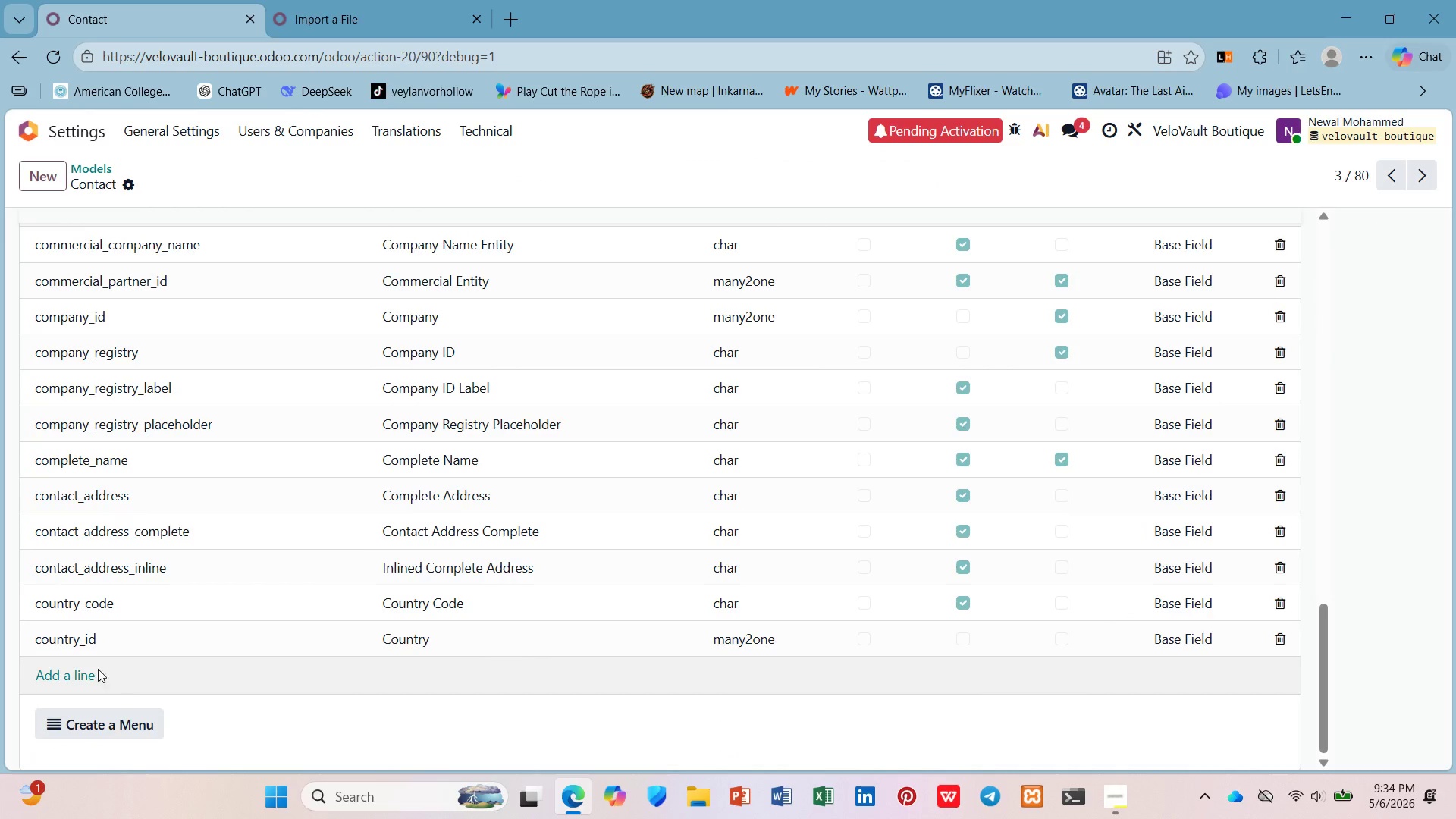 
scroll: coordinate [93, 640], scroll_direction: up, amount: 18.0
 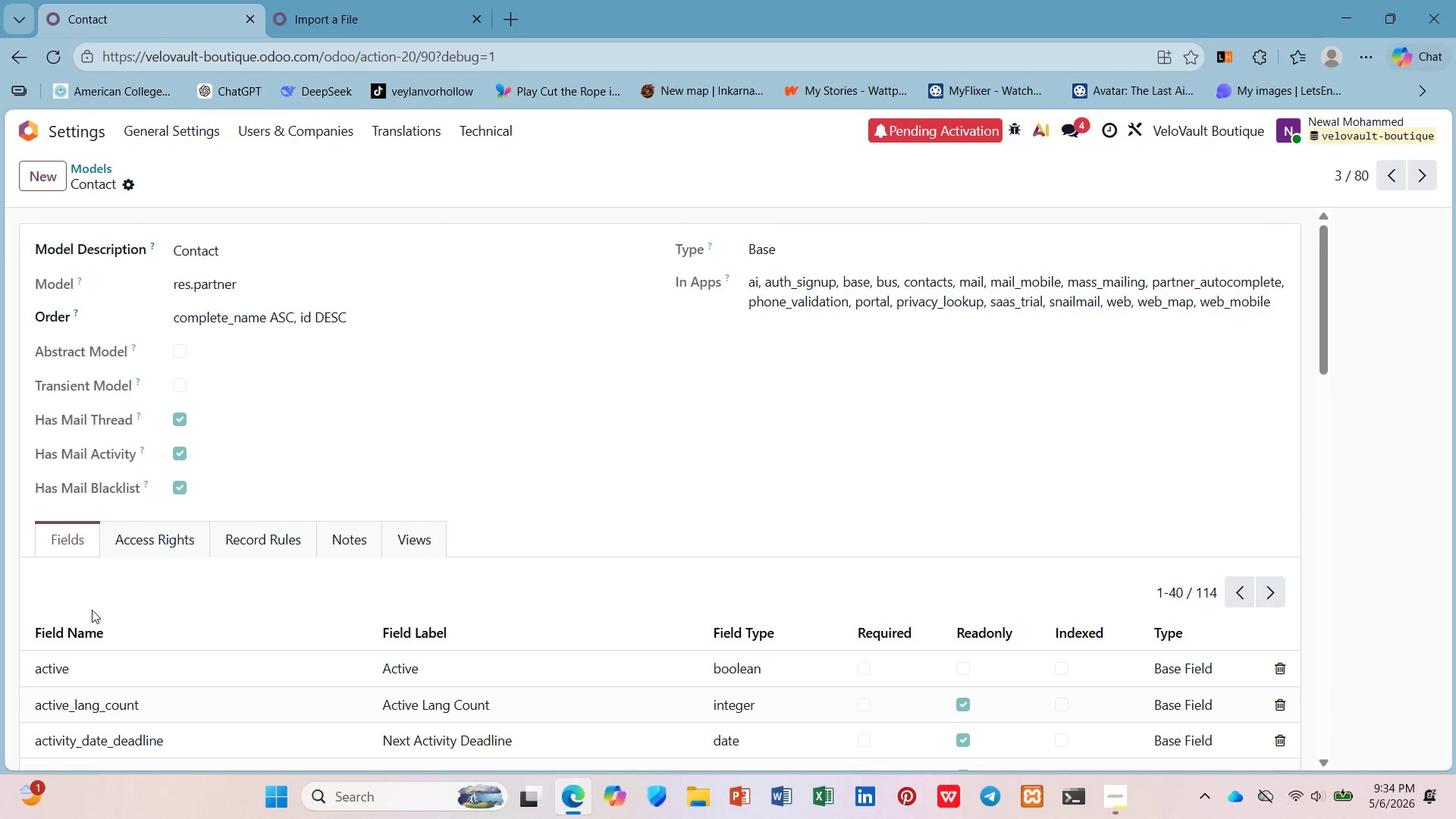 
scroll: coordinate [92, 610], scroll_direction: down, amount: 11.0
 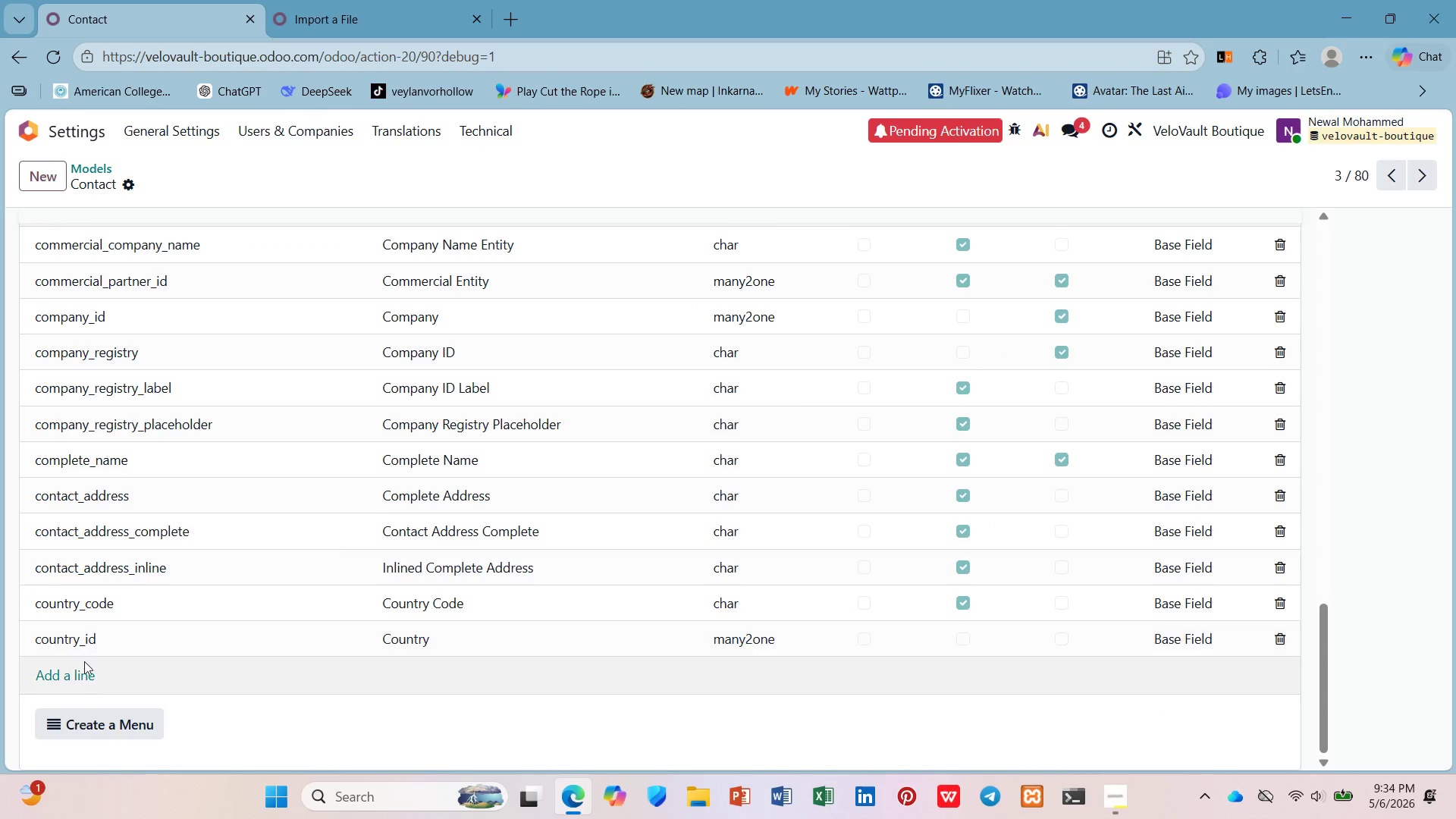 
left_click([84, 669])
 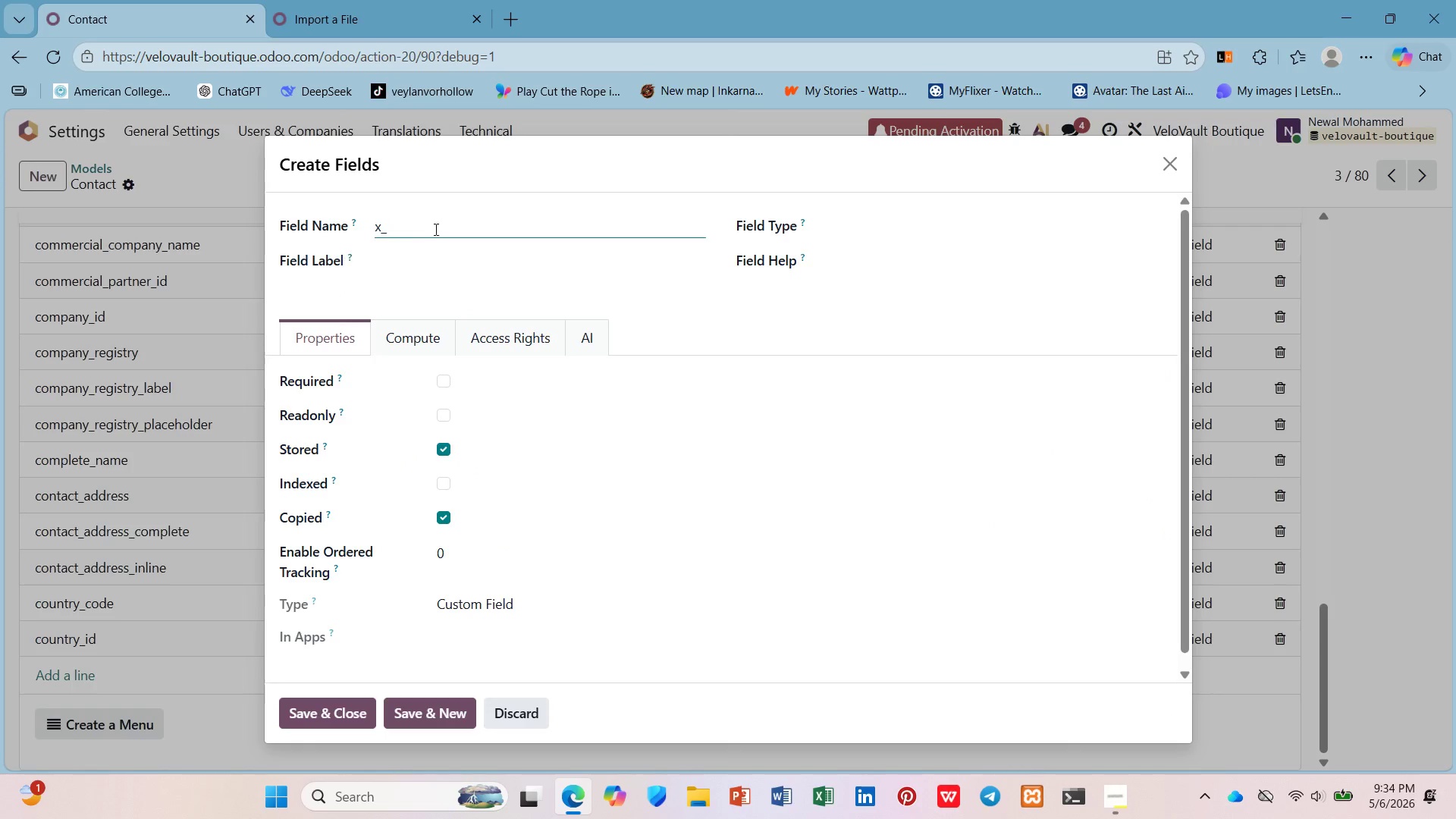 
left_click([472, 255])
 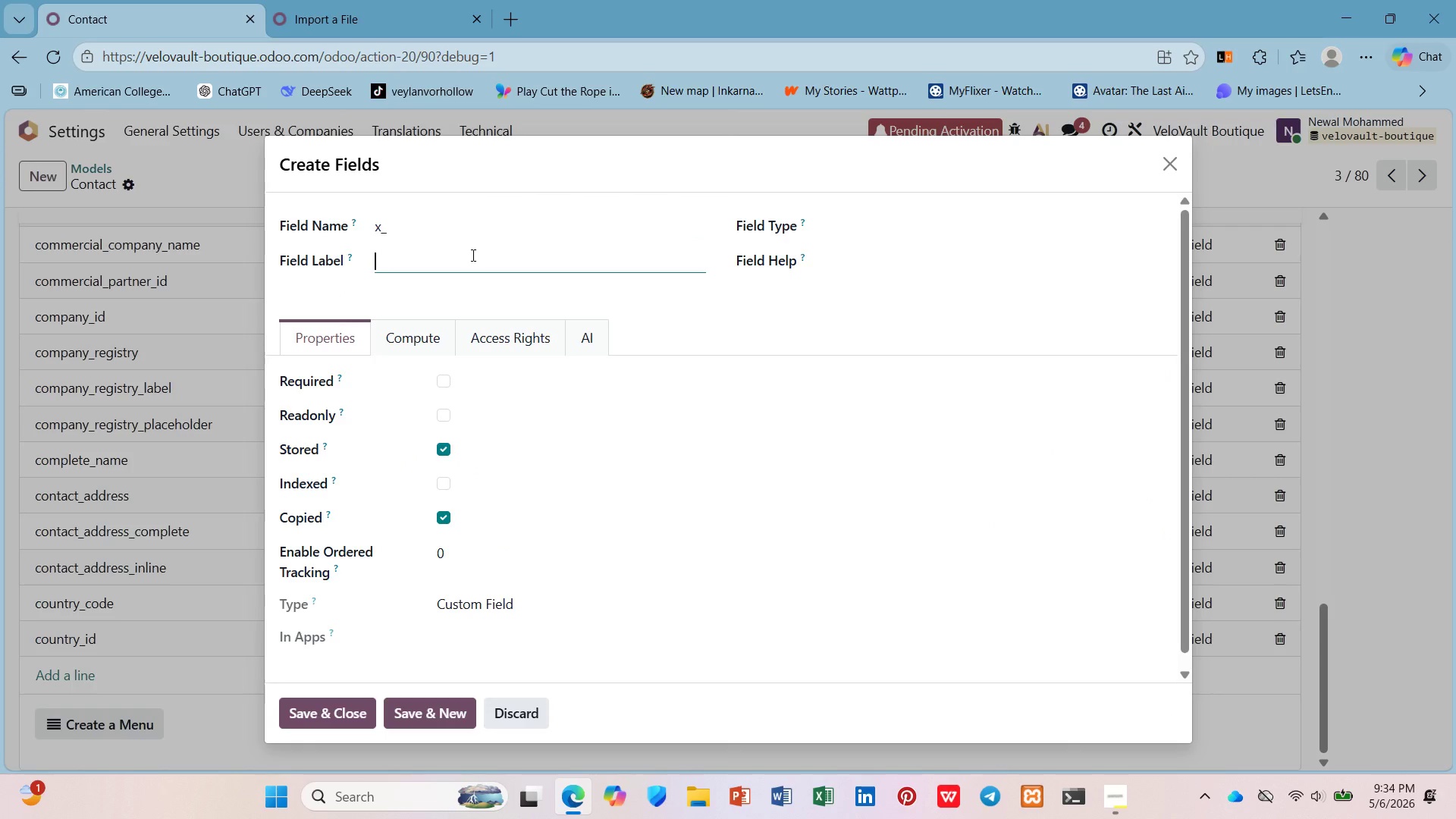 
key(Control+V)
 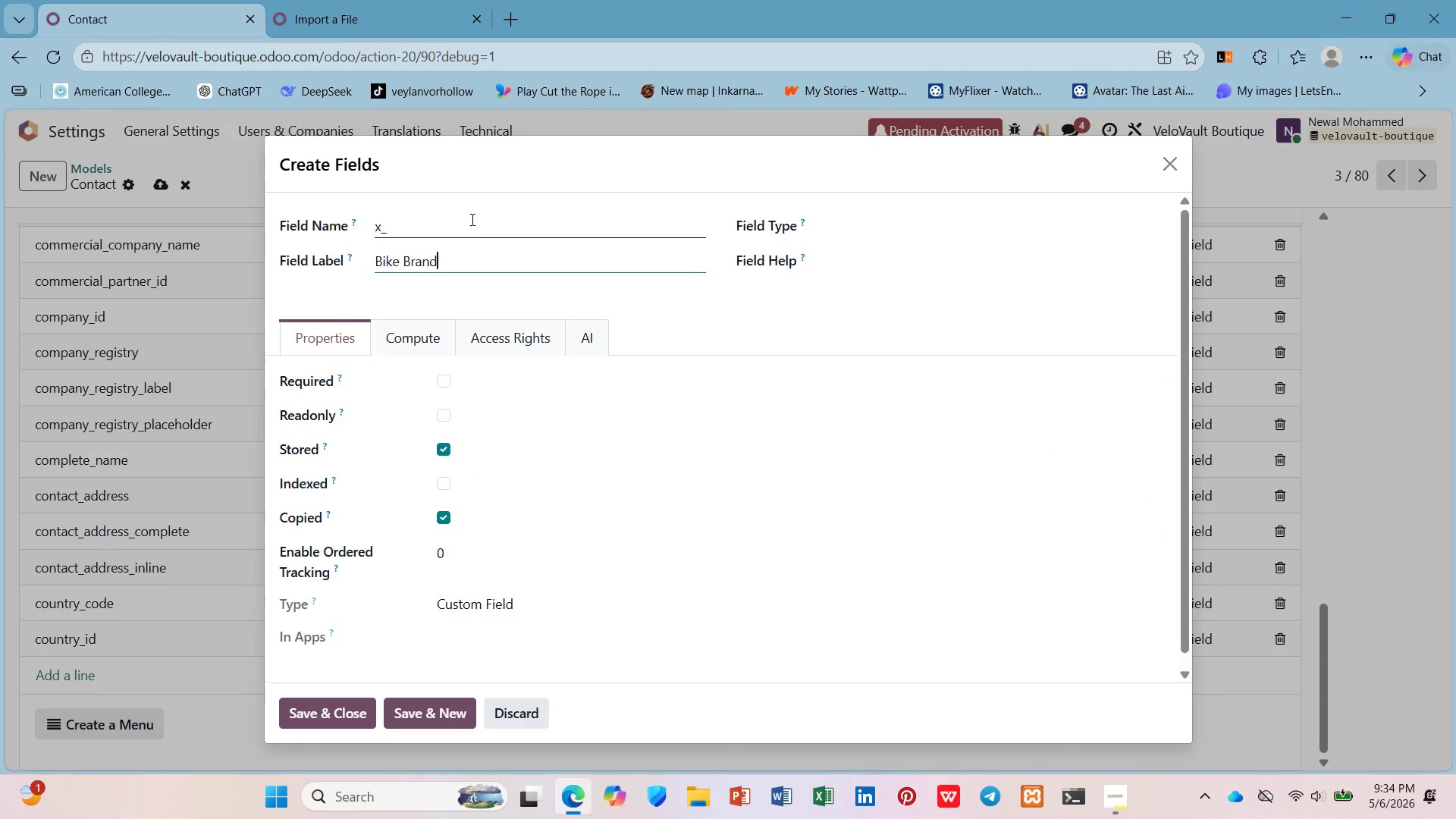 
left_click([471, 219])
 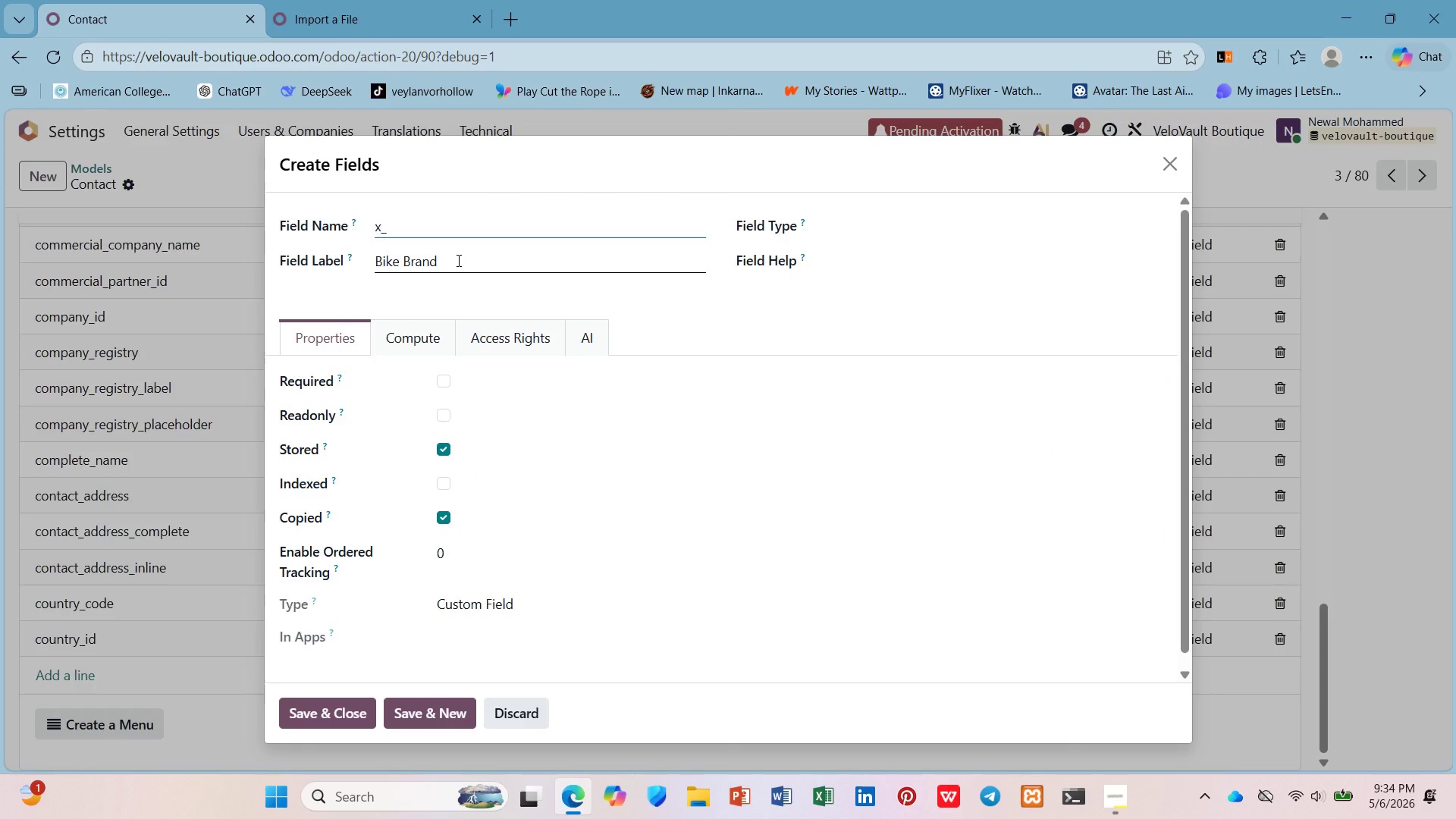 
type(bike_brand)
 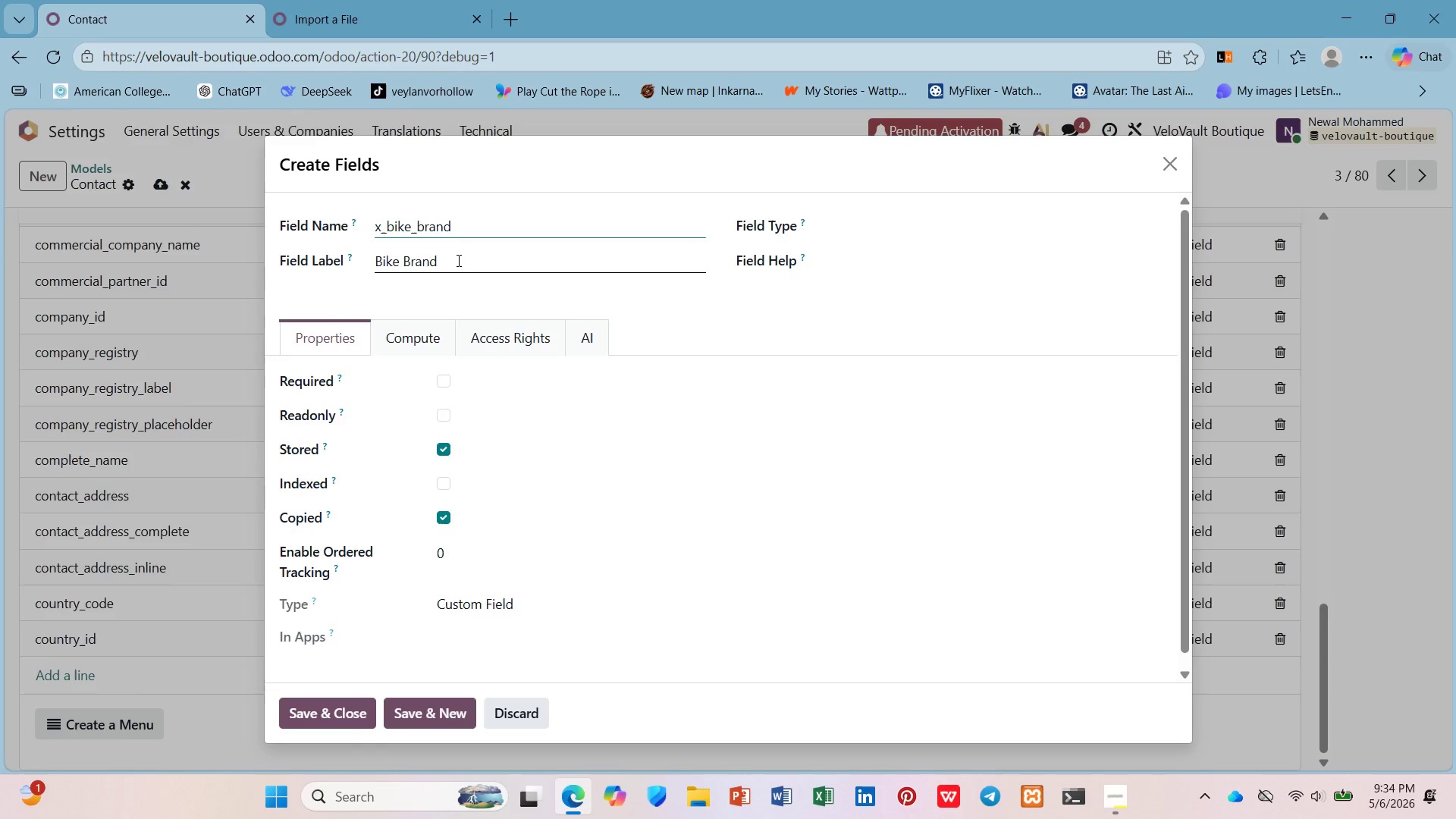 
left_click([818, 227])
 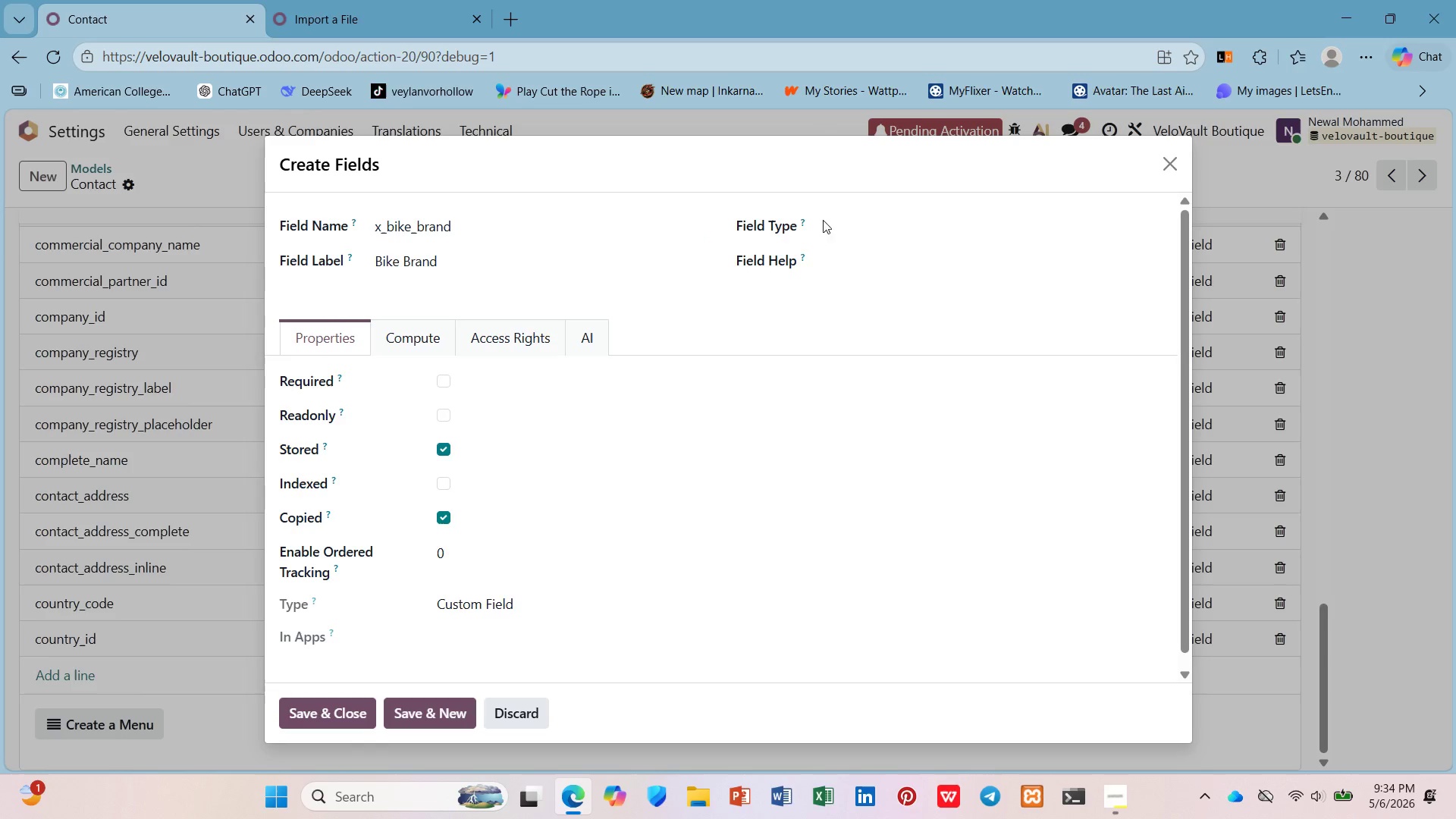 
left_click([824, 218])
 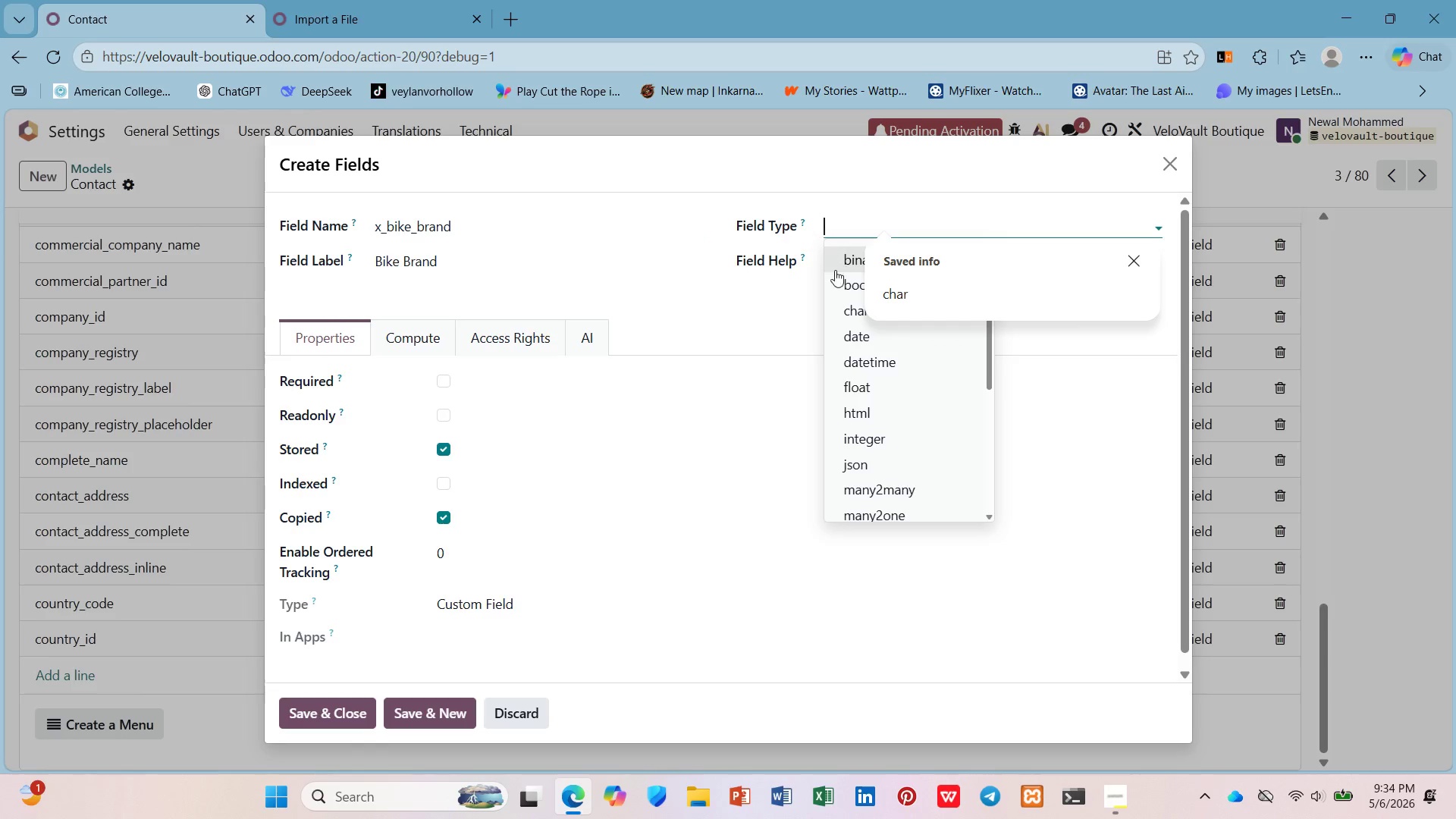 
left_click([845, 306])
 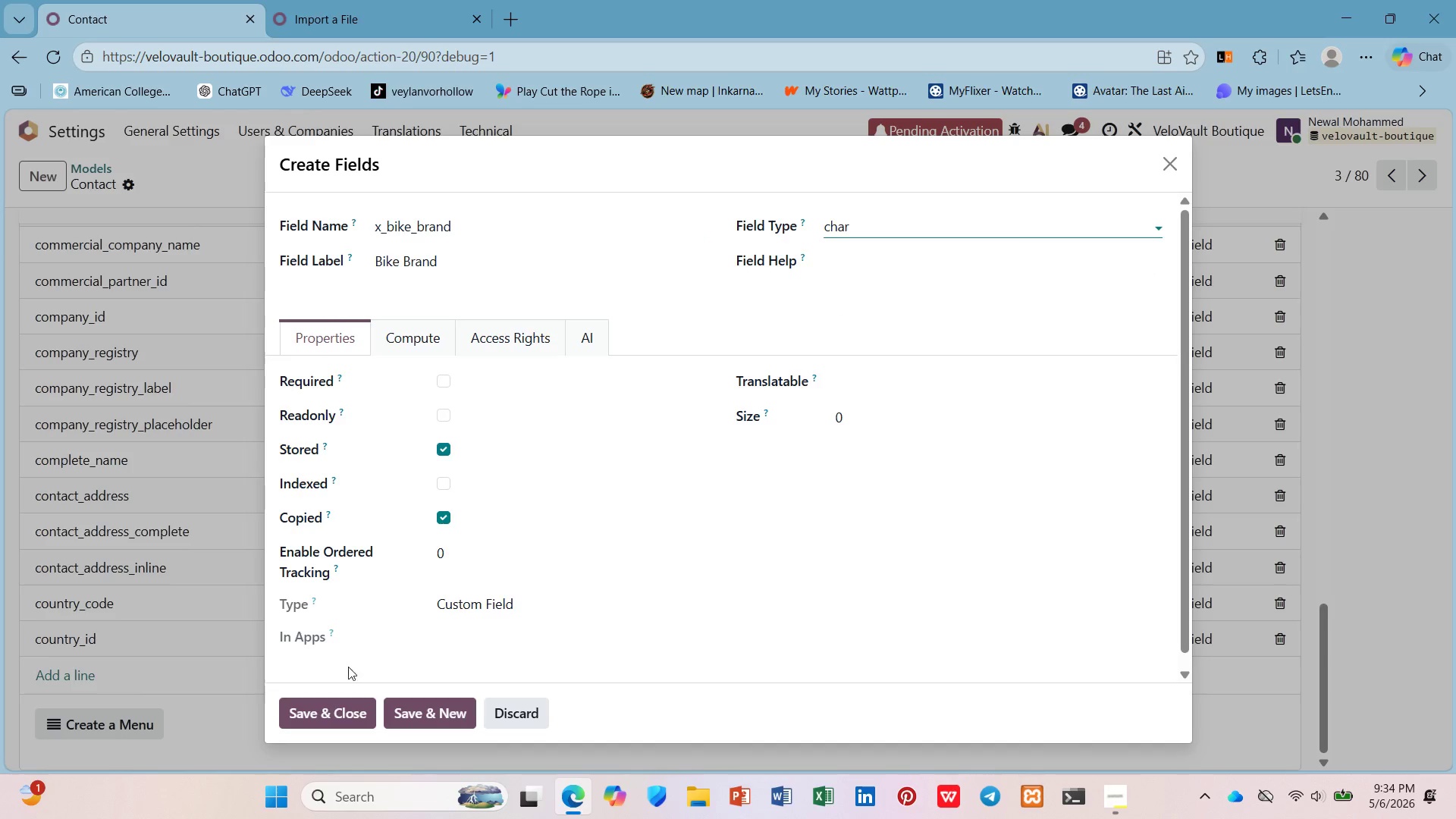 
left_click([327, 713])
 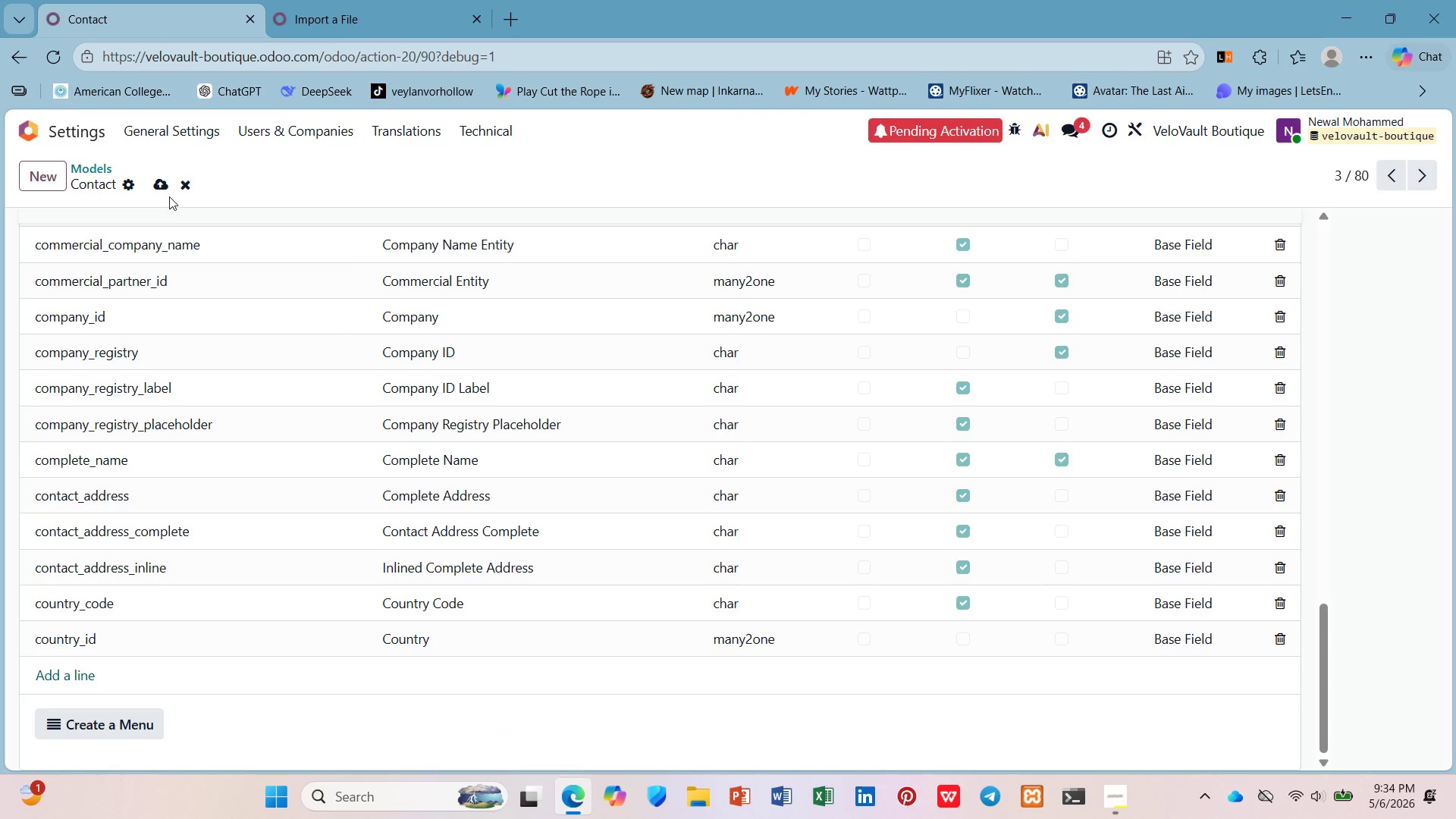 
left_click([160, 186])
 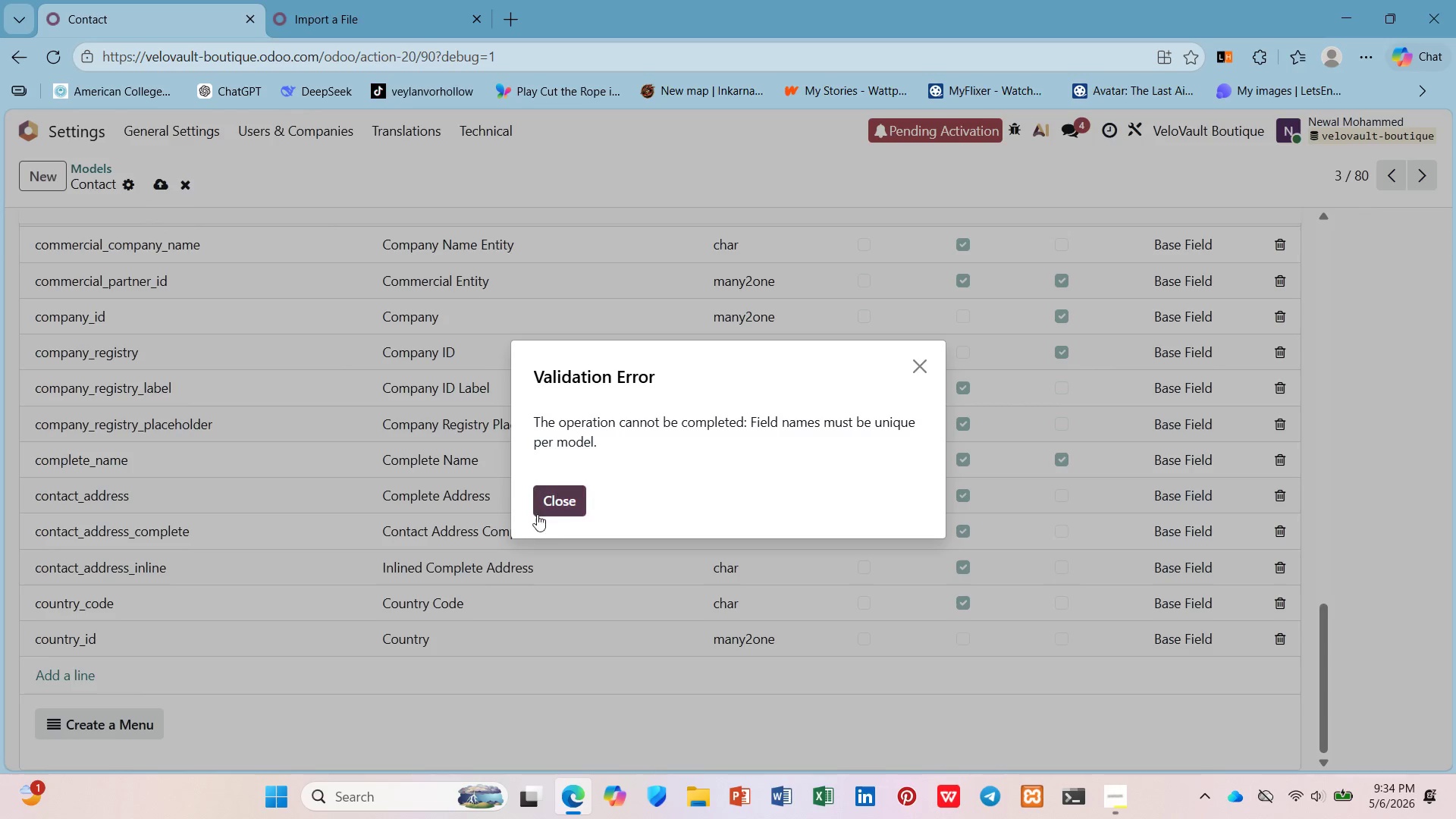 
left_click([538, 505])
 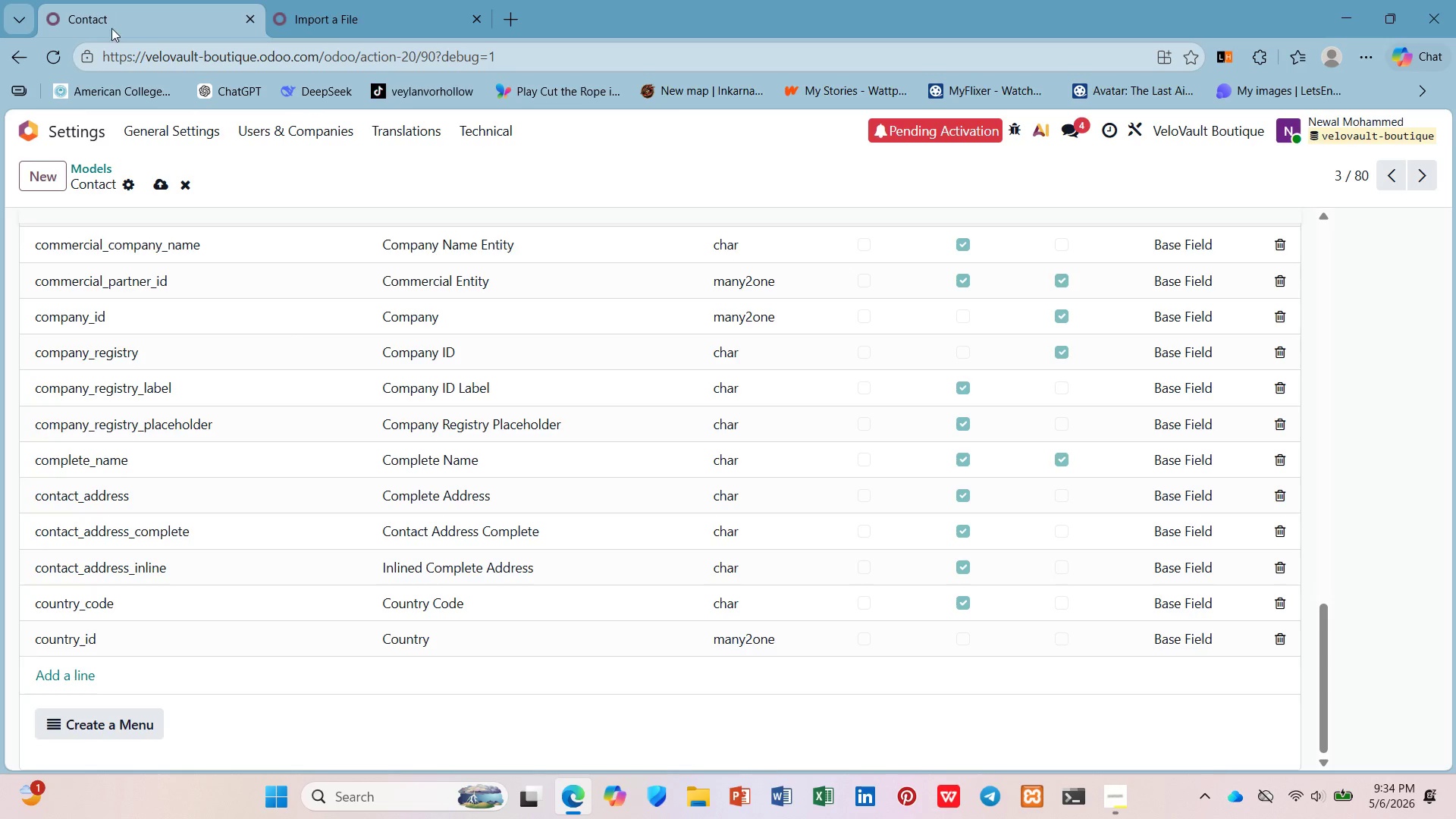 
left_click([165, 187])
 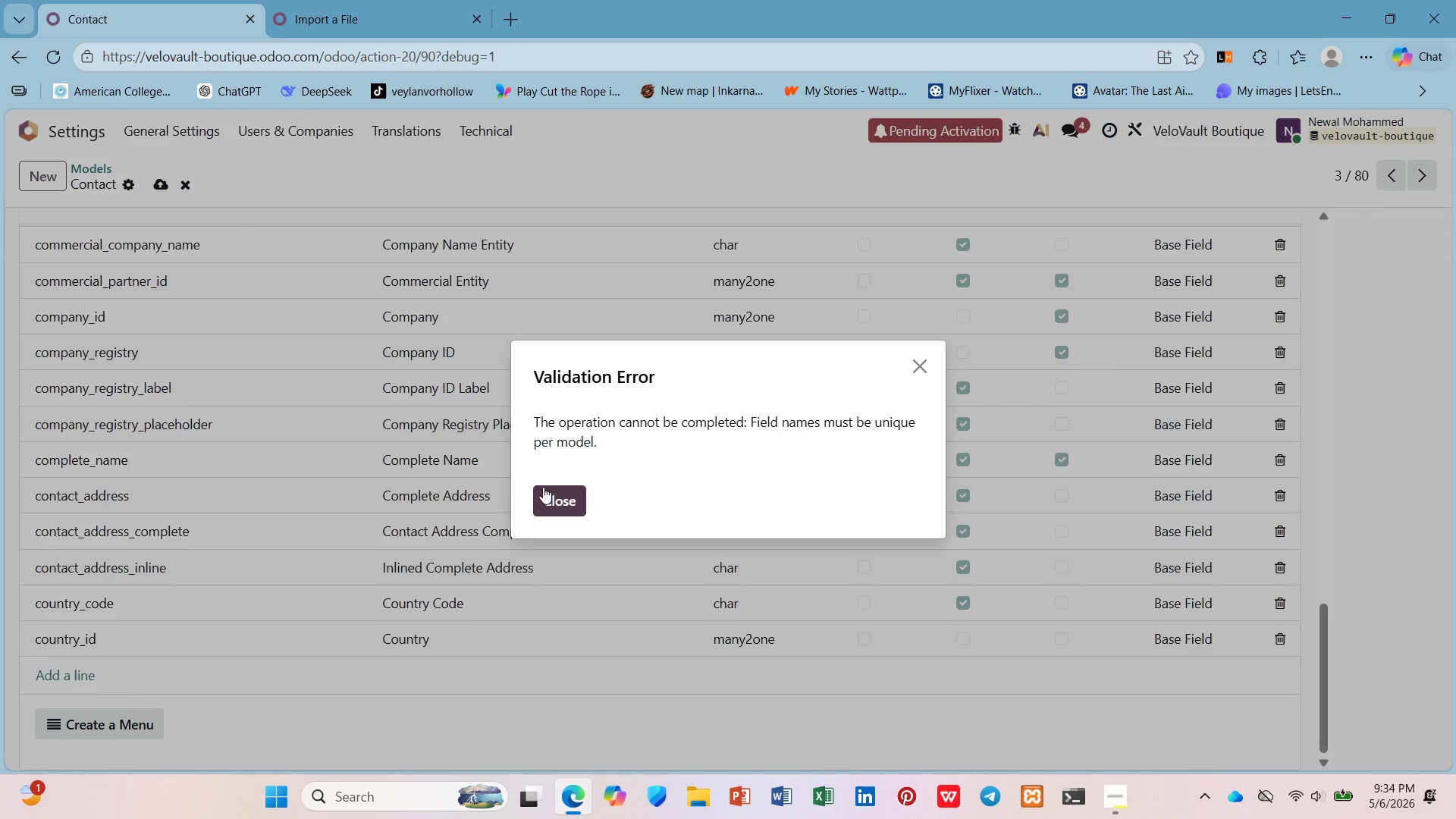 
left_click([547, 494])
 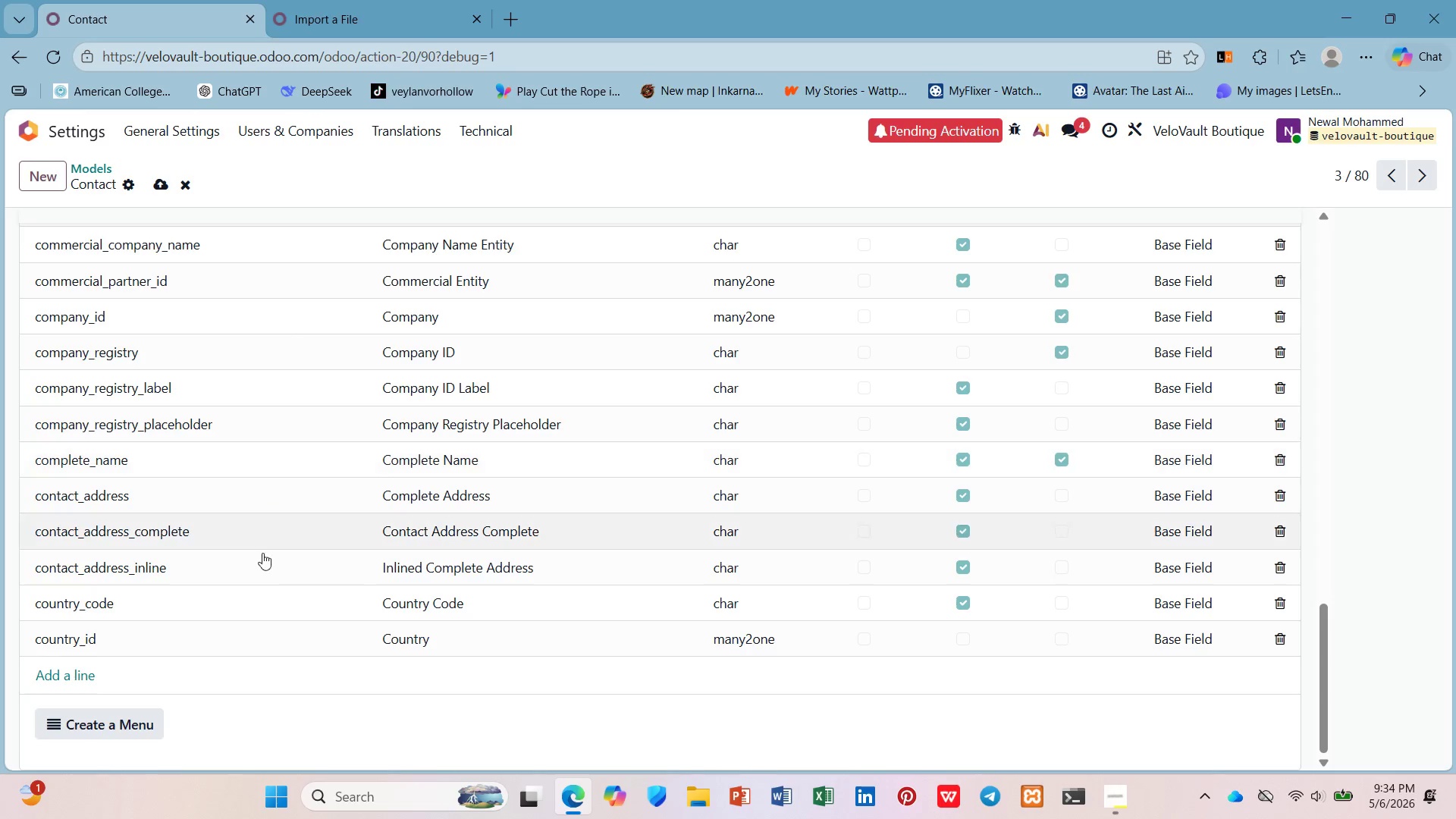 
scroll: coordinate [259, 588], scroll_direction: up, amount: 12.0
 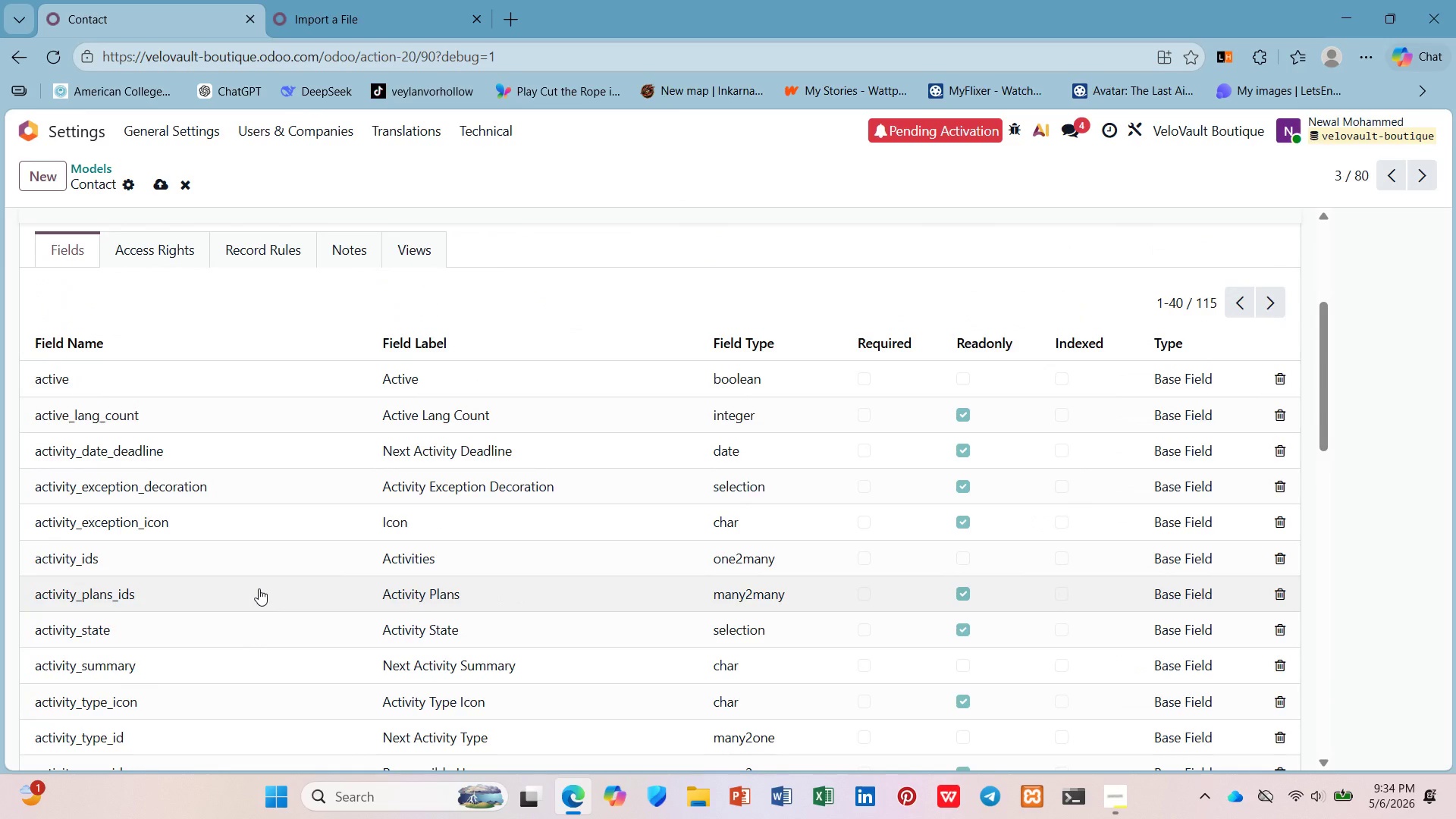 
scroll: coordinate [259, 588], scroll_direction: down, amount: 6.0
 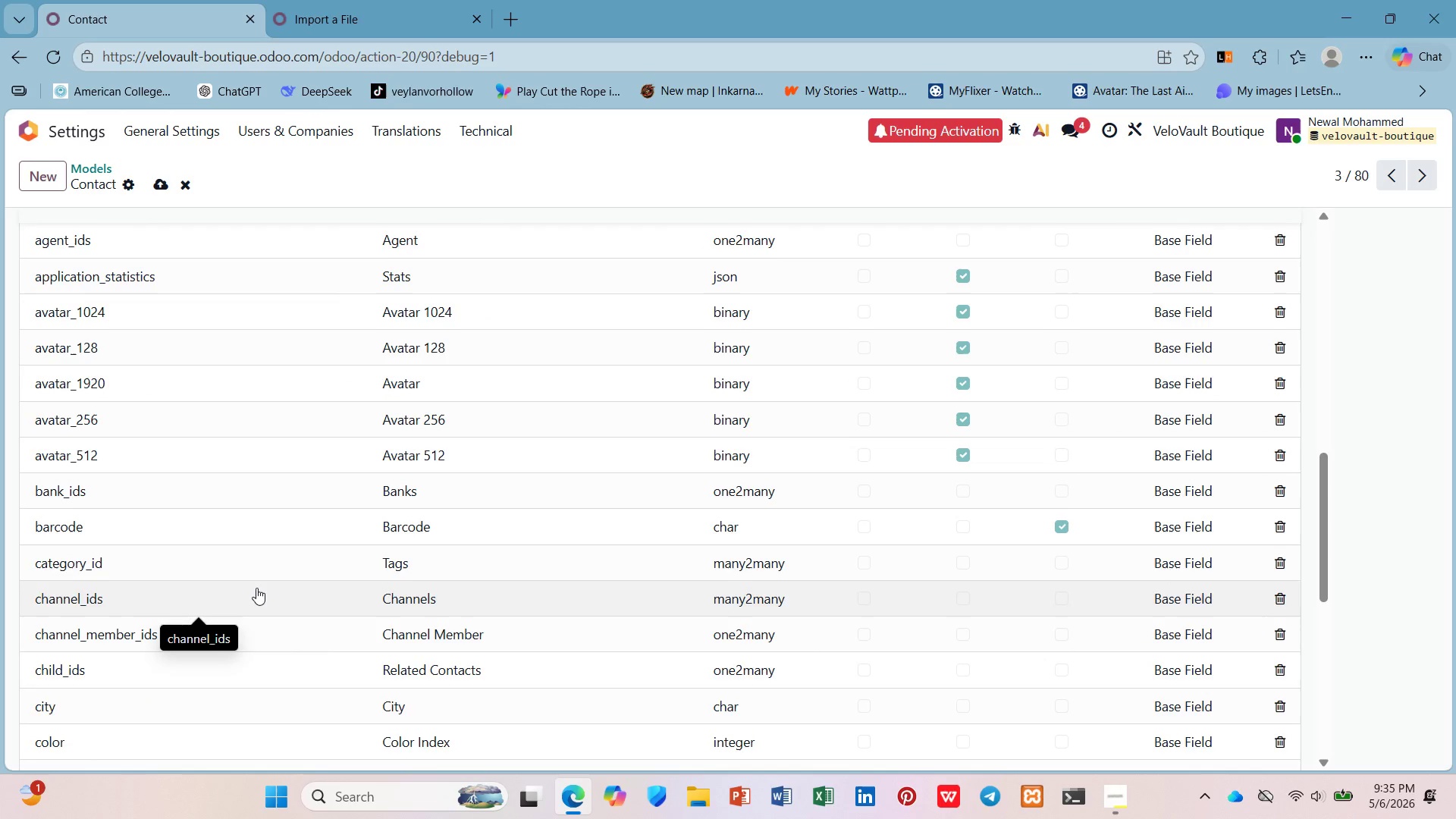 
left_click([242, 484])
 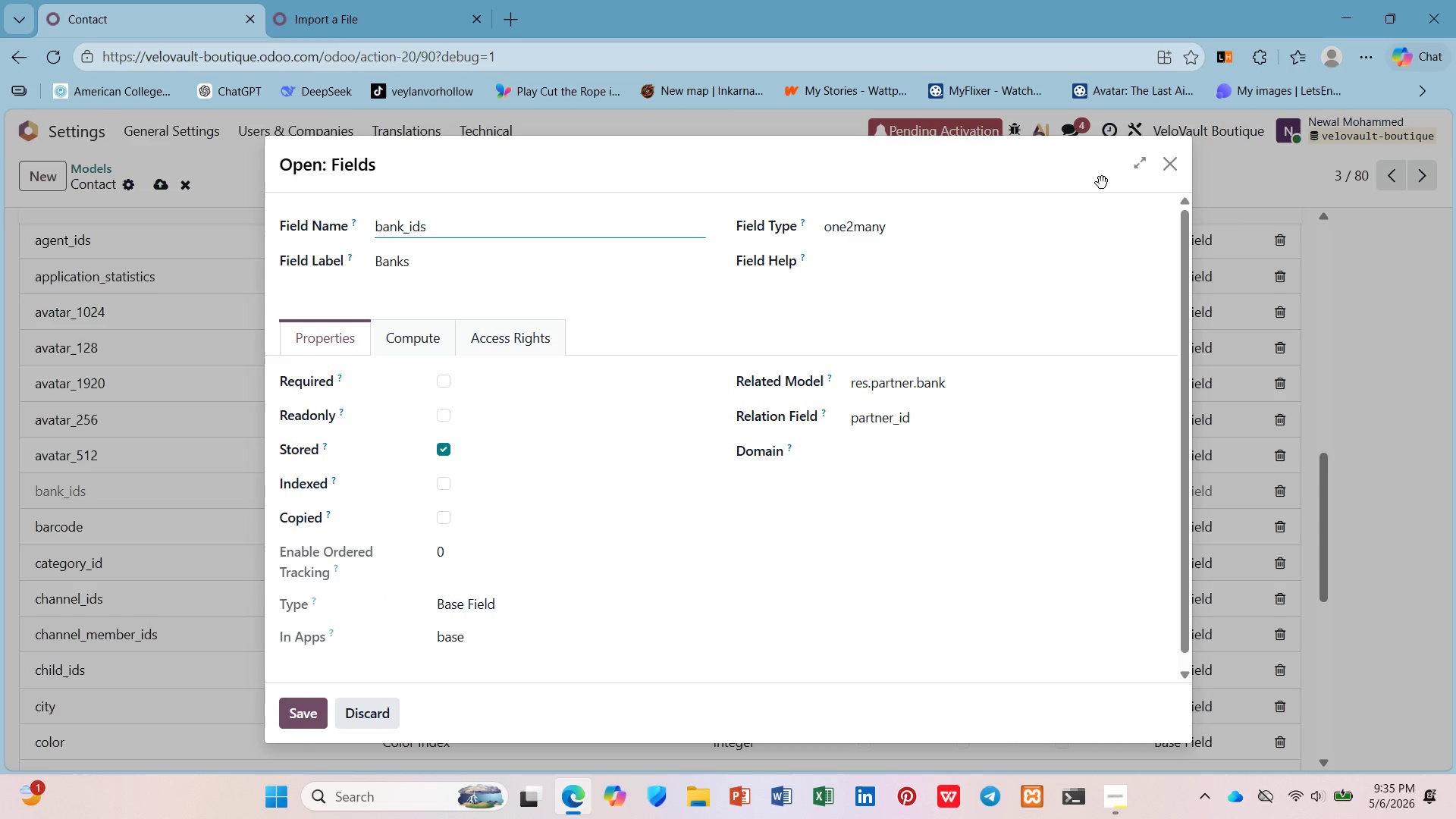 
left_click([1157, 167])
 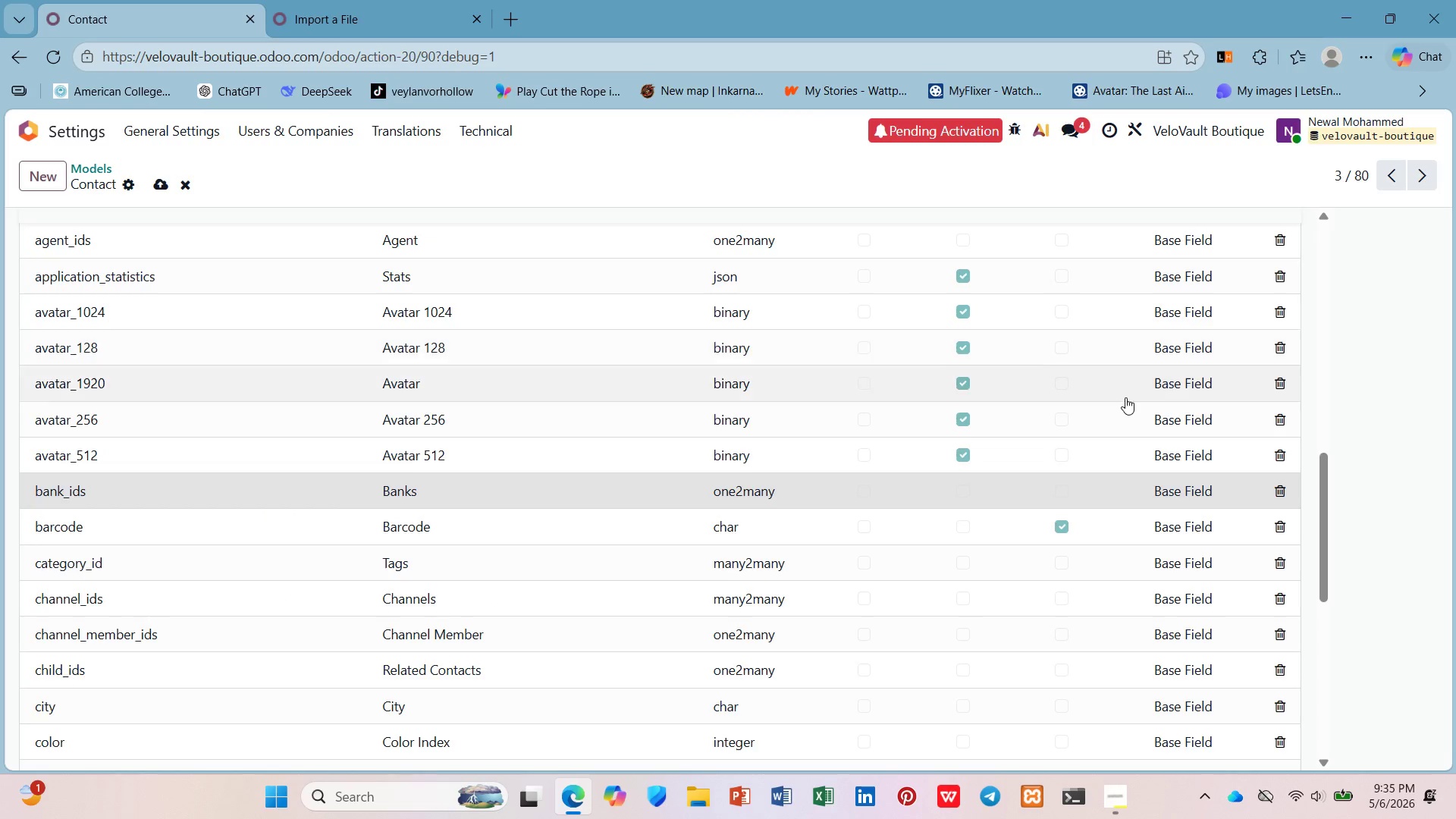 
left_click([1124, 400])
 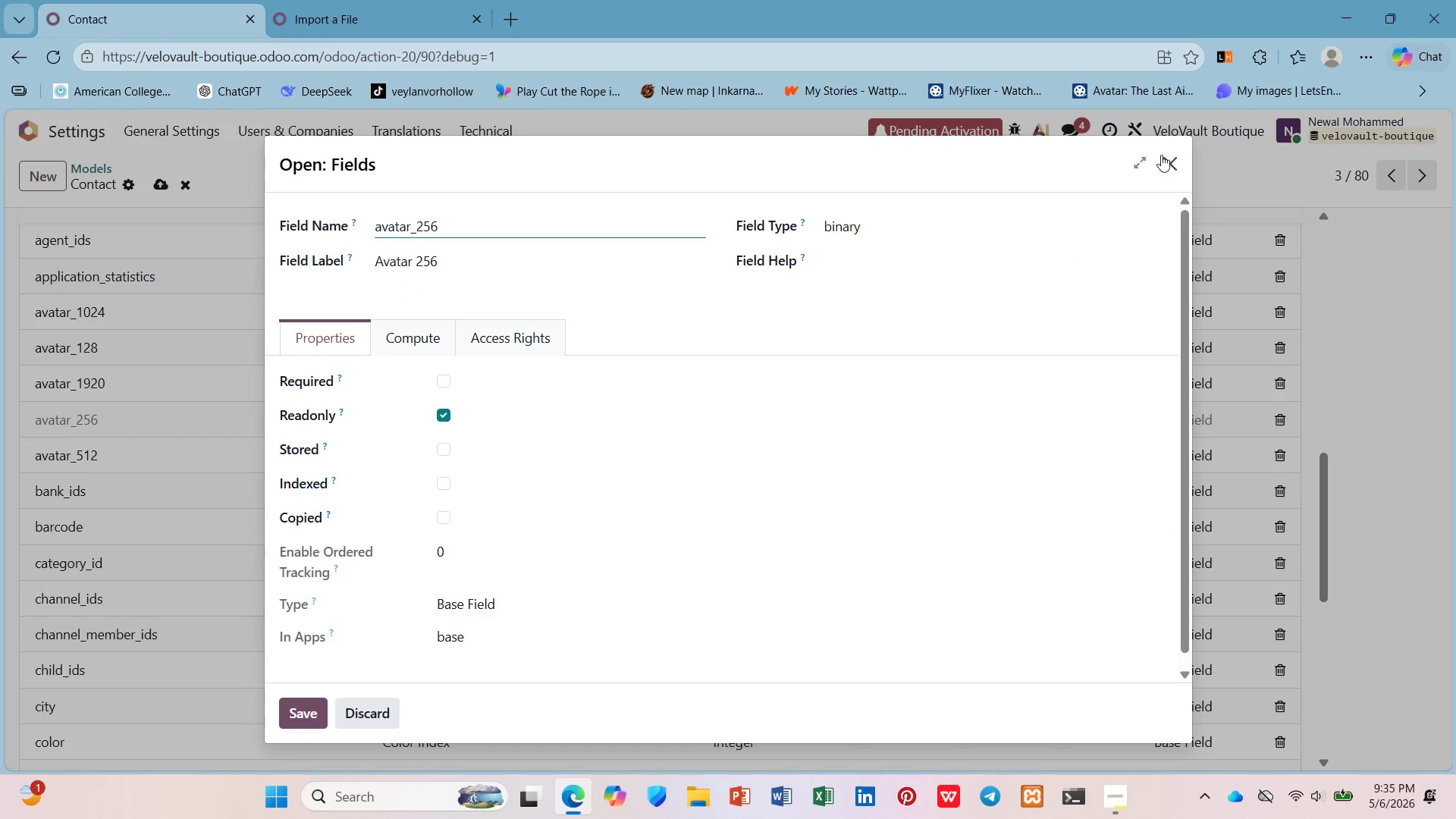 
left_click([1170, 162])
 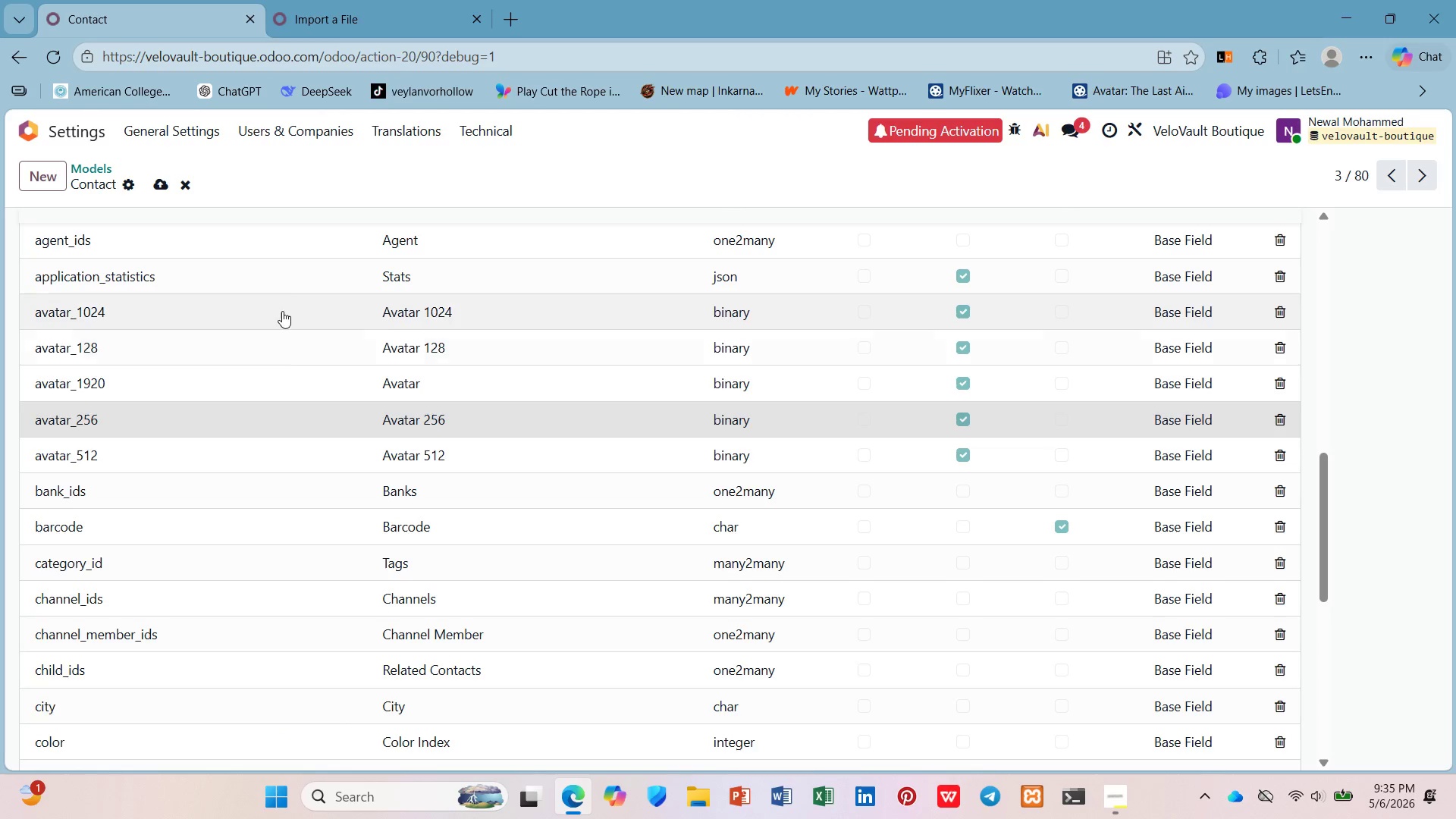 
left_click([282, 292])
 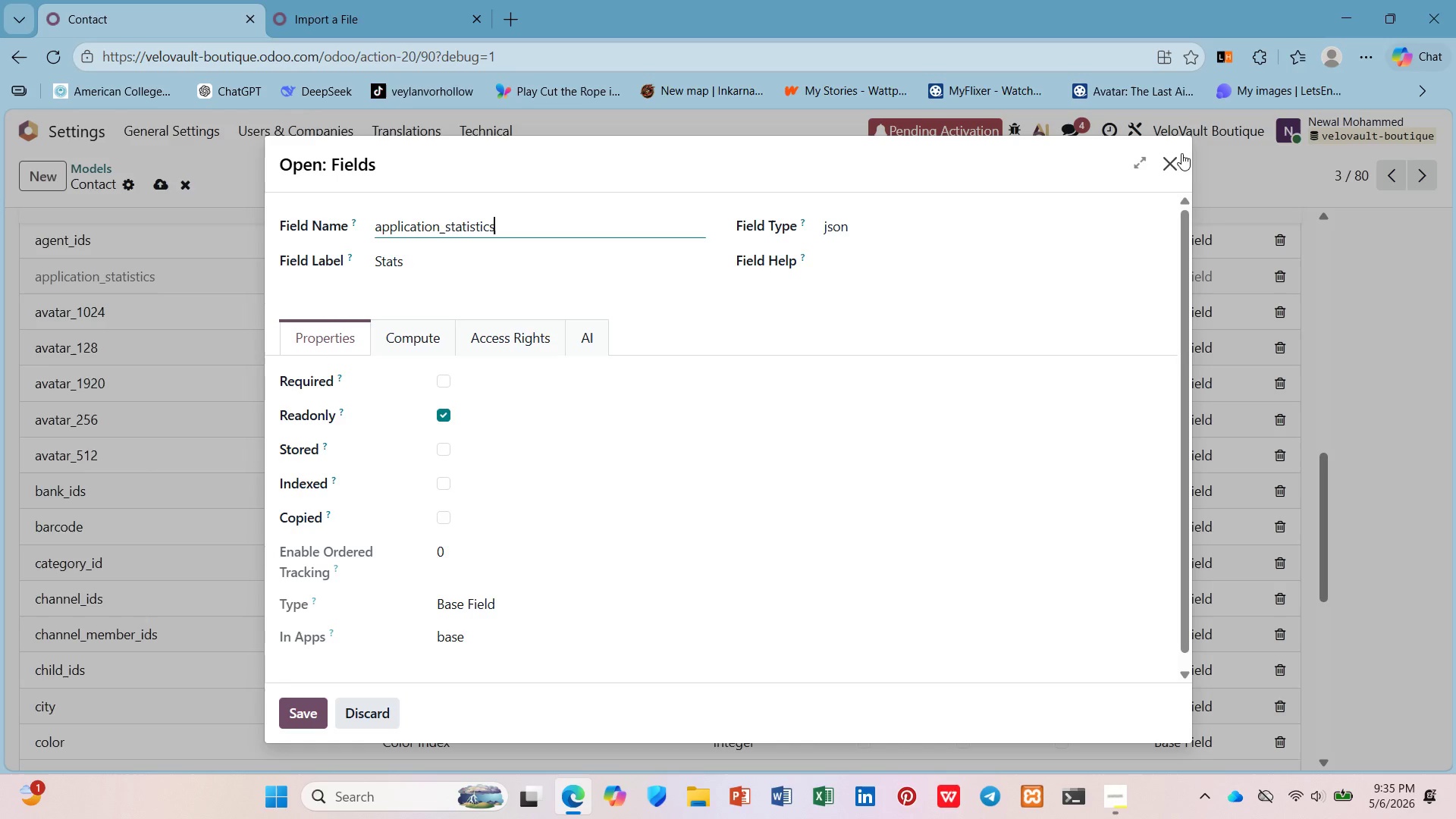 
left_click([1169, 158])
 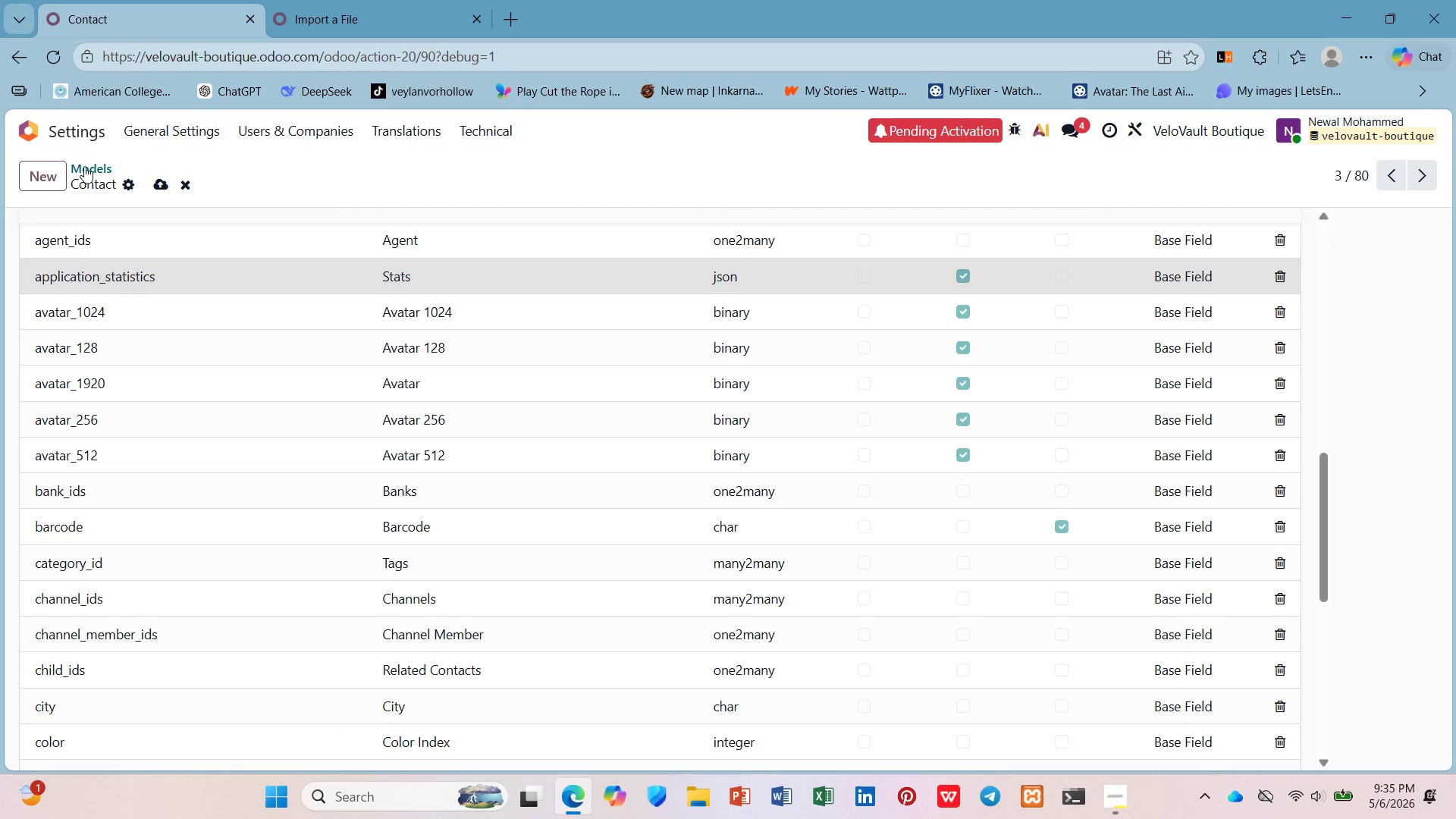 
left_click([86, 162])
 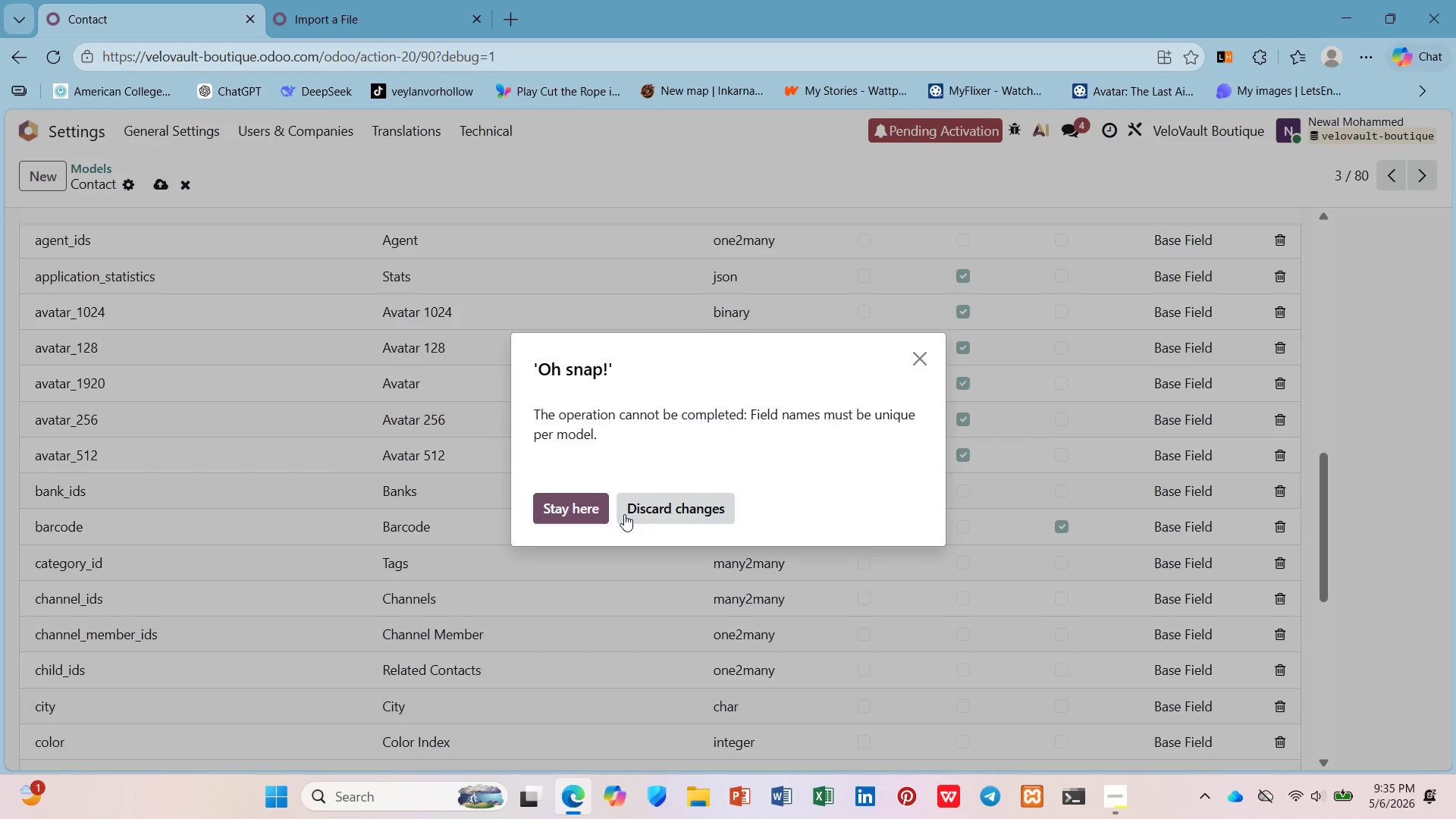 
left_click([625, 511])
 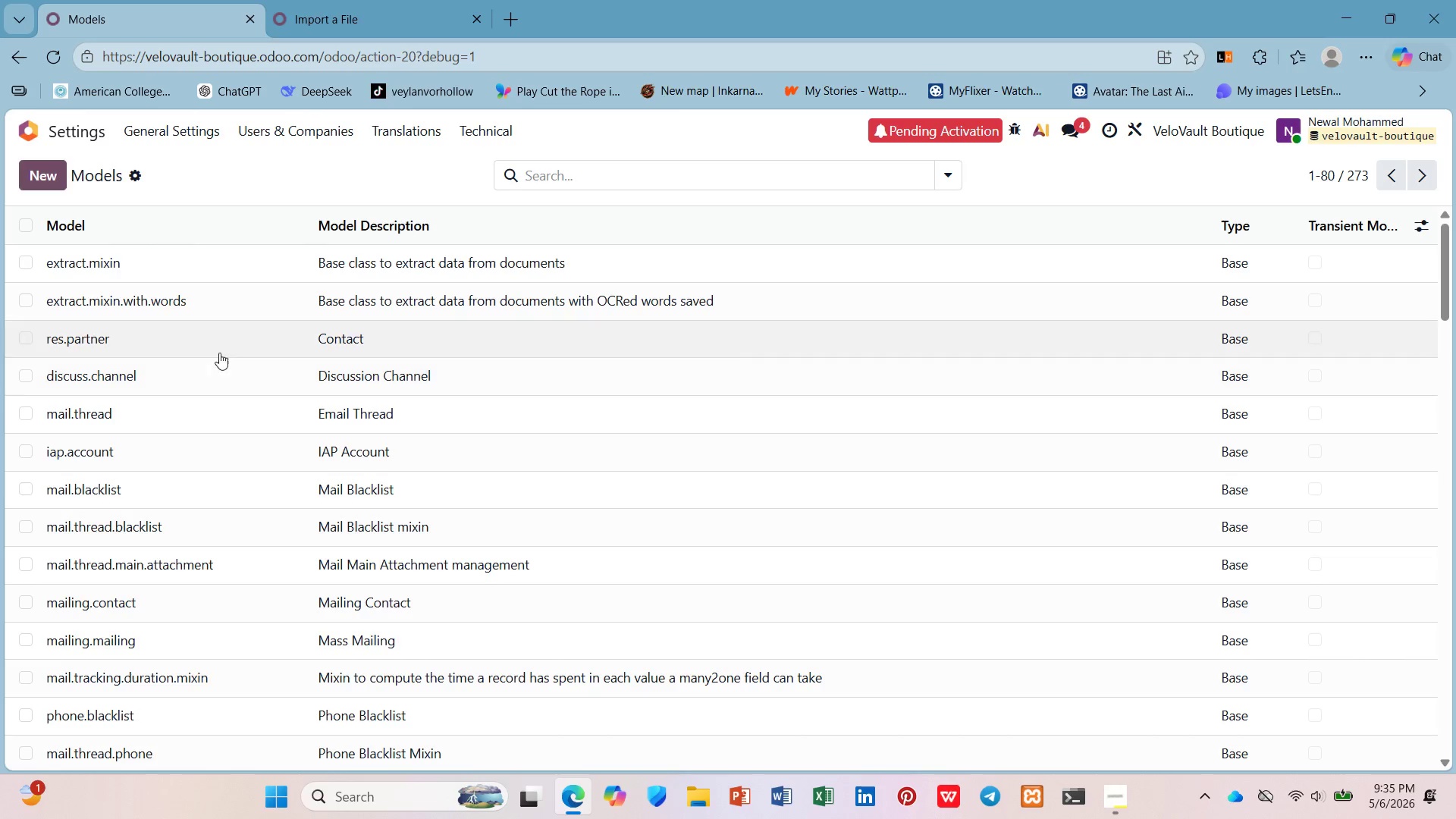 
wait(5.84)
 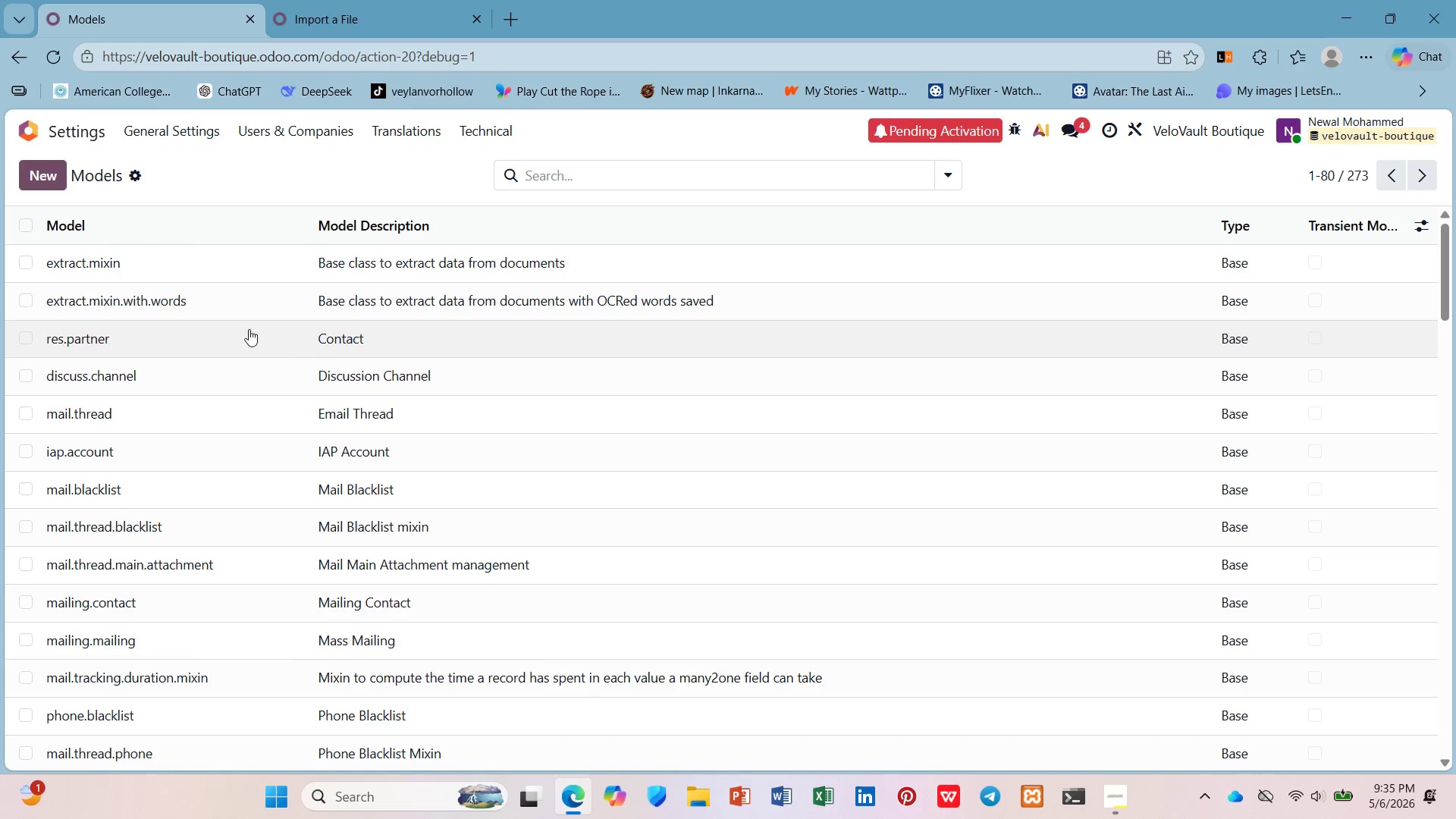 
left_click([654, 177])
 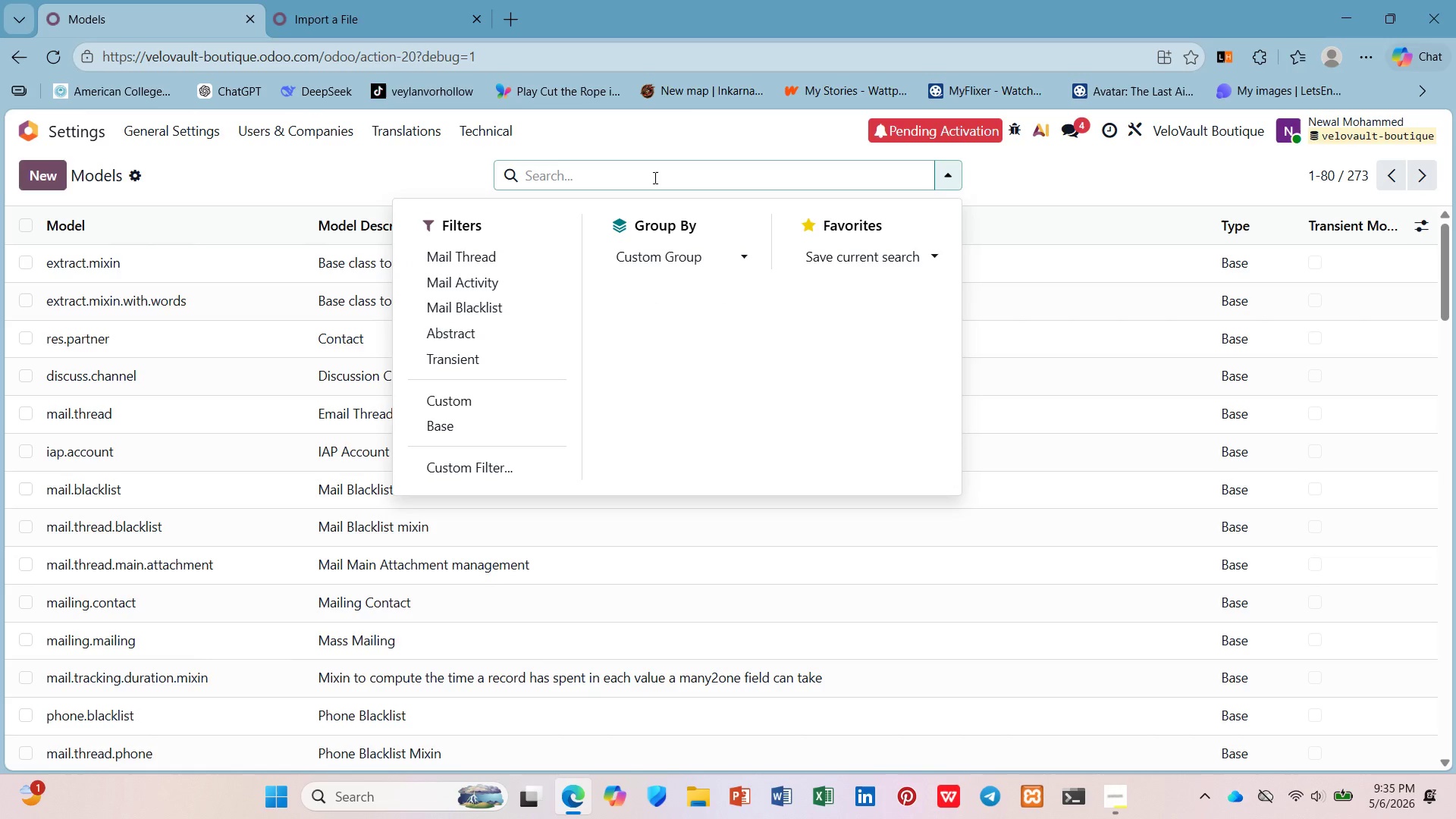 
key(M)
 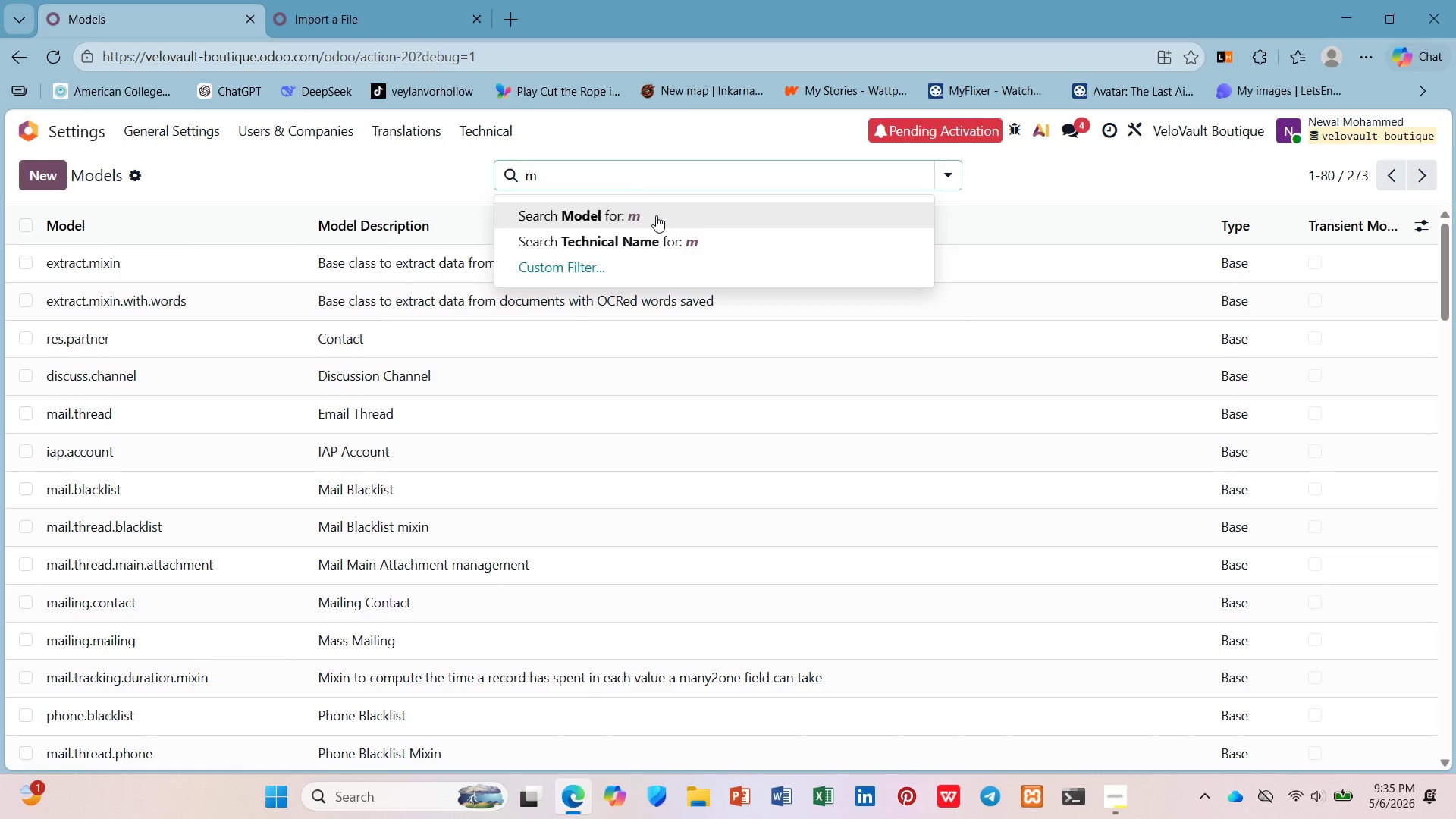 
left_click([656, 215])
 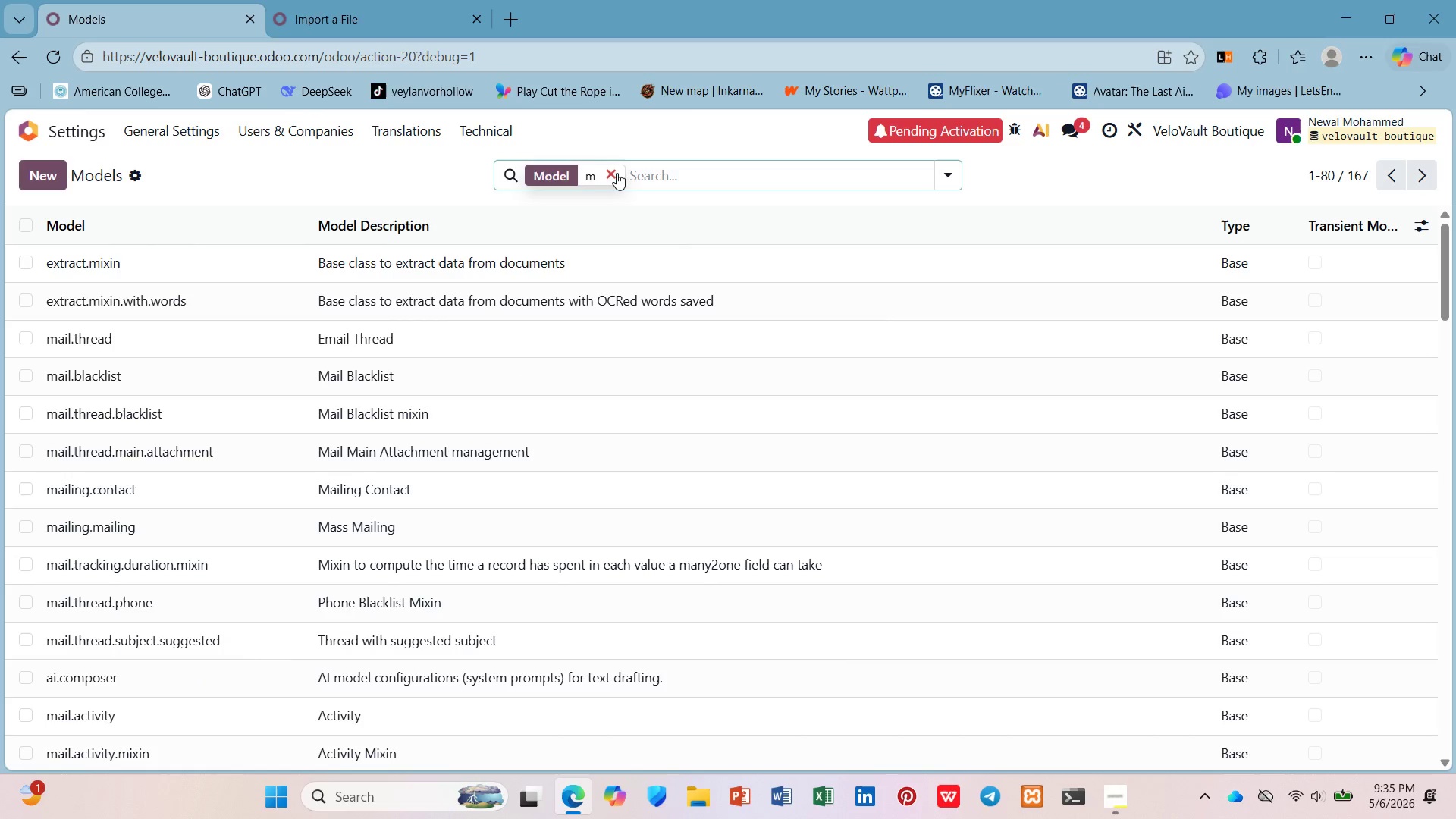 
left_click([610, 171])
 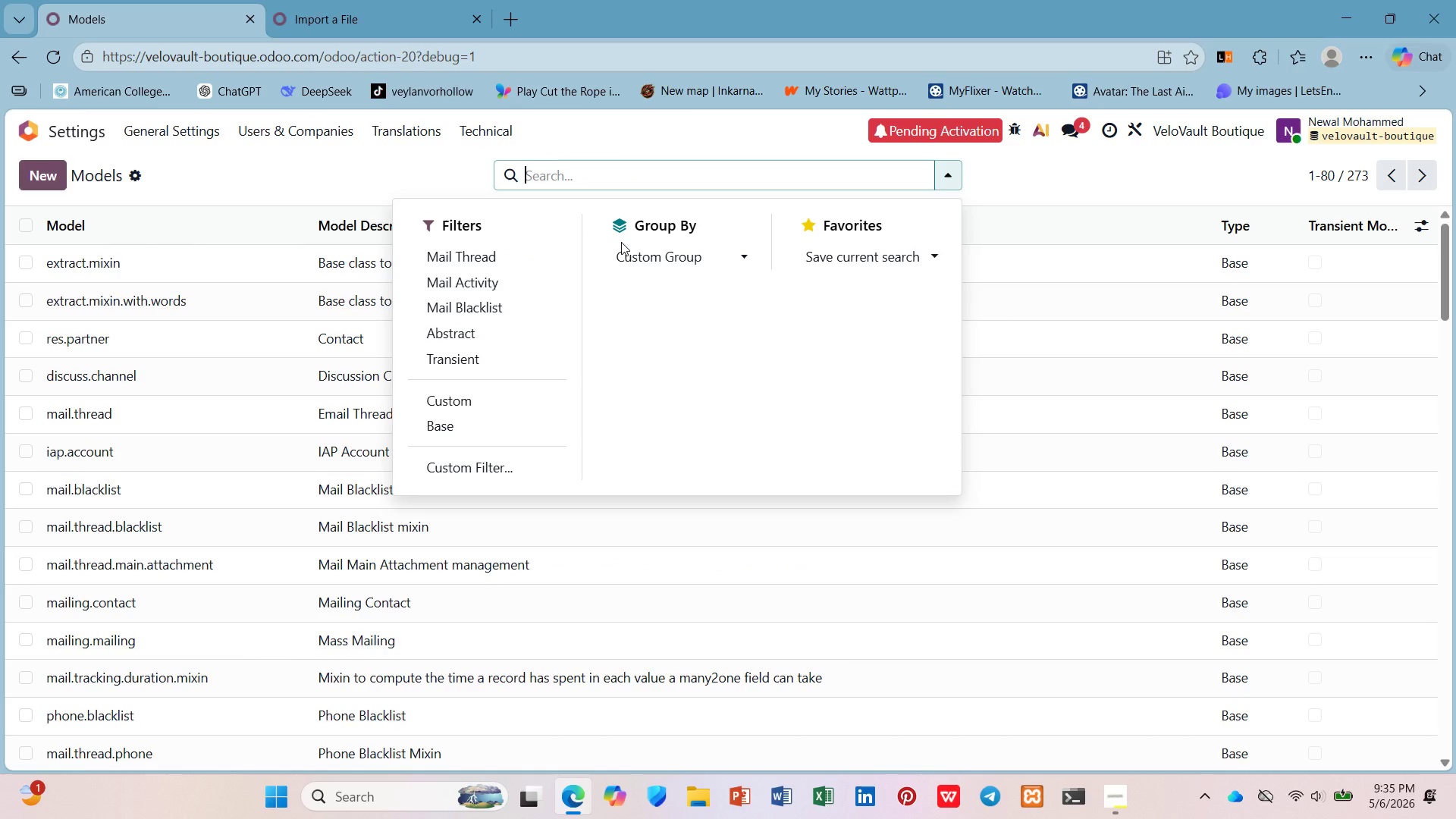 
type(mail)
 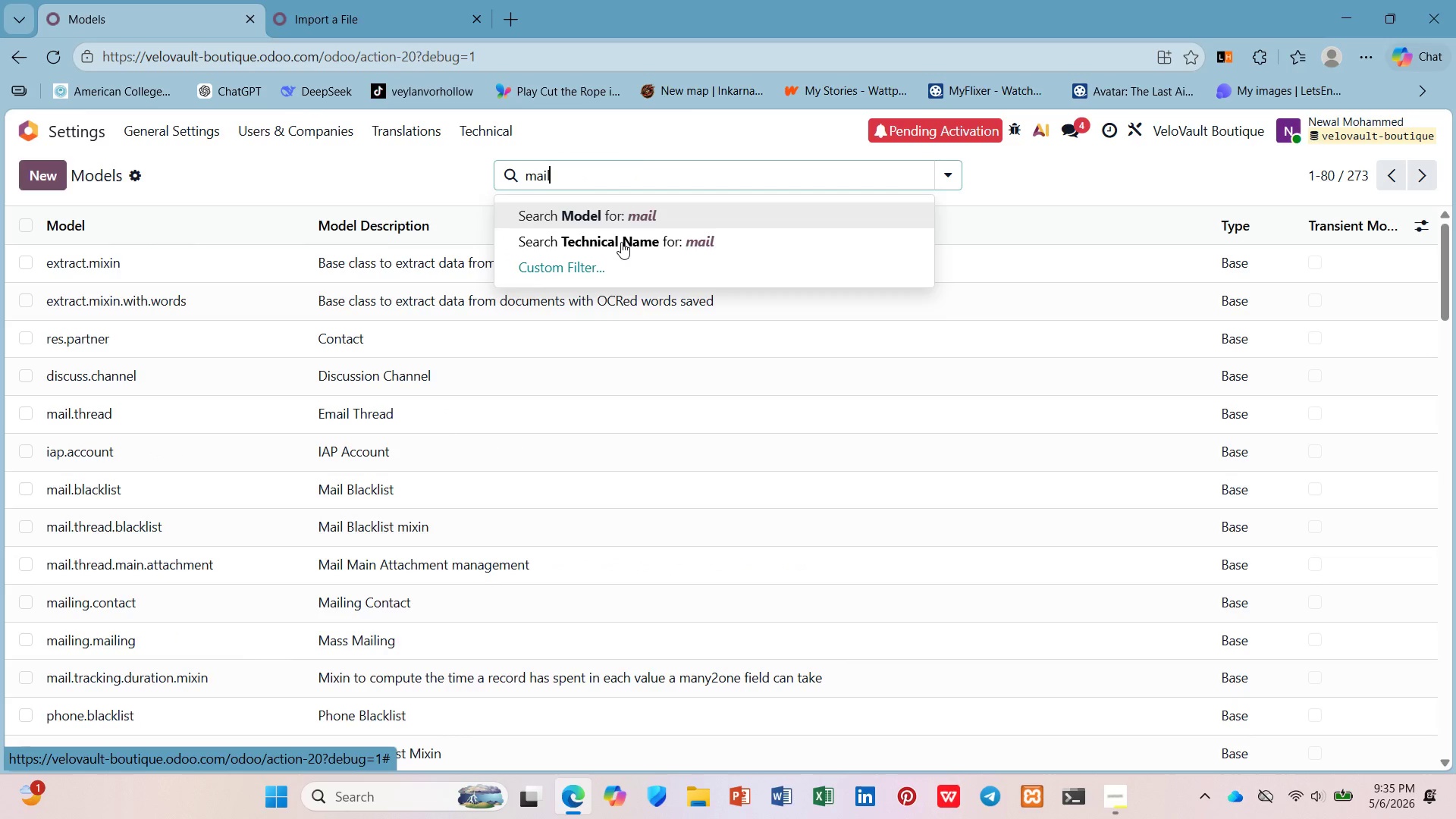 
key(Enter)
 